 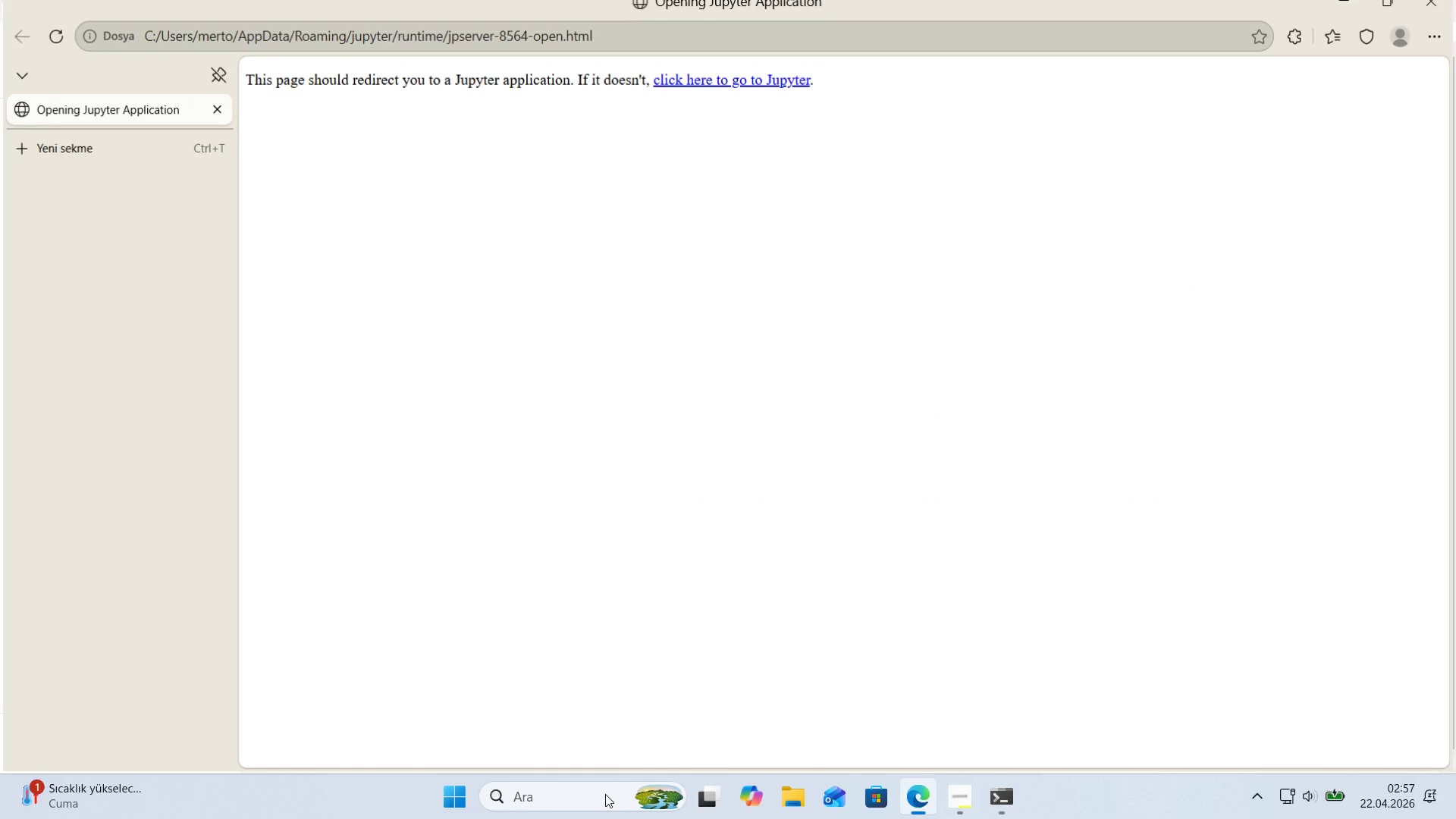 
double_click([1269, 273])
 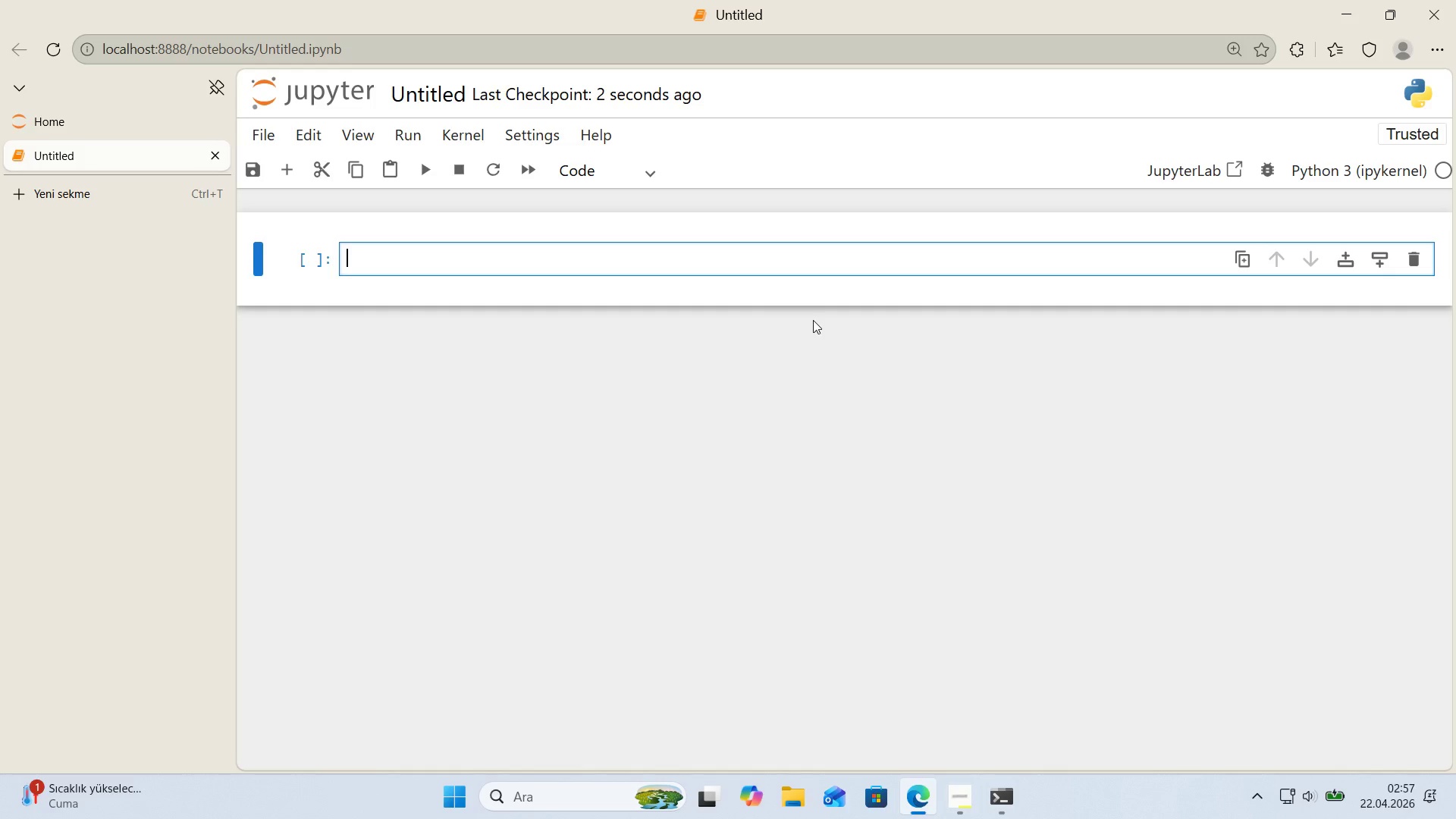 
left_click([432, 93])
 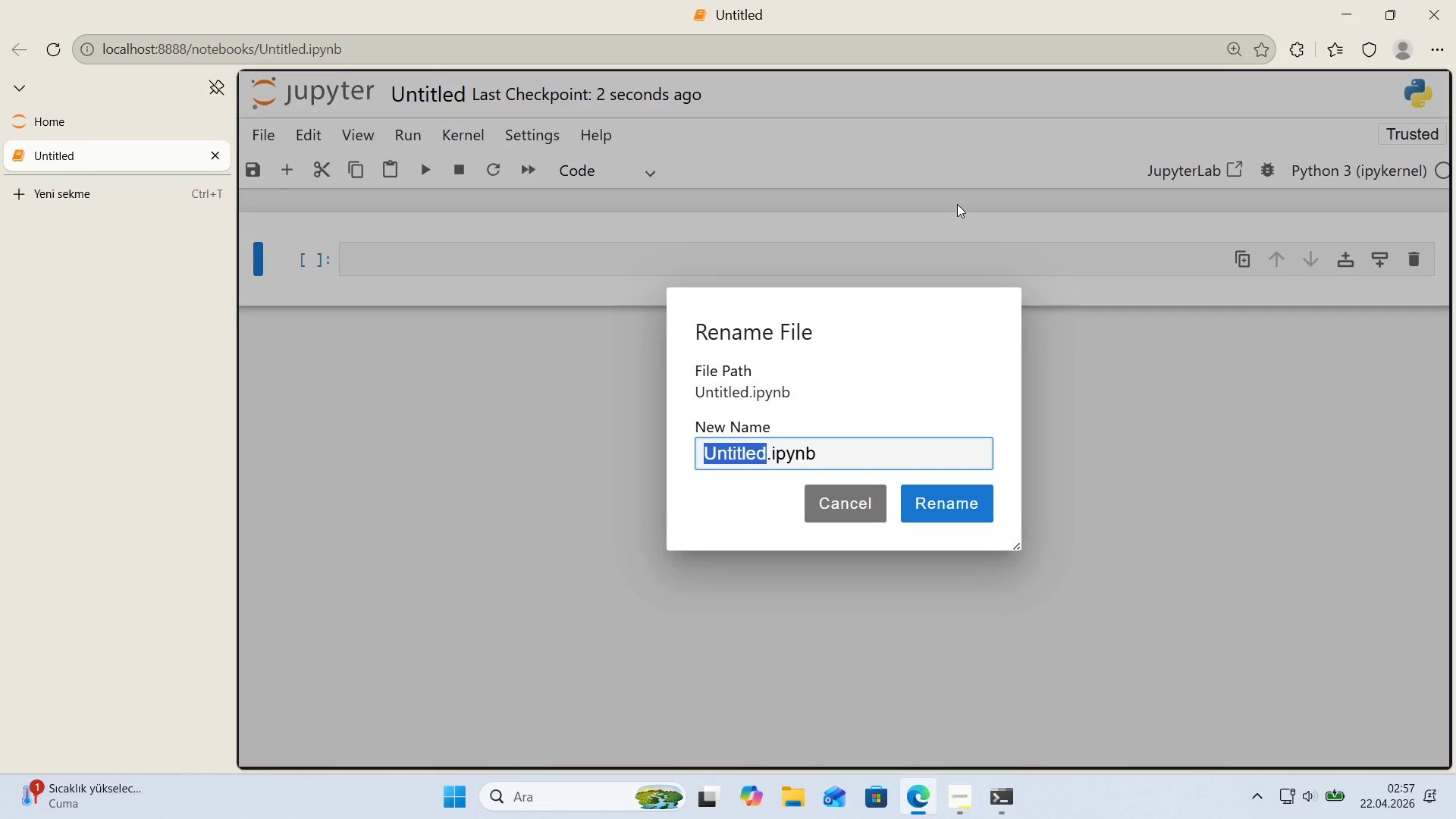 
type(AstroTour'sm)
 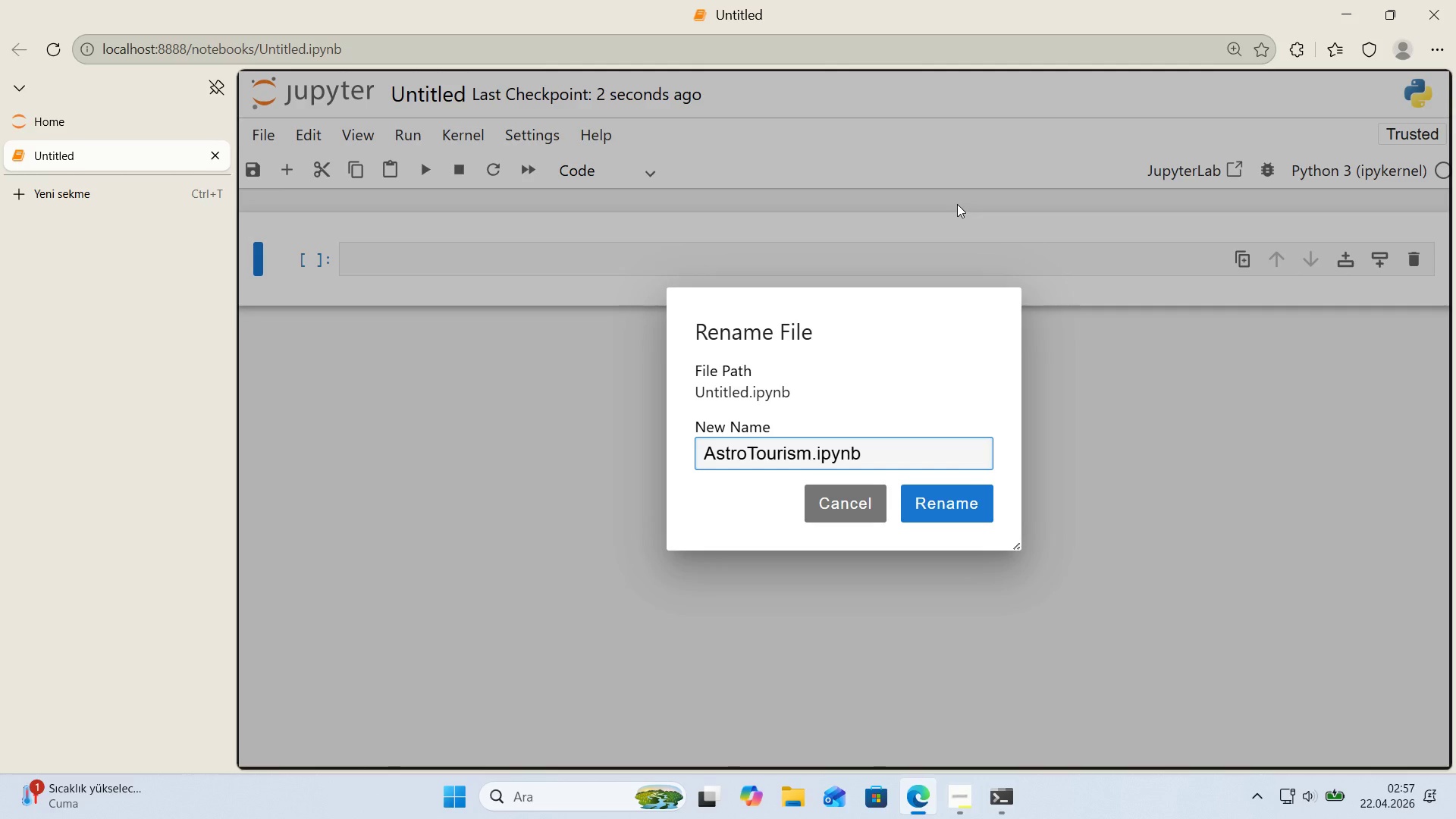 
wait(6.55)
 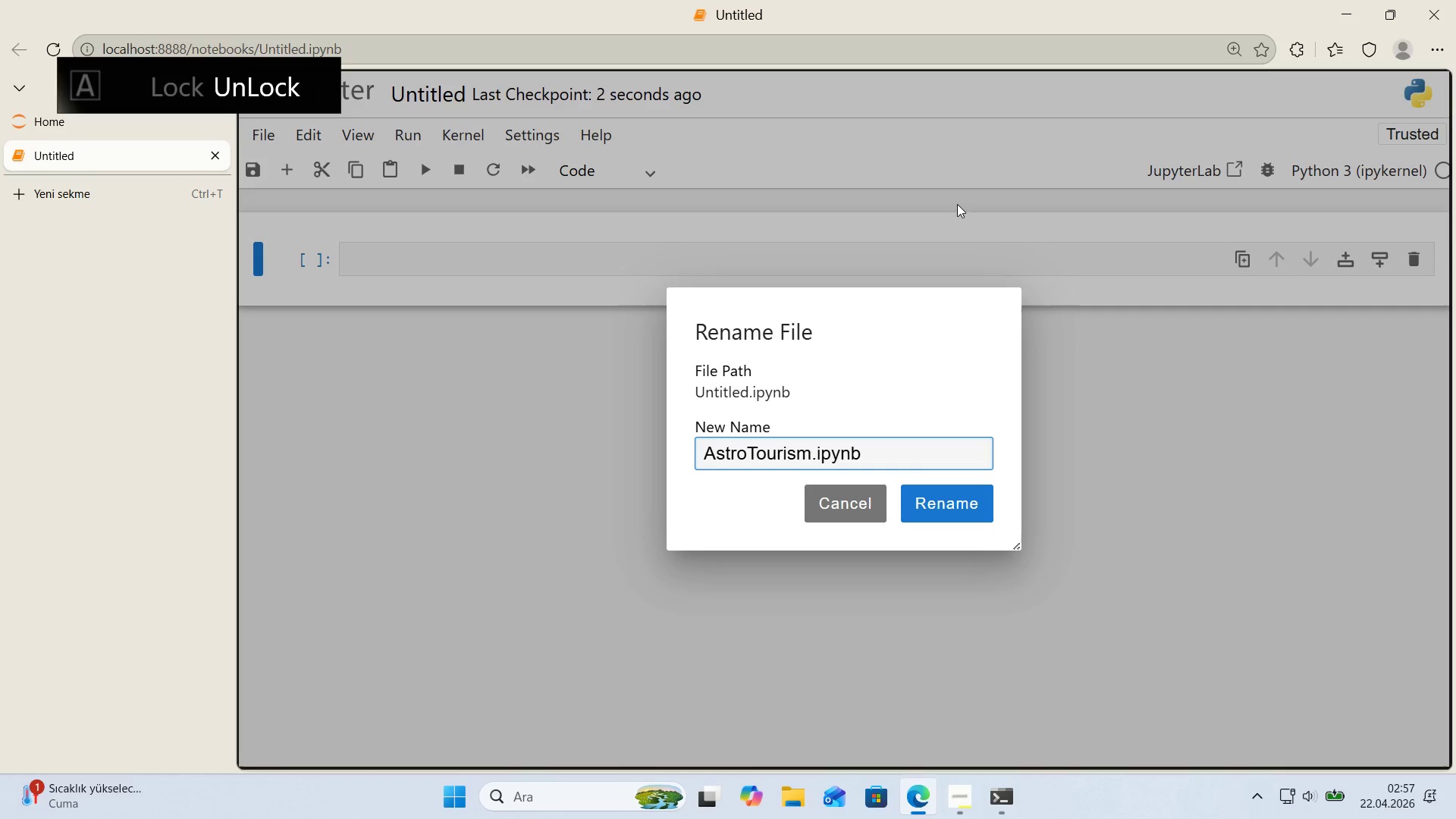 
type(_Dashboard)
 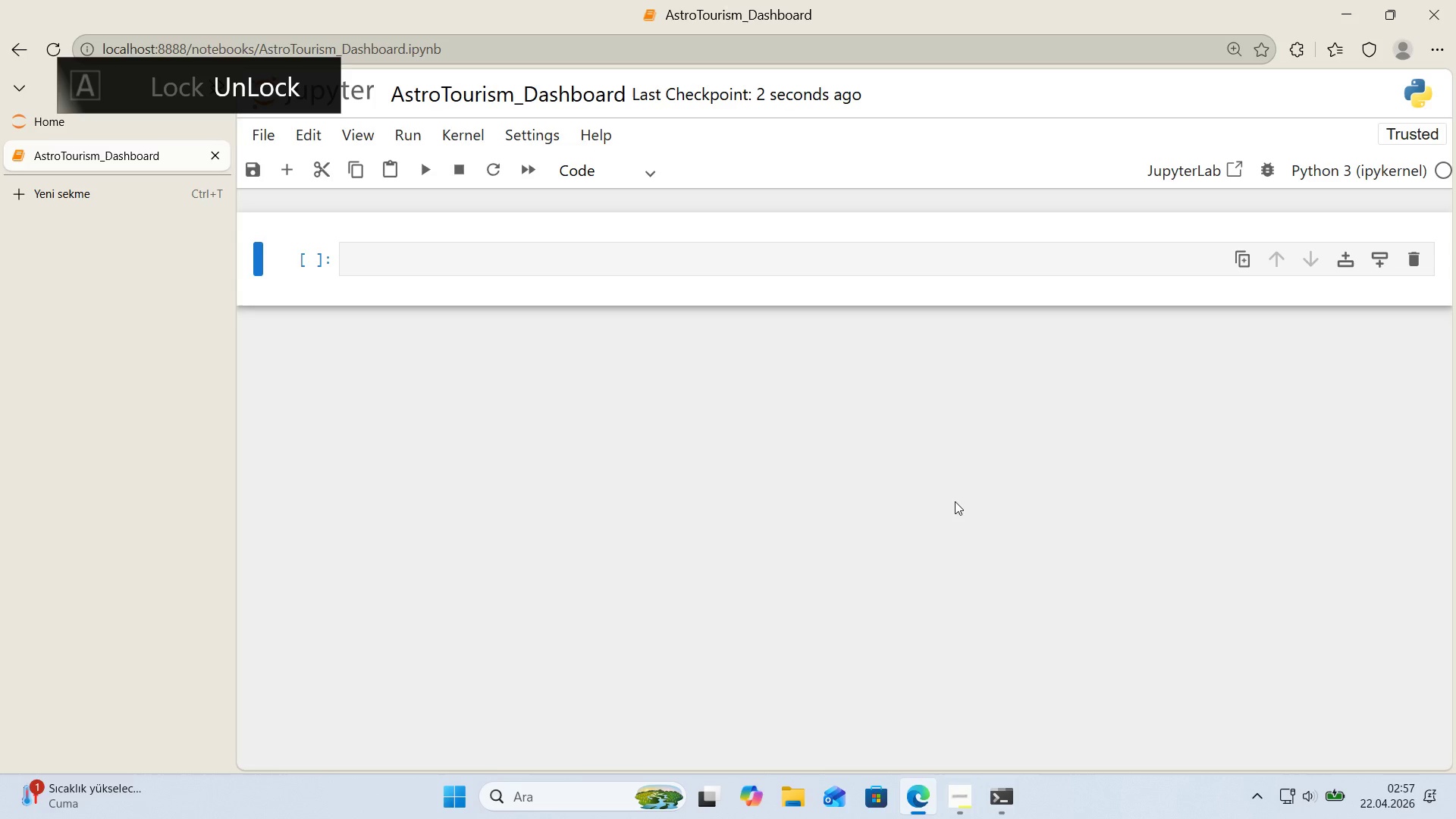 
left_click([585, 265])
 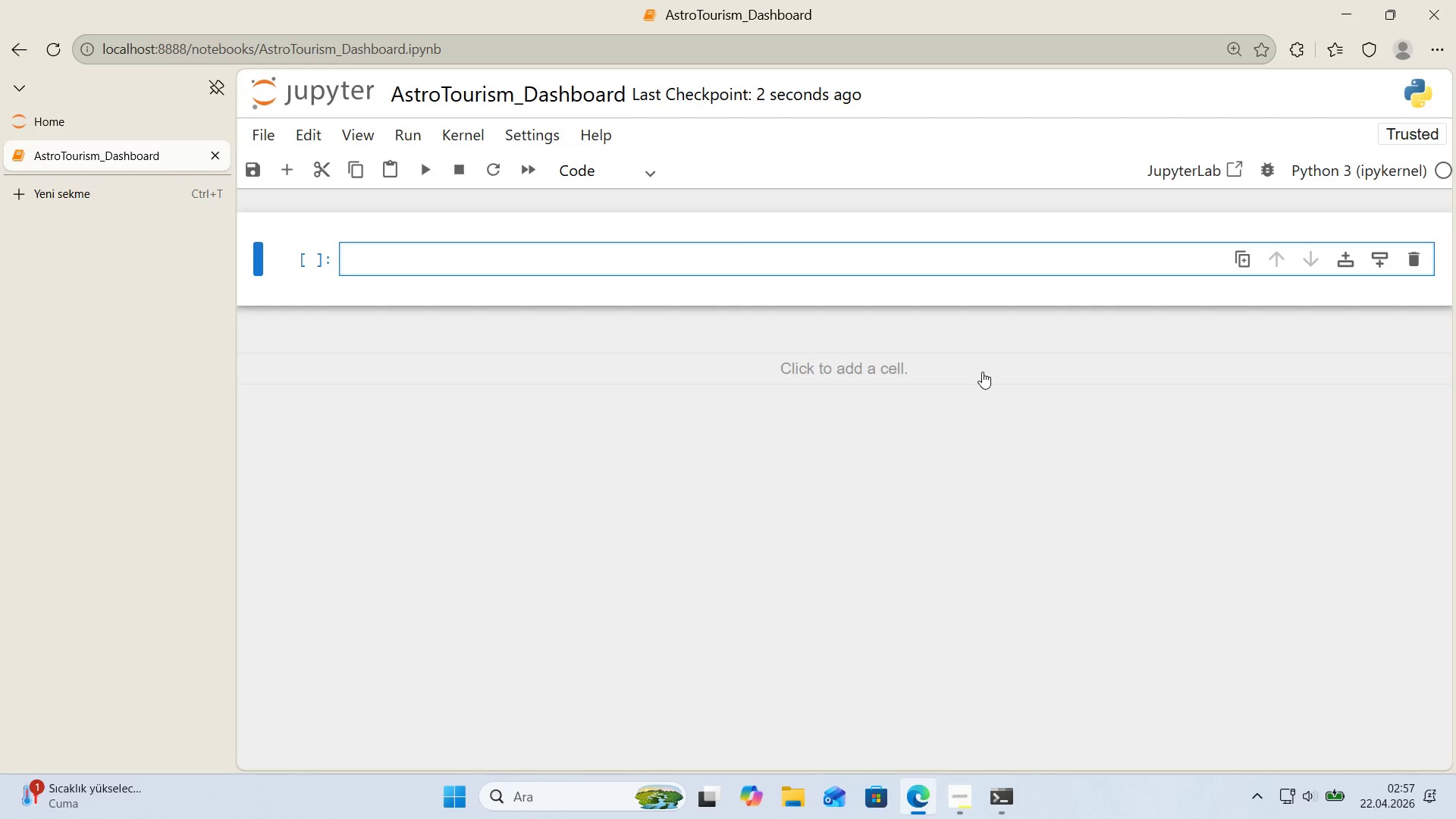 
wait(11.97)
 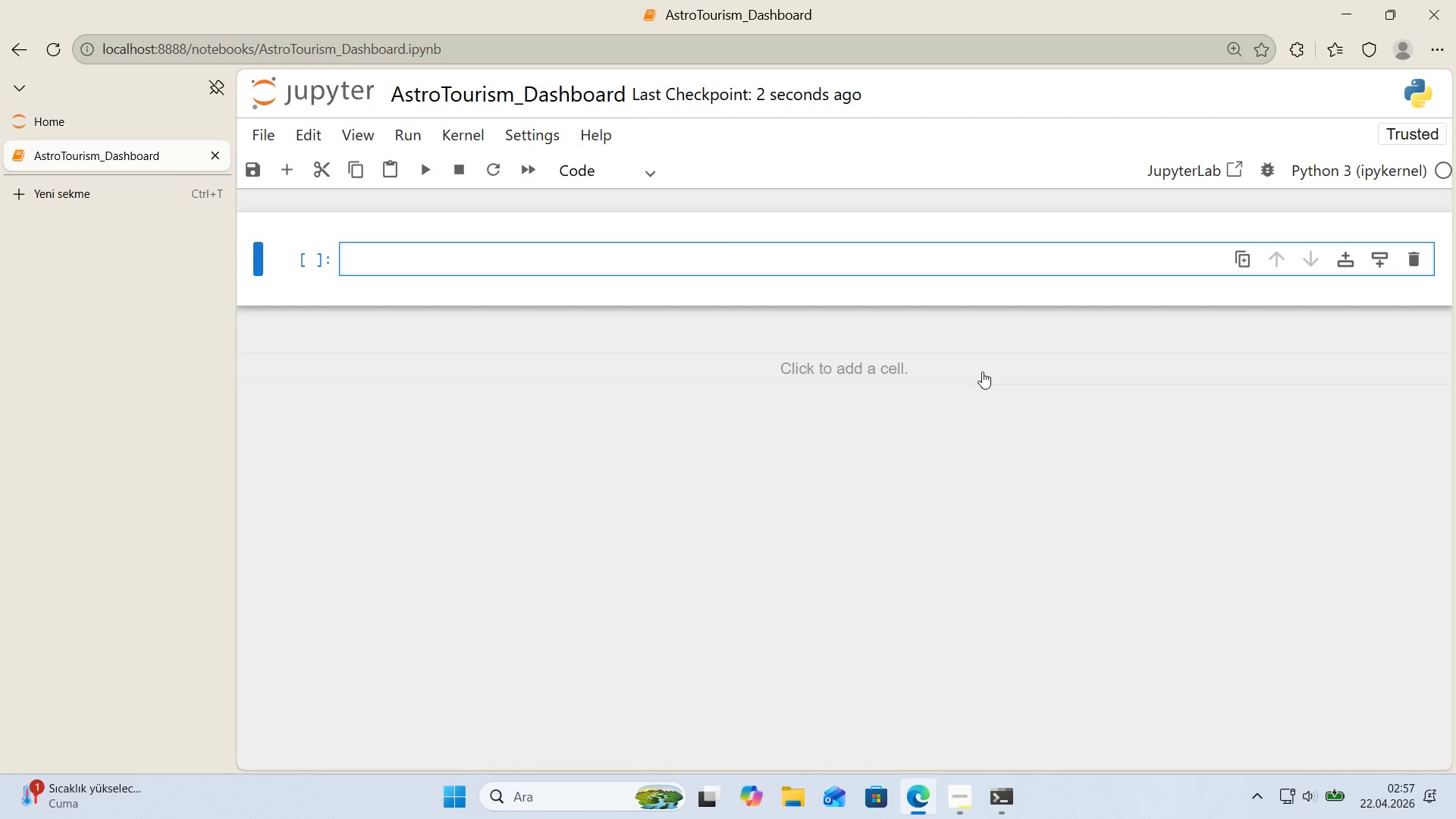 
left_click([139, 194])
 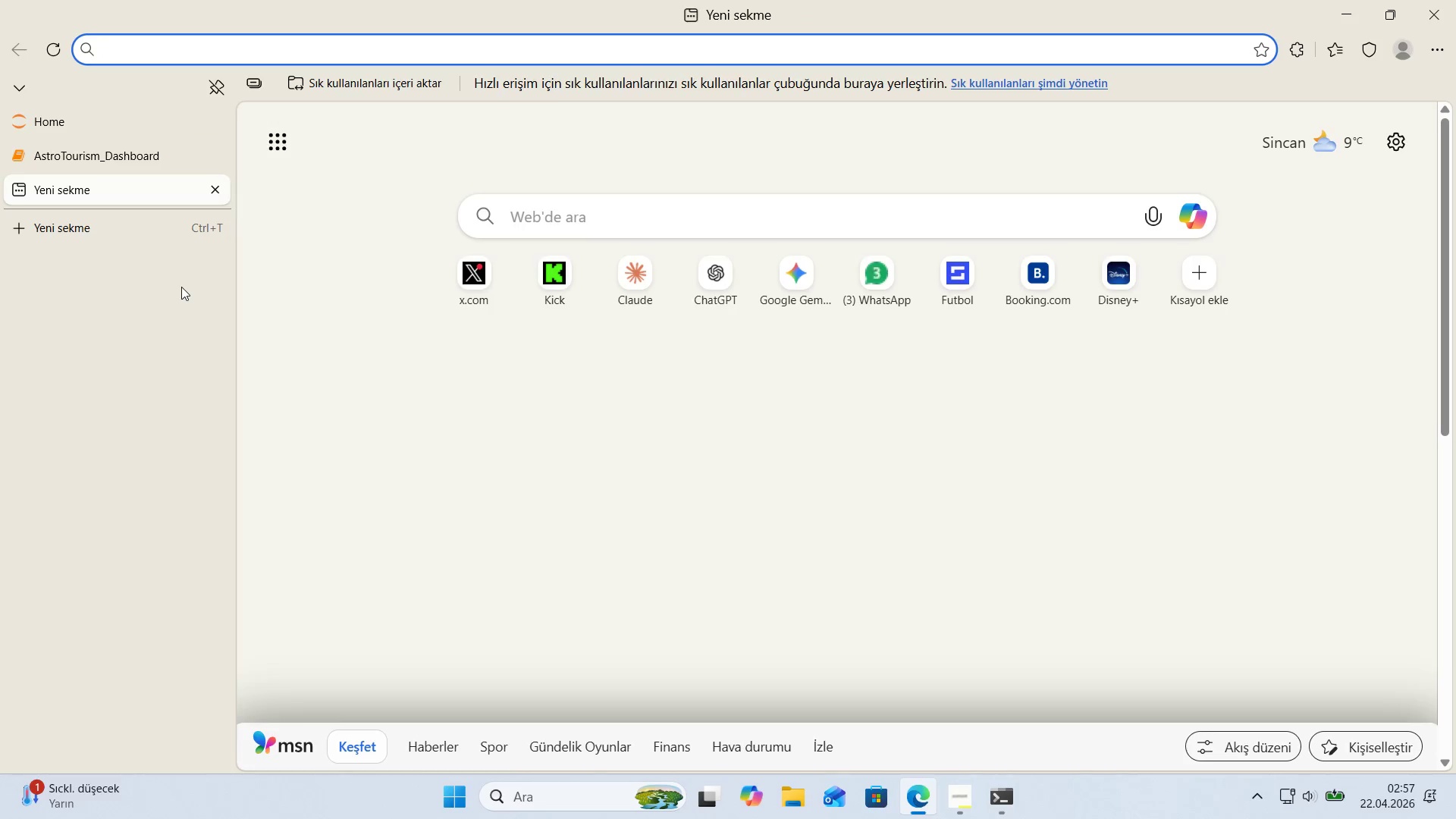 
type(Nasa )
key(Backspace)
key(Backspace)
key(Backspace)
key(Backspace)
type(ASA ecl'pse)
 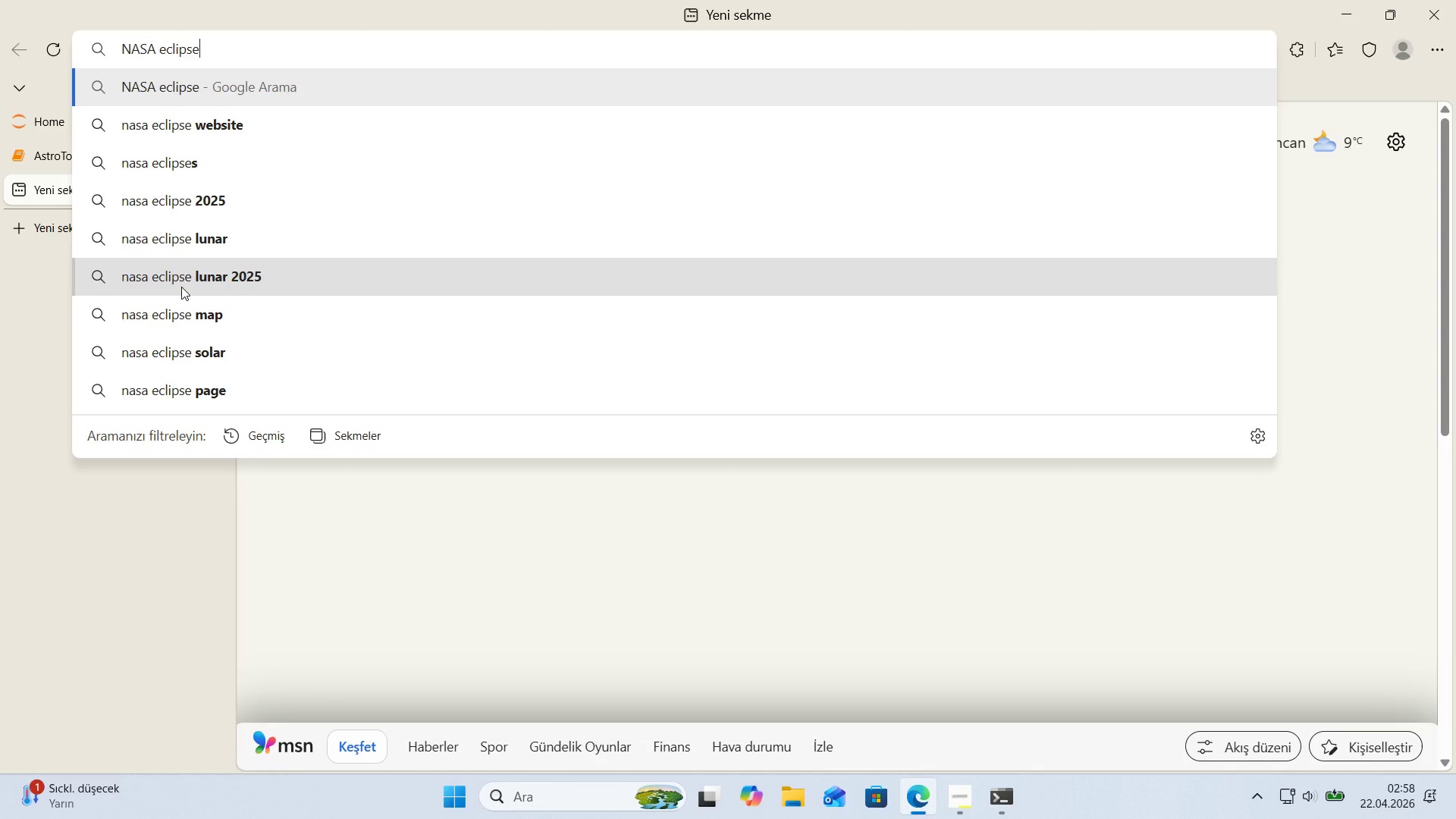 
key(Enter)
 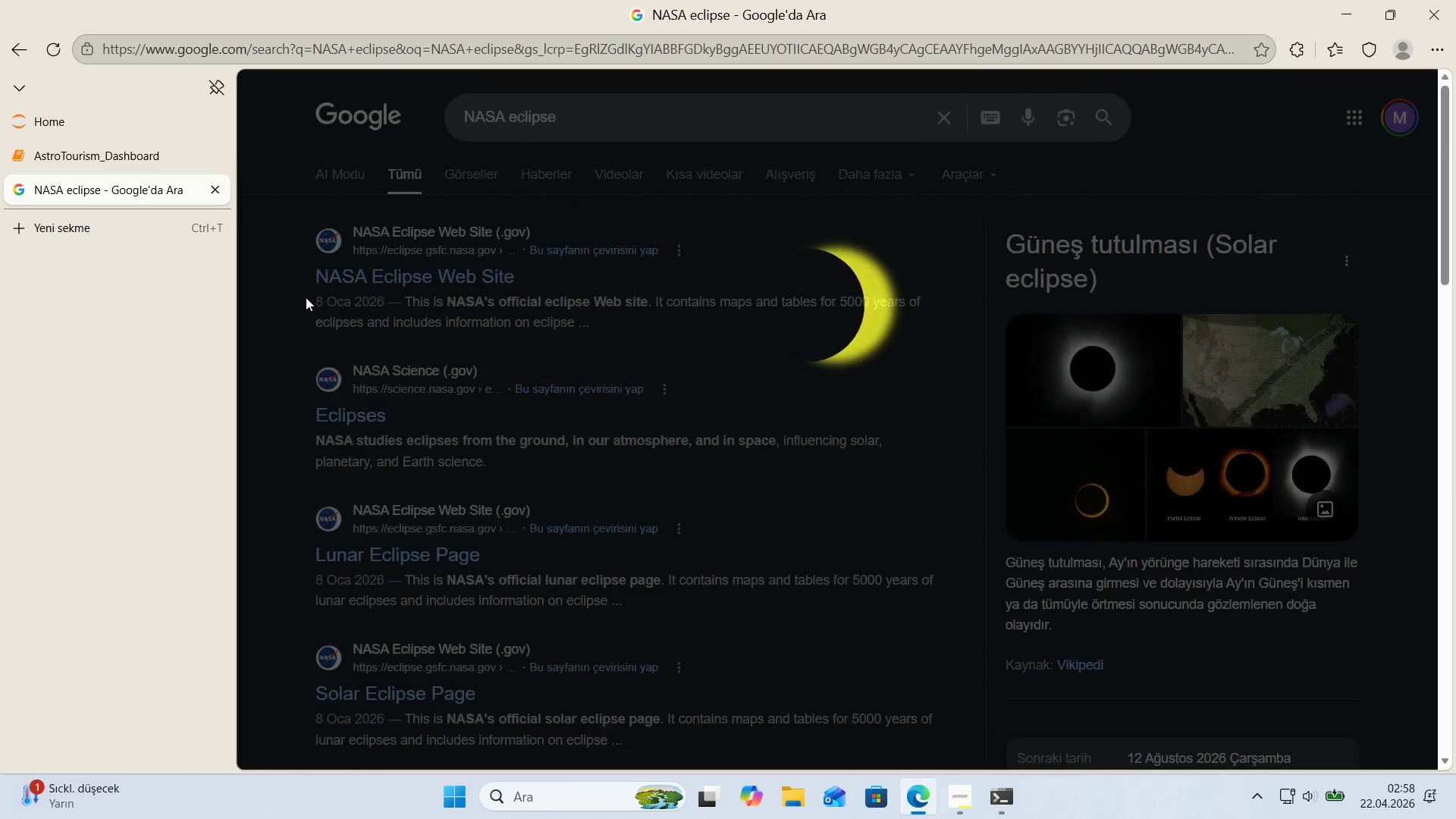 
left_click([589, 118])
 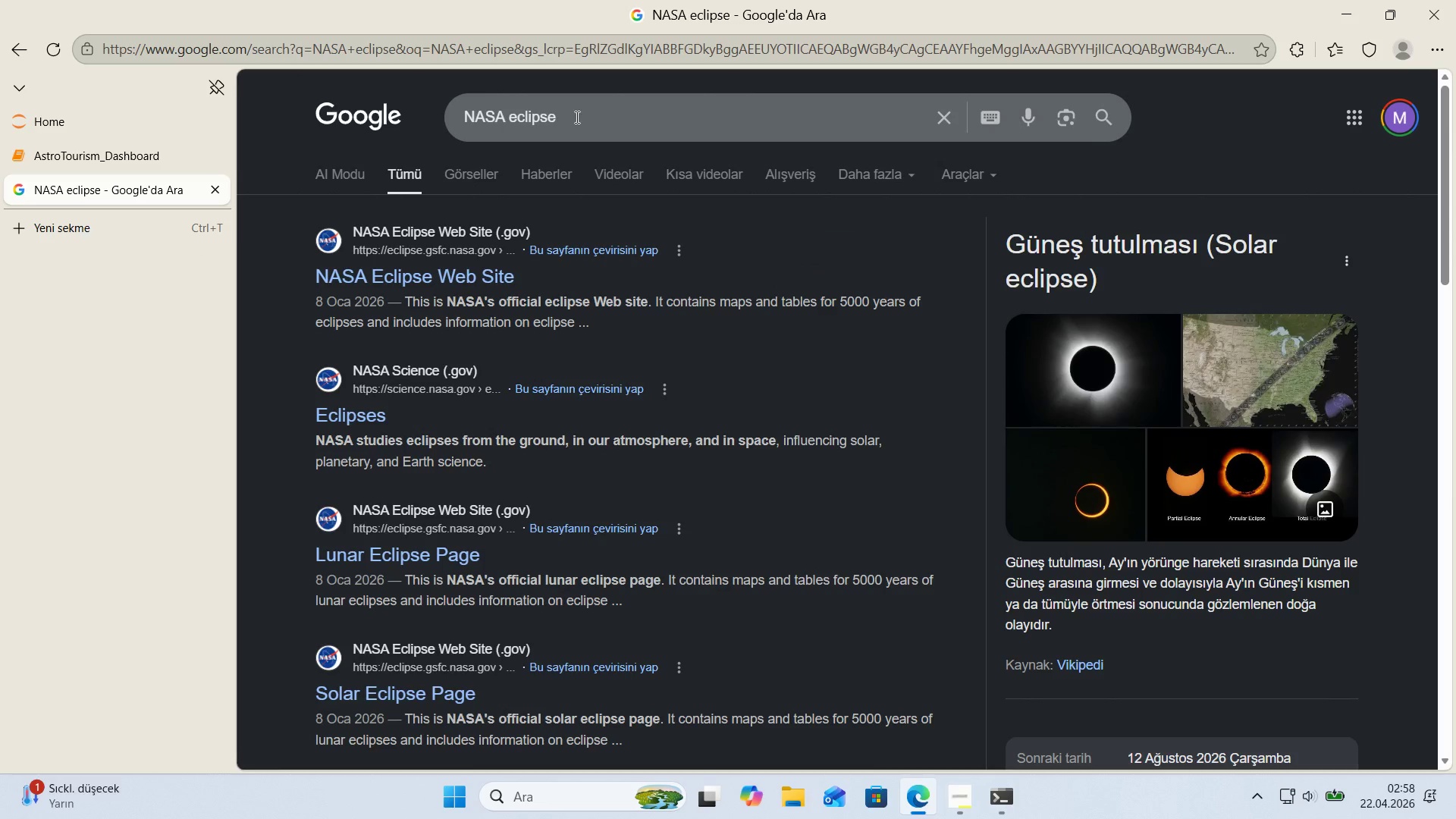 
left_click([576, 117])
 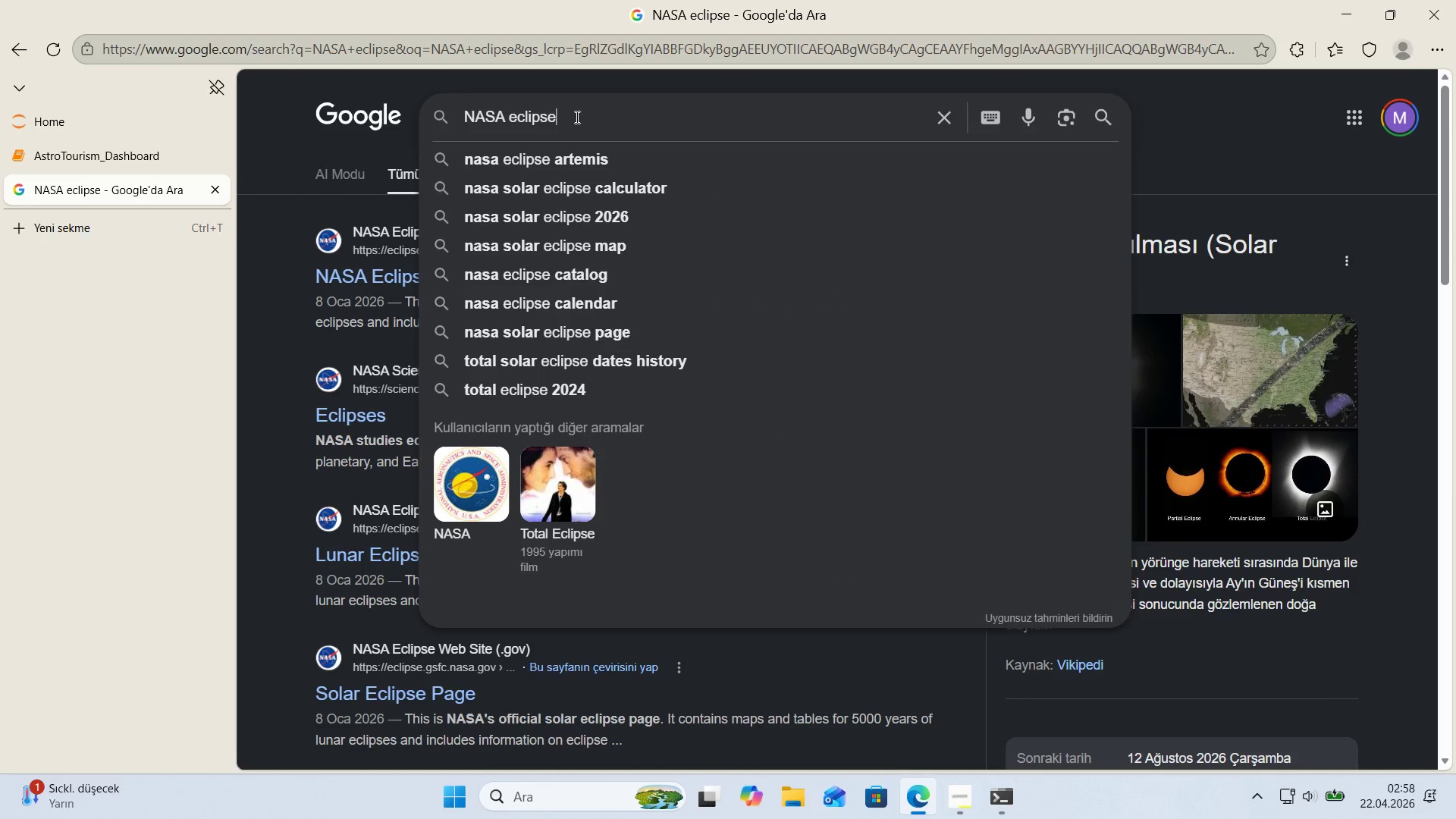 
type(.gsfc.nasa.gov&secat5&se2001)
 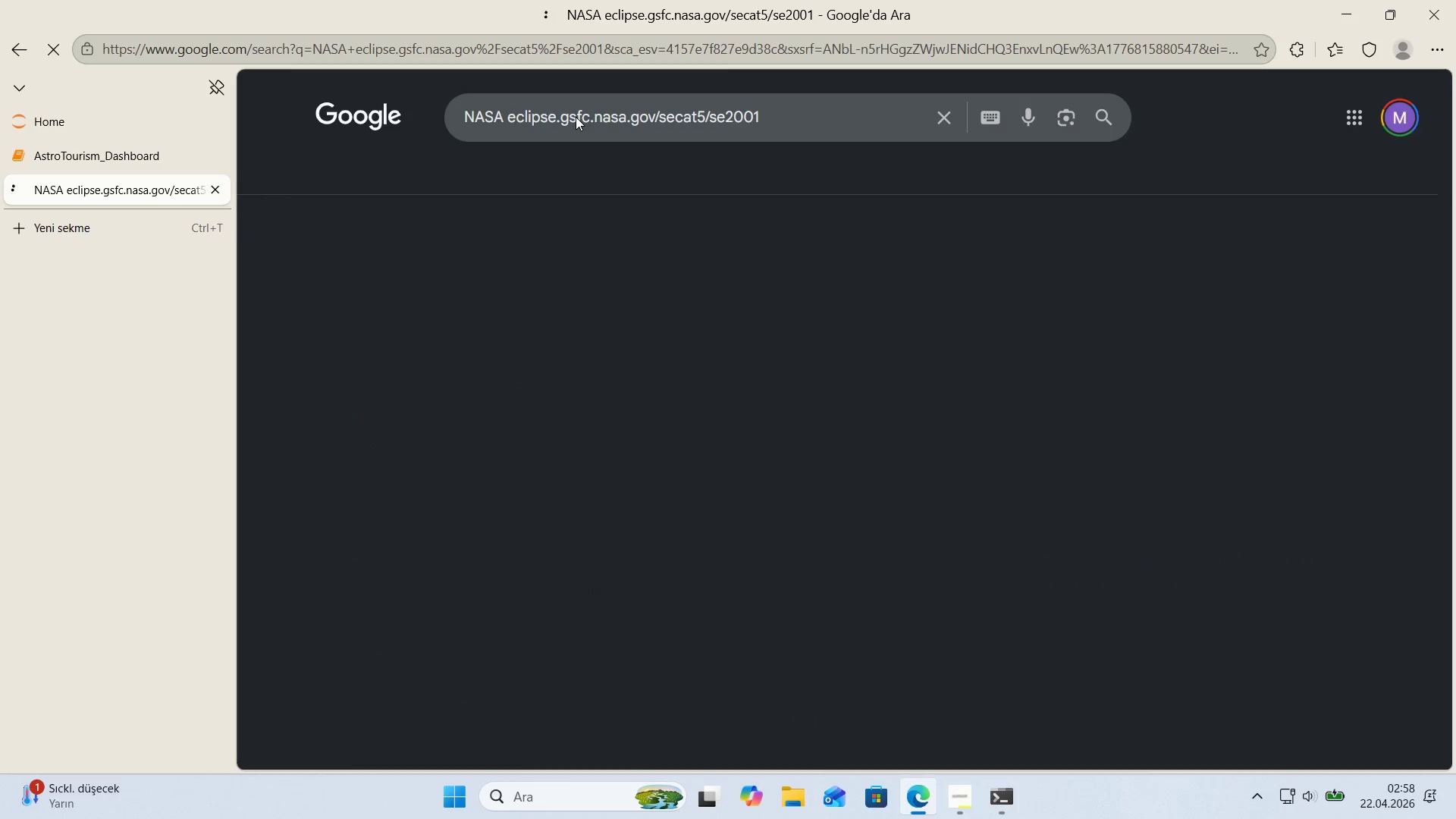 
 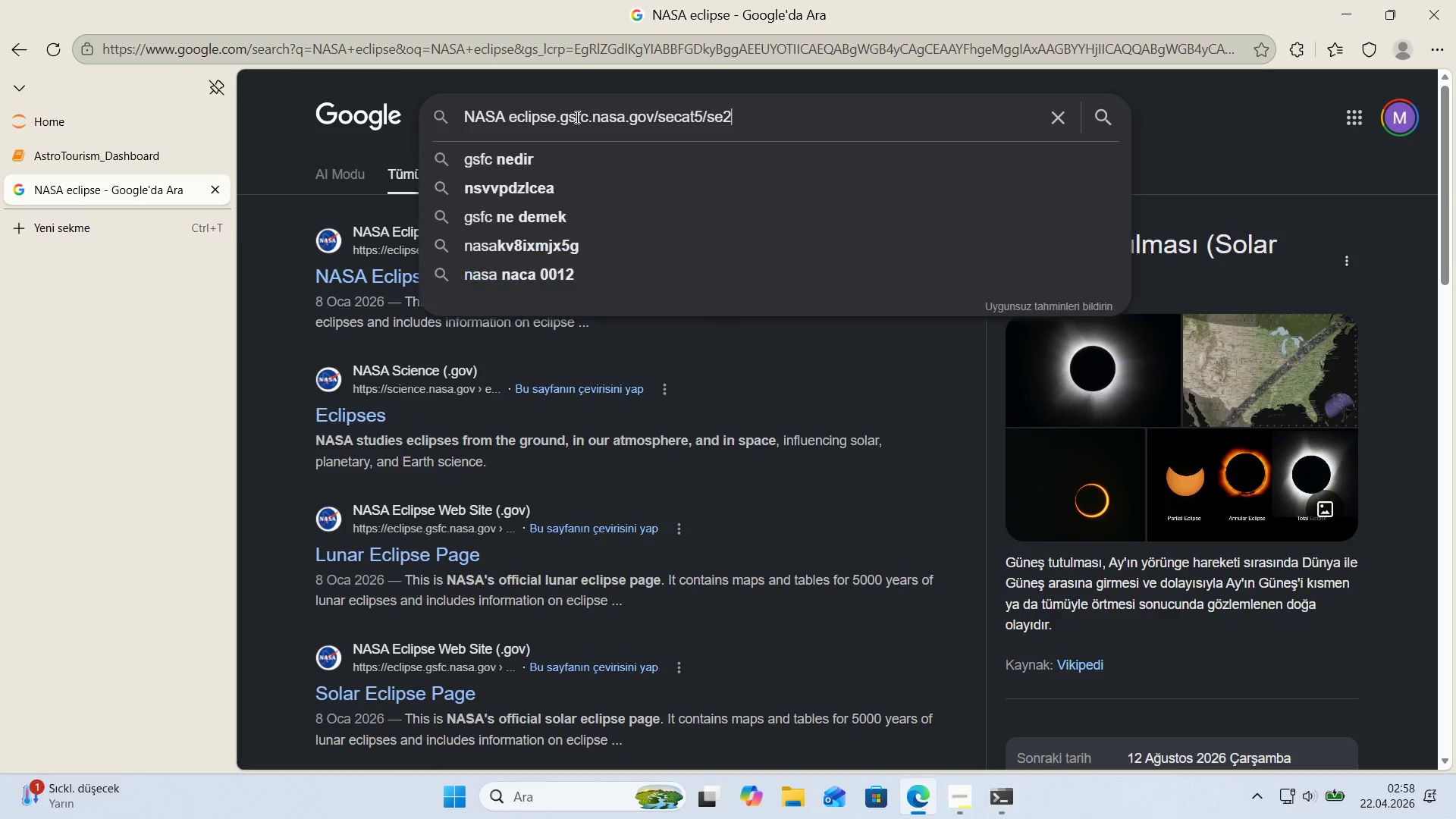 
key(Enter)
 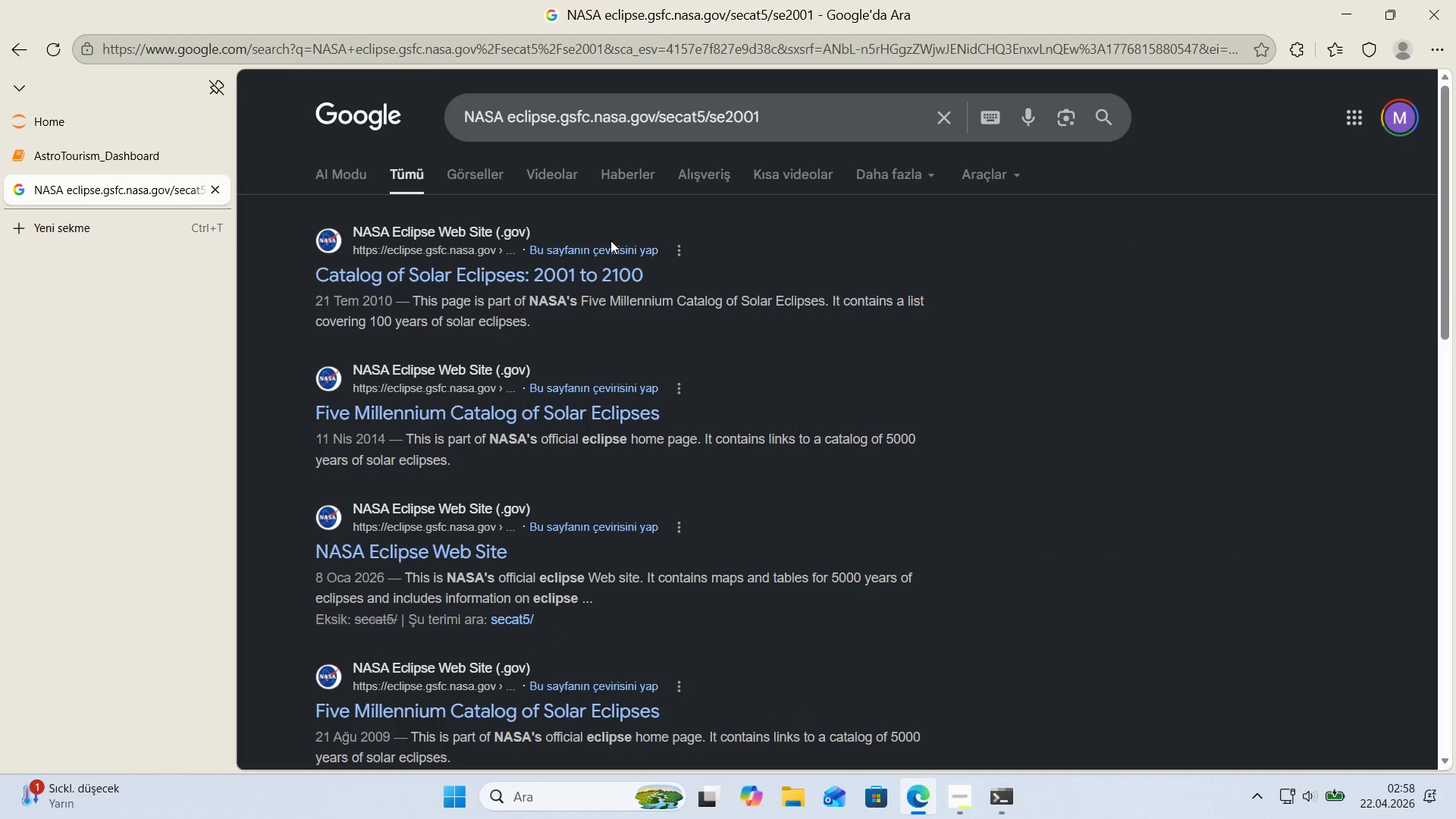 
left_click([598, 277])
 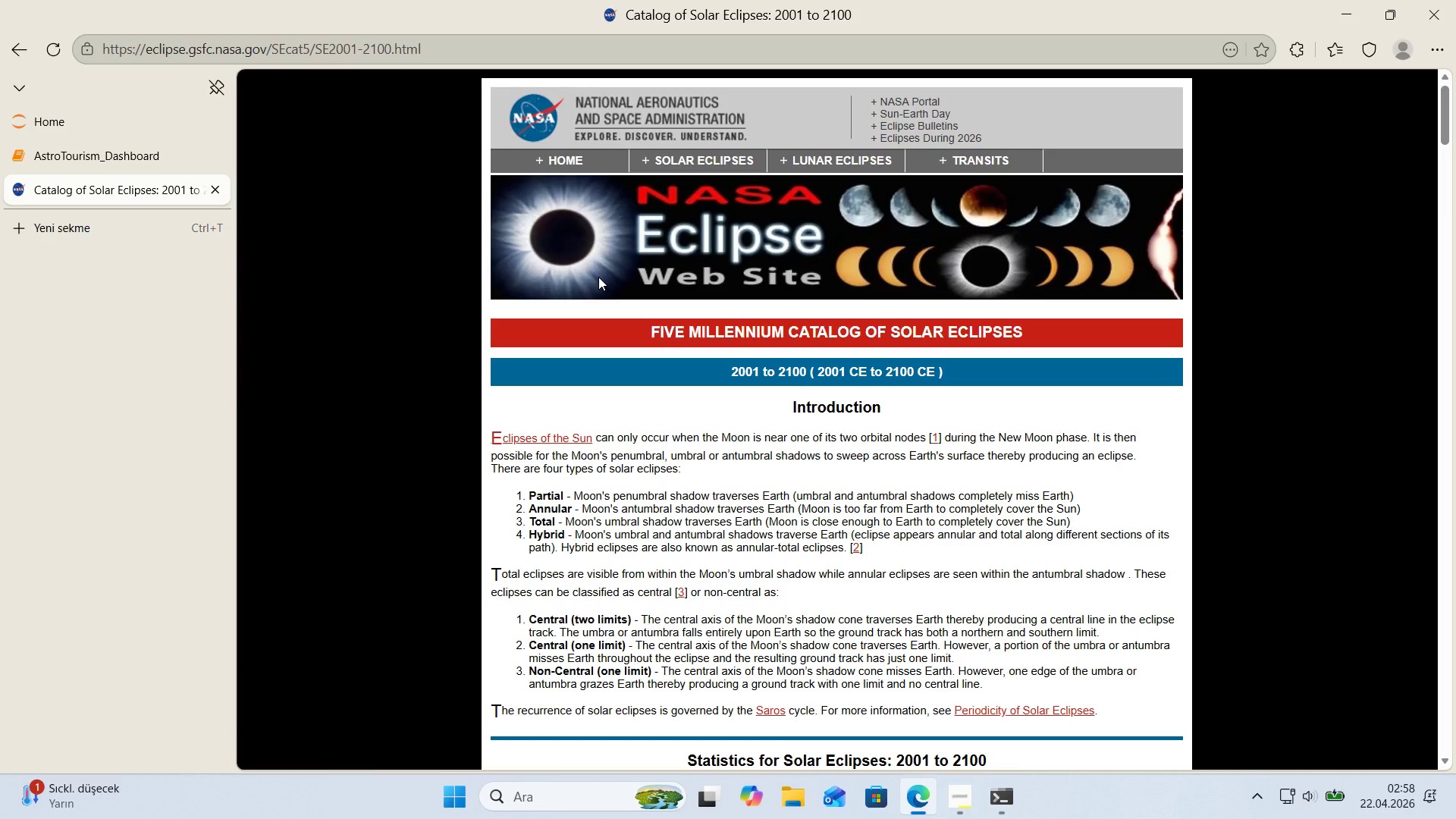 
scroll: coordinate [482, 291], scroll_direction: down, amount: 2.0
 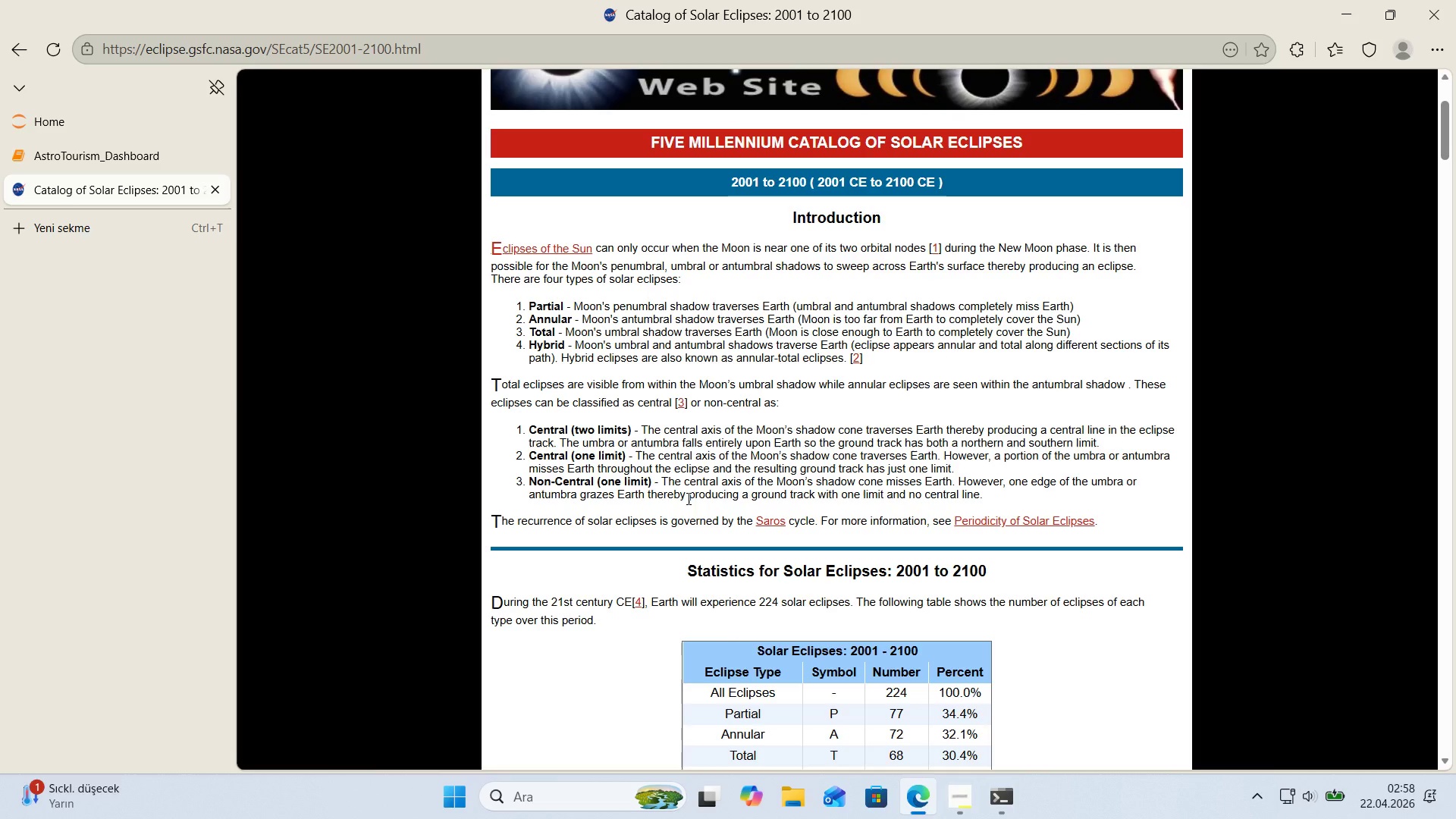 
wait(18.57)
 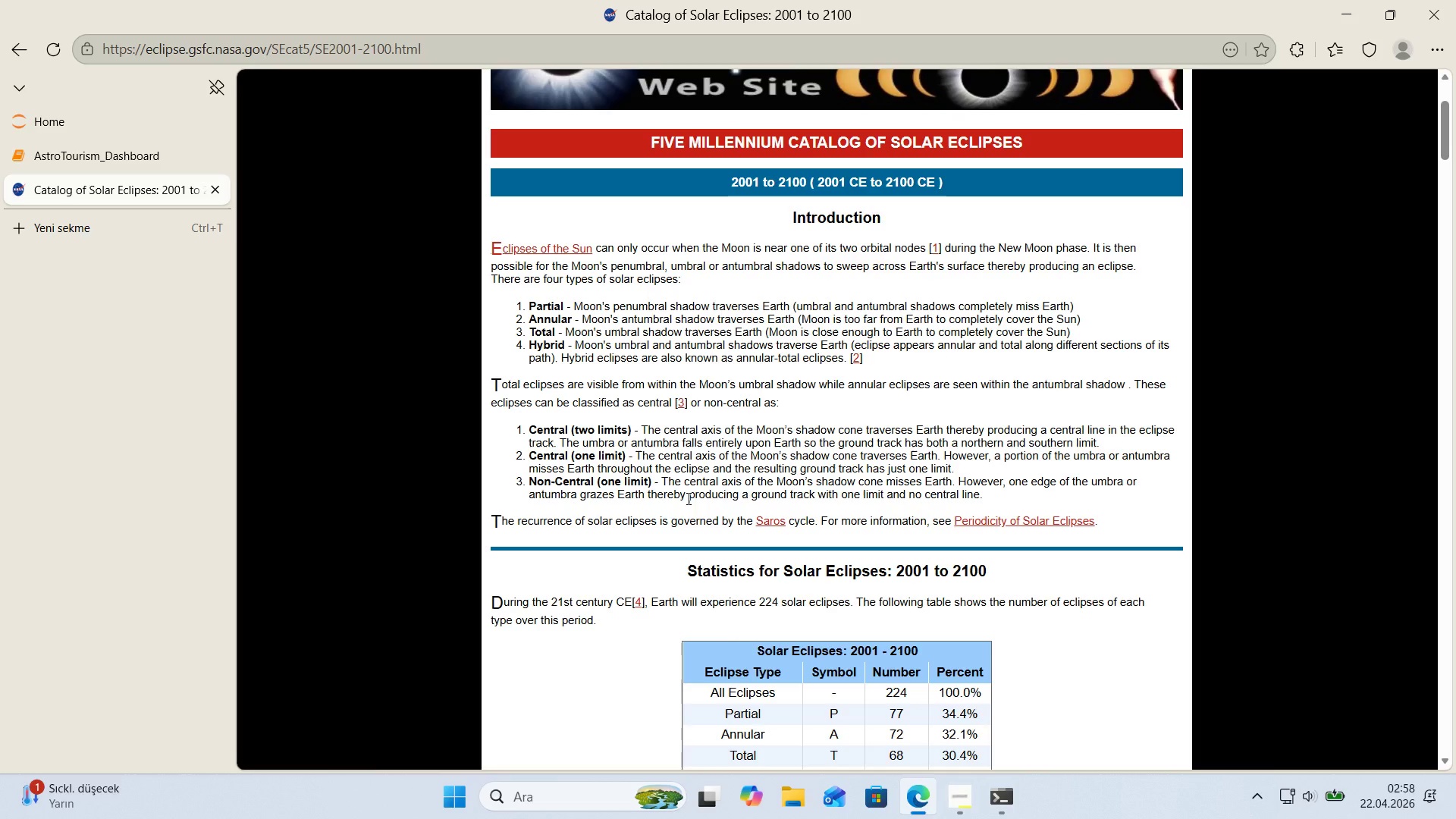 
scroll: coordinate [651, 408], scroll_direction: down, amount: 2.0
 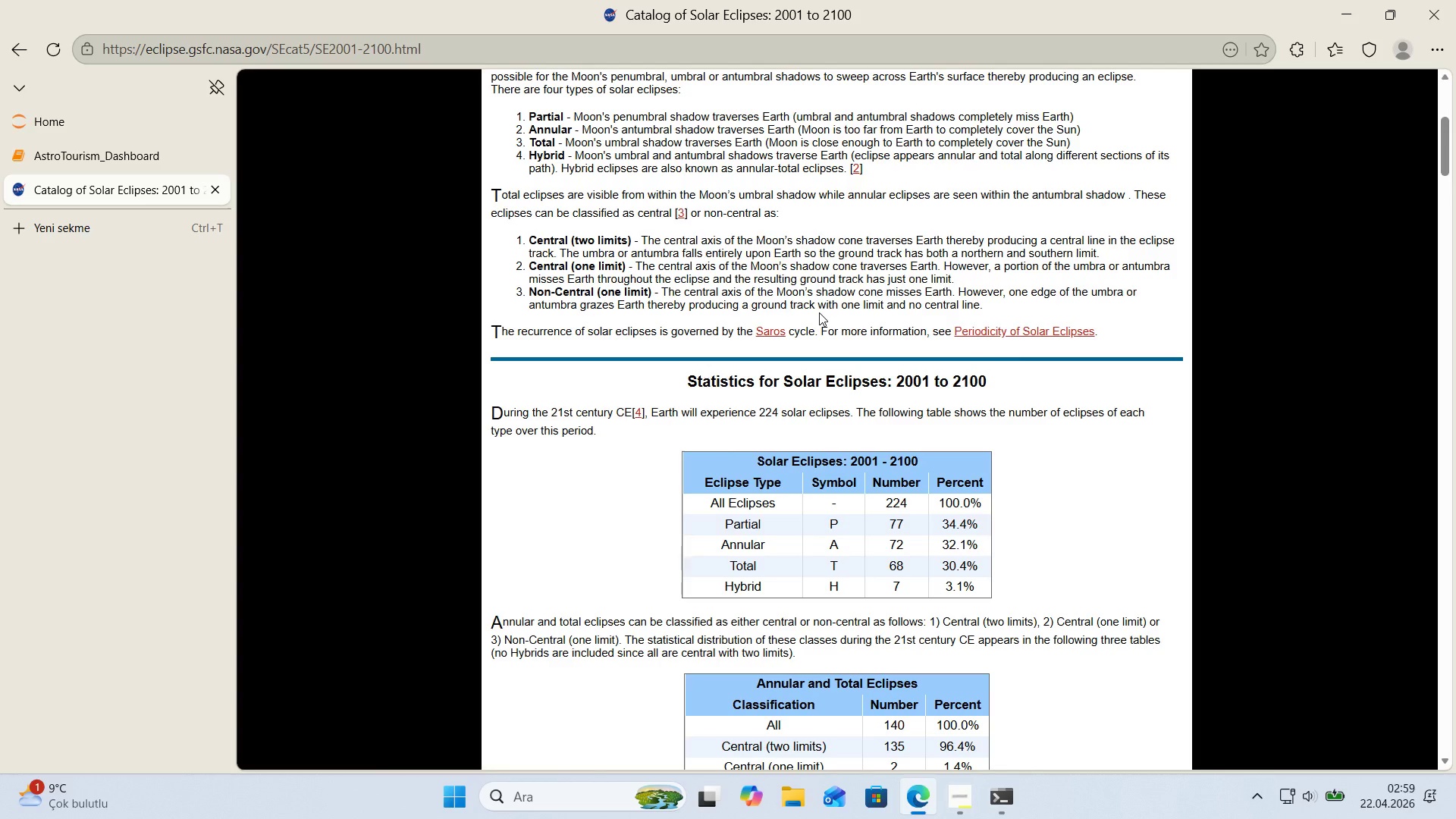 
wait(17.14)
 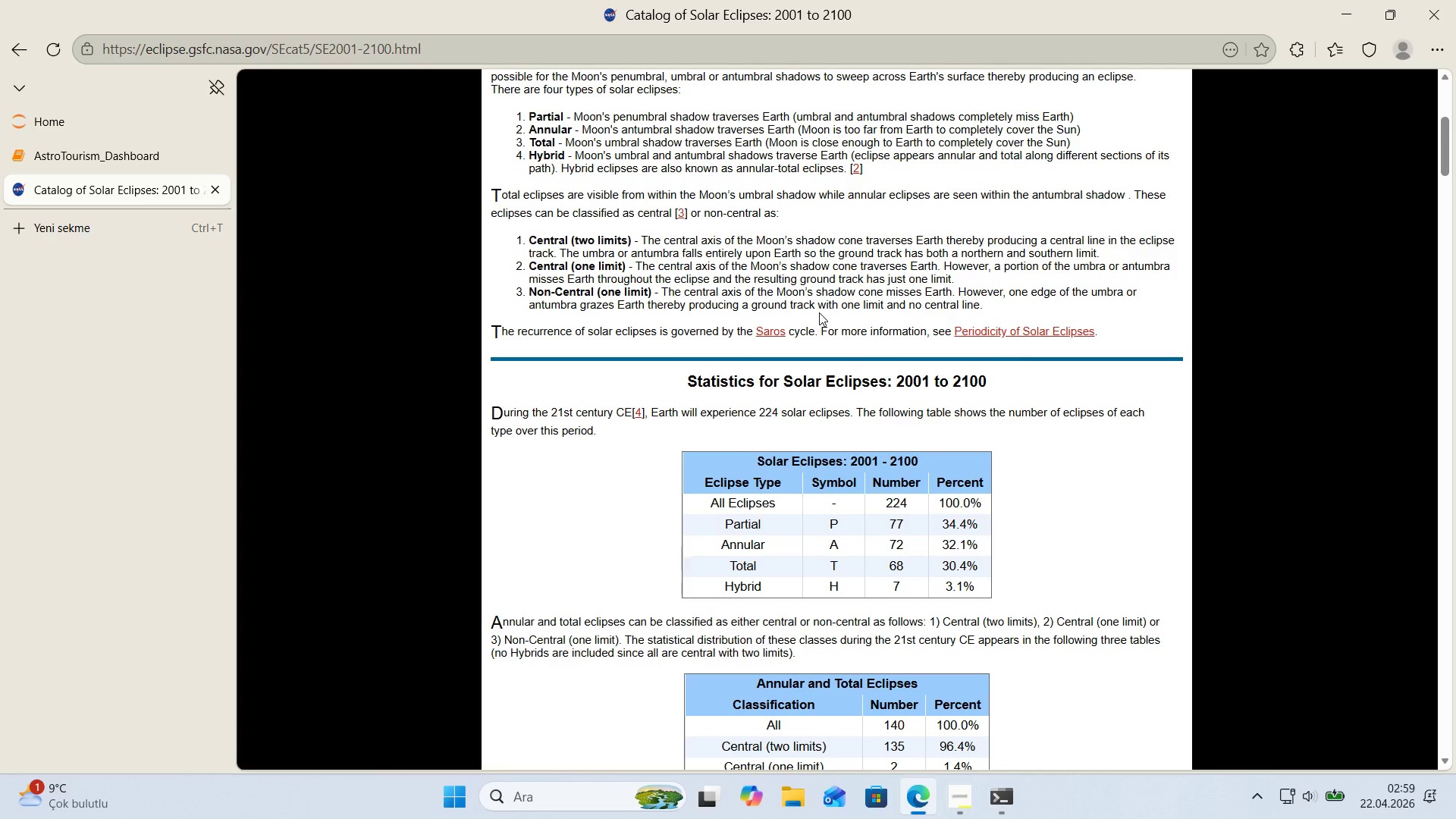 
scroll: coordinate [776, 306], scroll_direction: up, amount: 2.0
 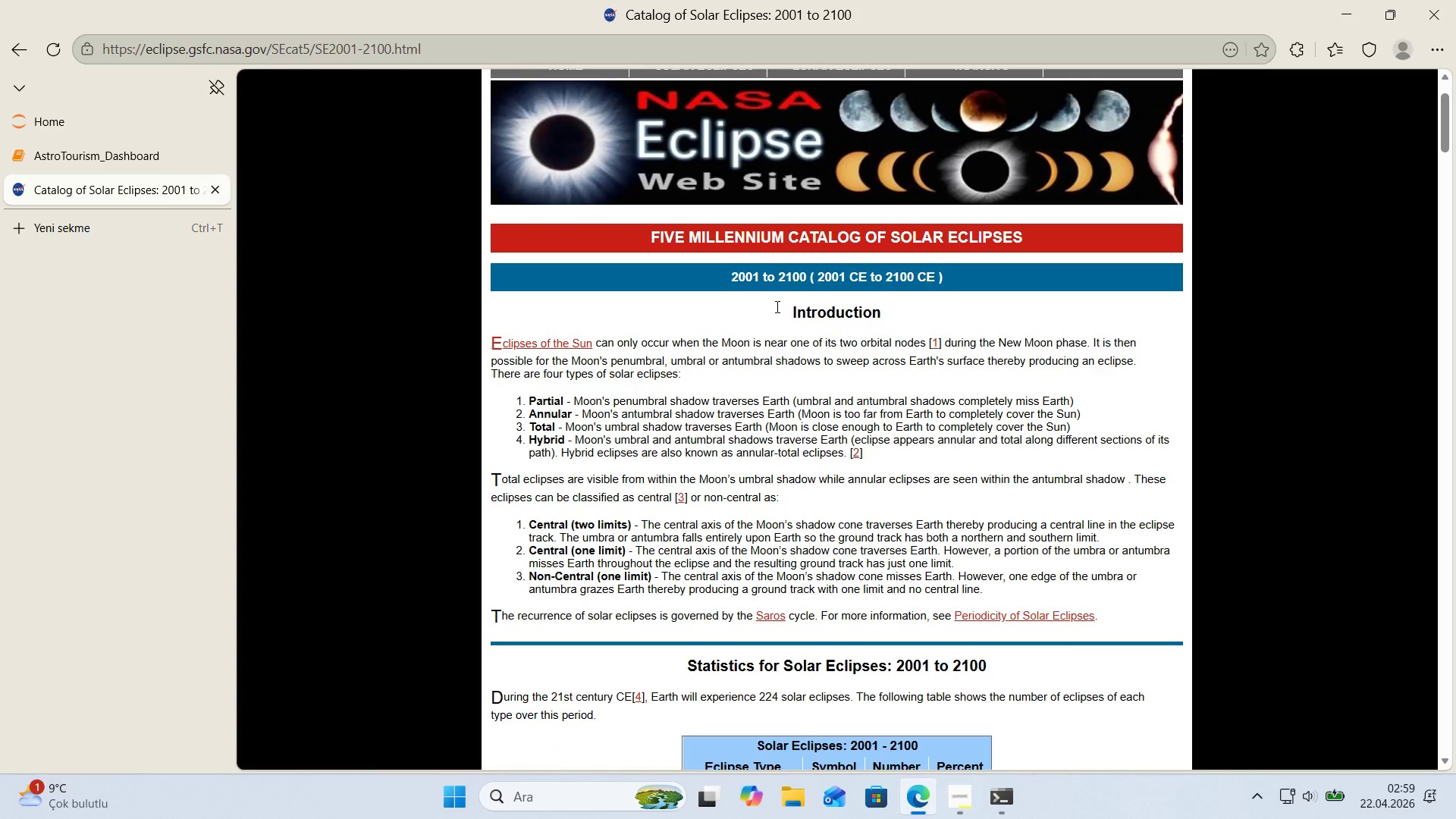 
scroll: coordinate [776, 306], scroll_direction: down, amount: 1.0
 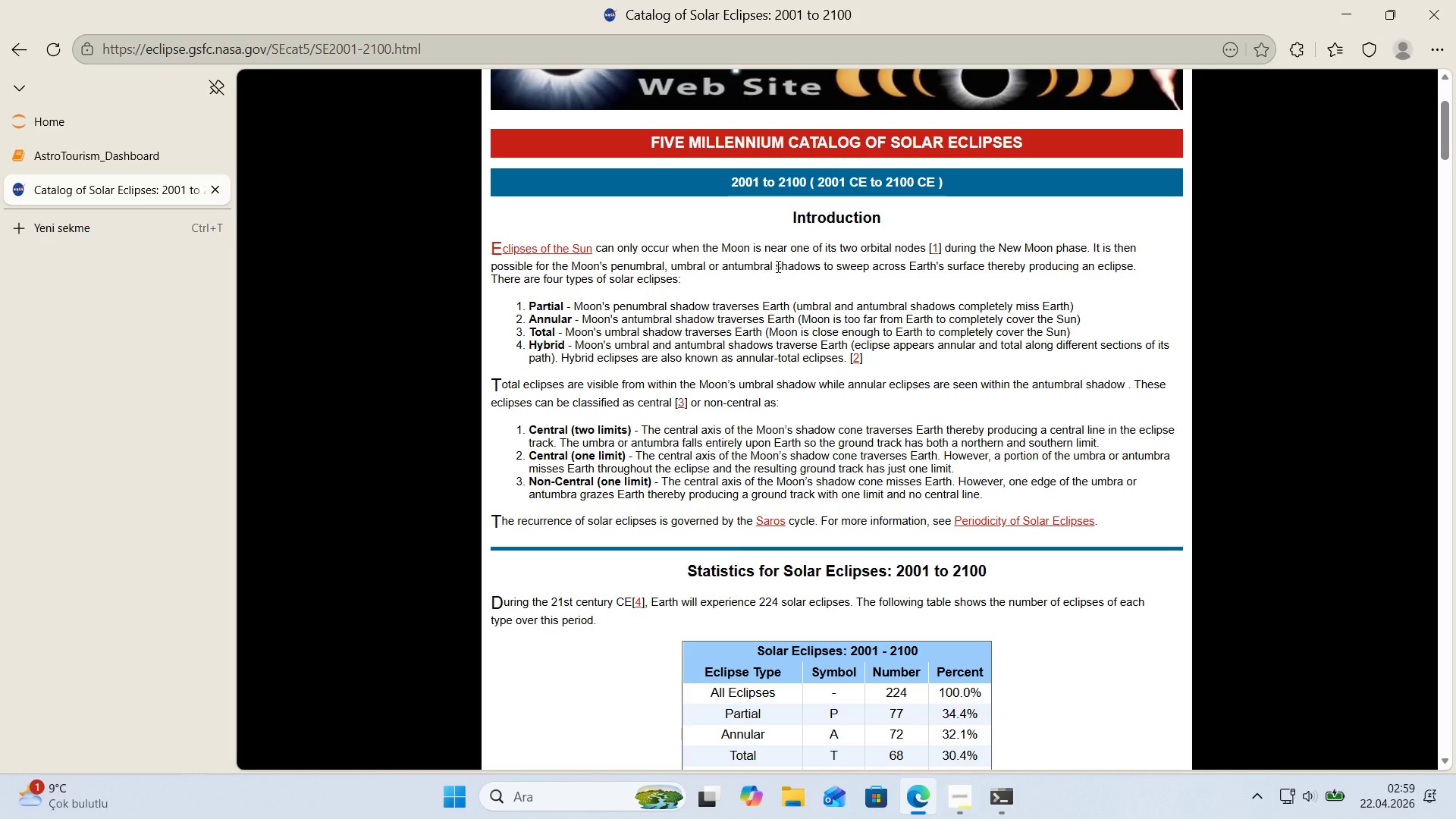 
wait(12.94)
 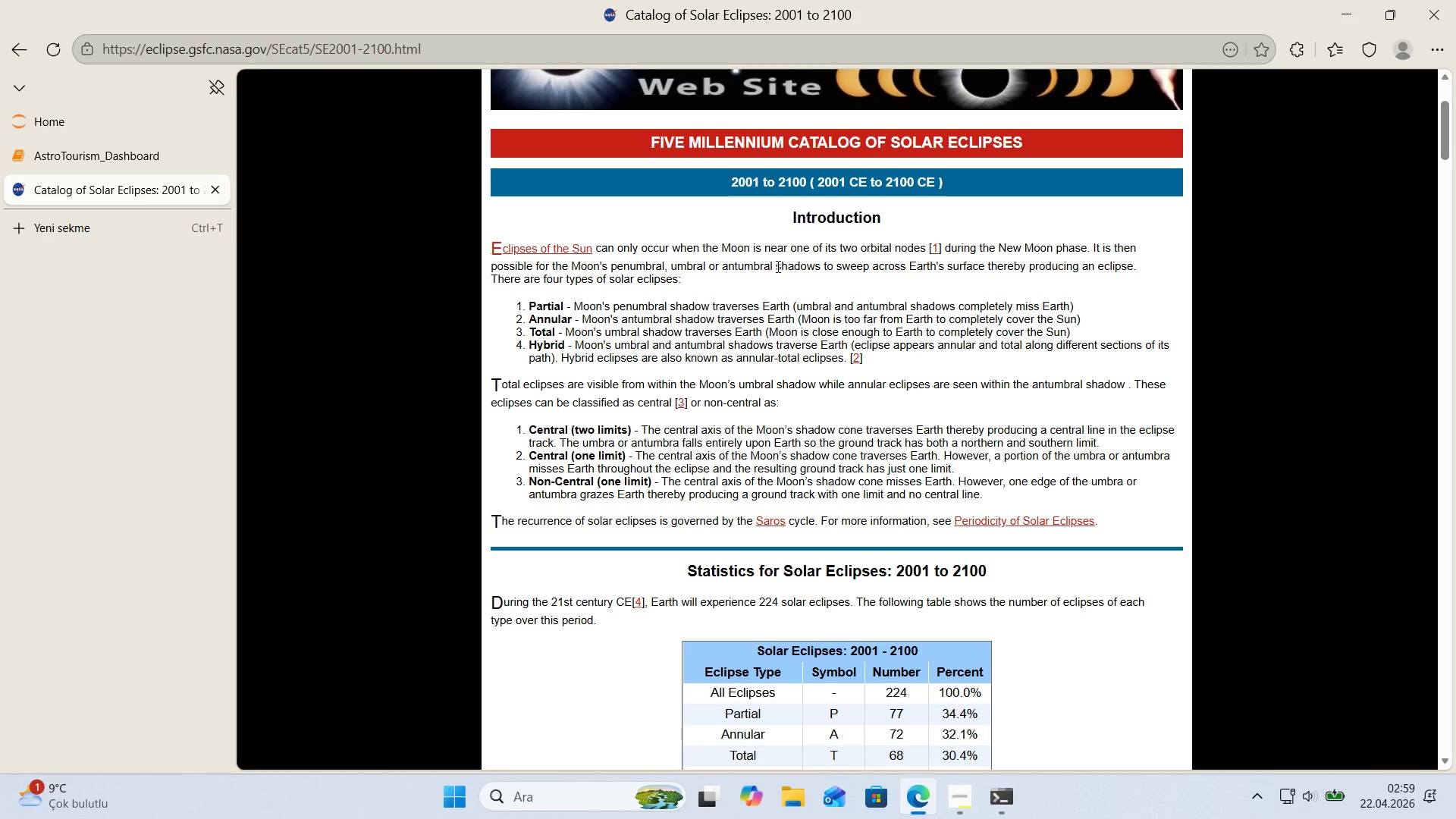 
scroll: coordinate [562, 274], scroll_direction: down, amount: 1.0
 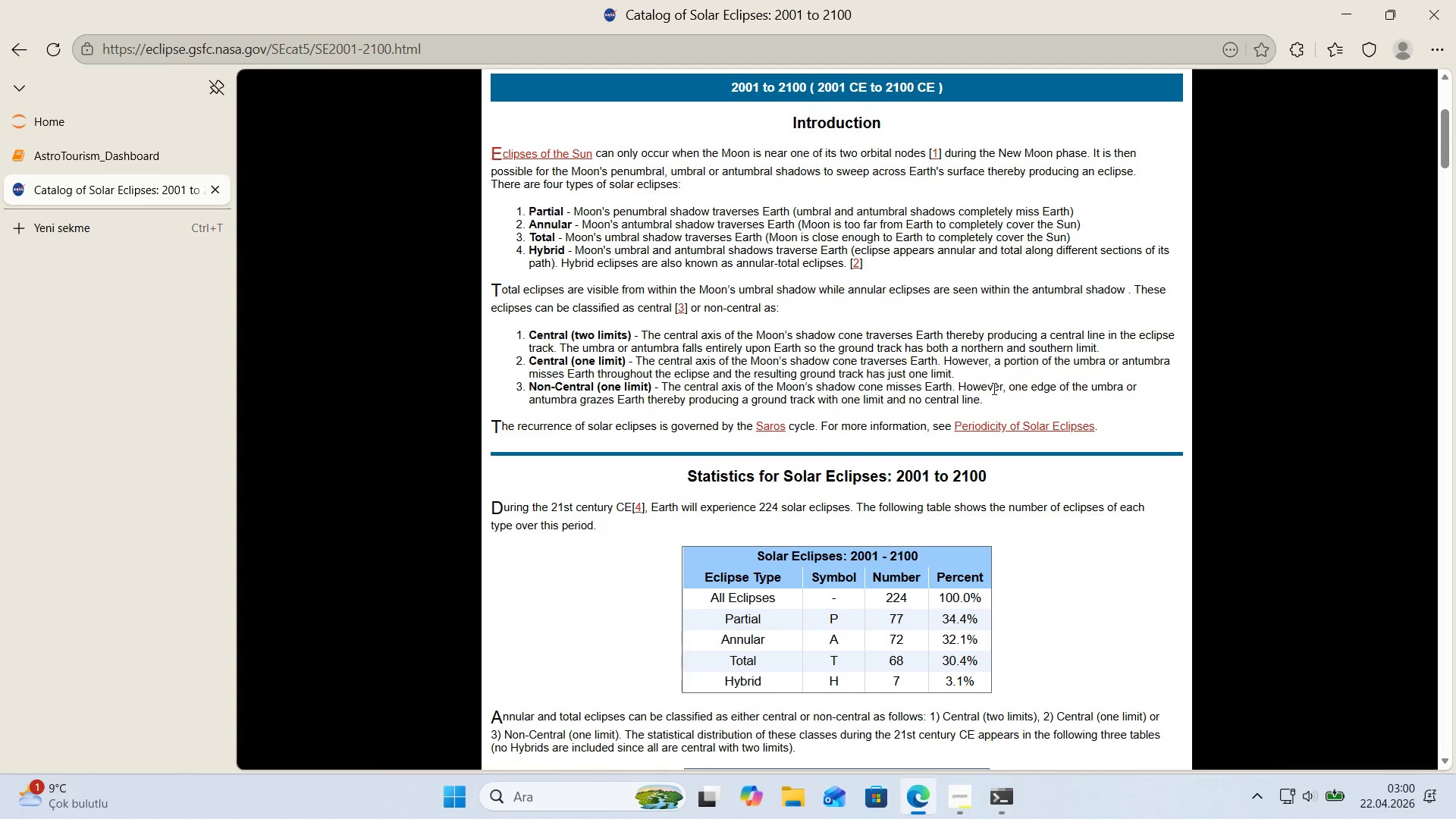 
wait(47.5)
 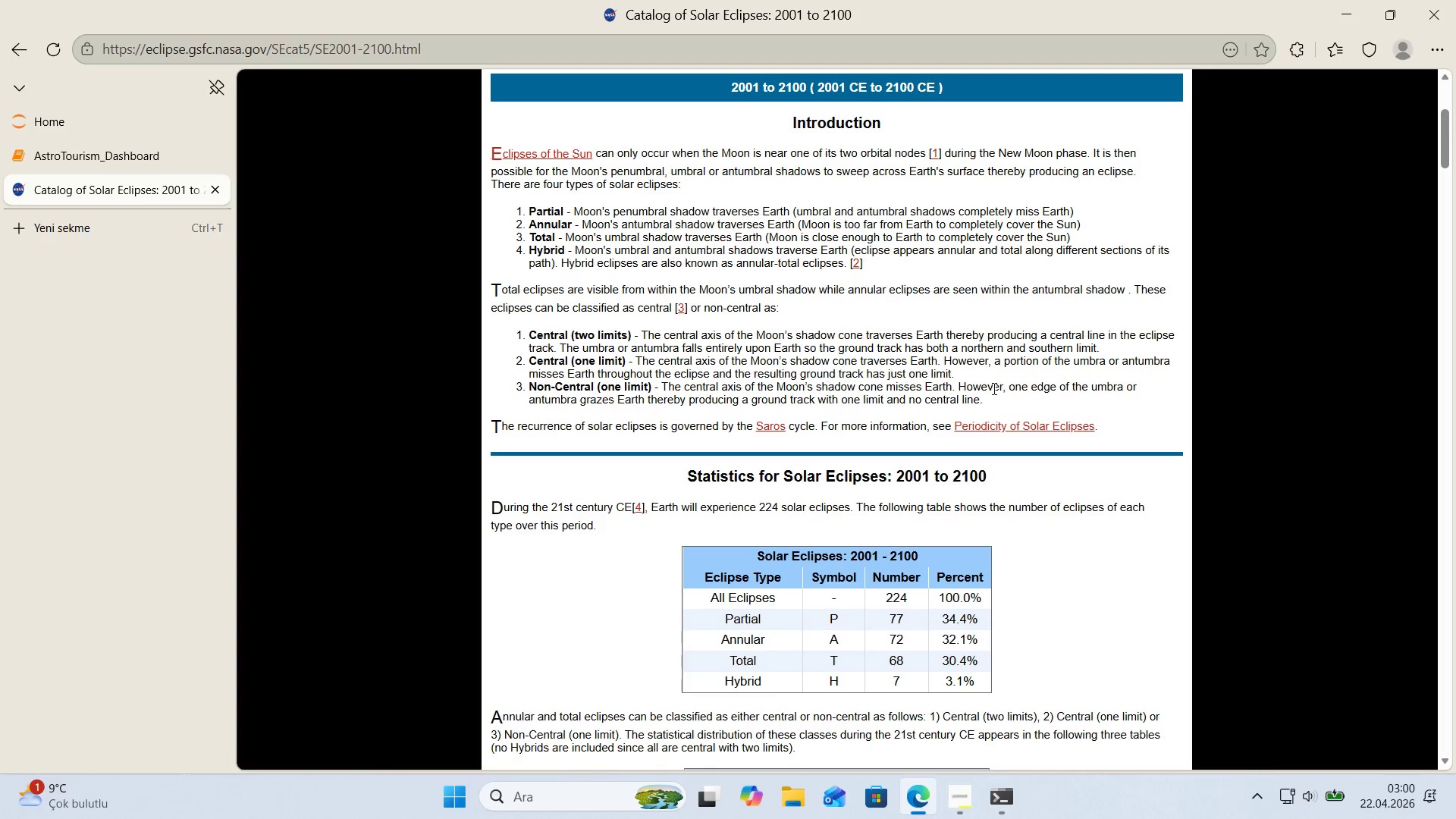 
scroll: coordinate [538, 356], scroll_direction: down, amount: 19.0
 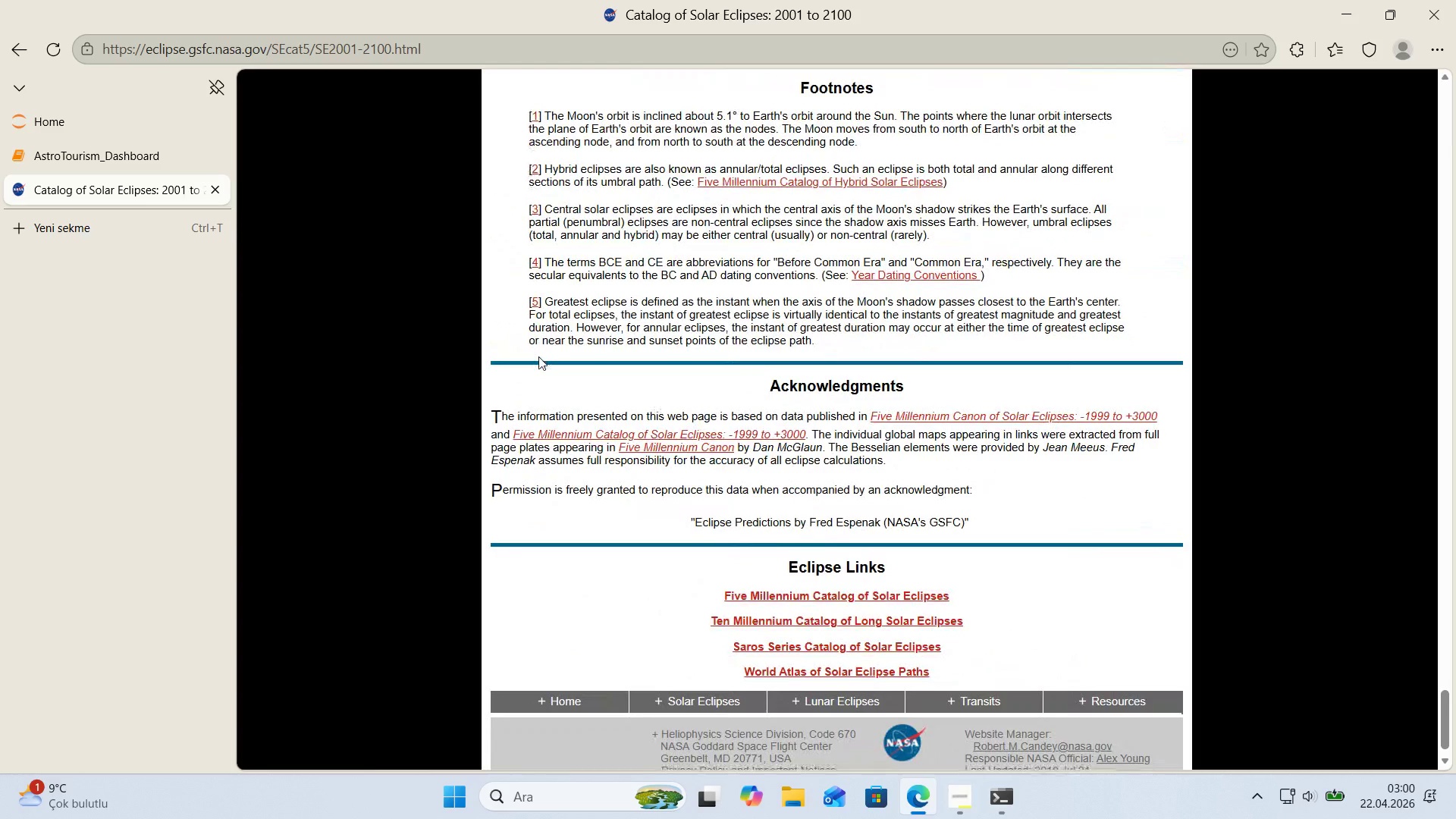 
scroll: coordinate [538, 356], scroll_direction: up, amount: 7.0
 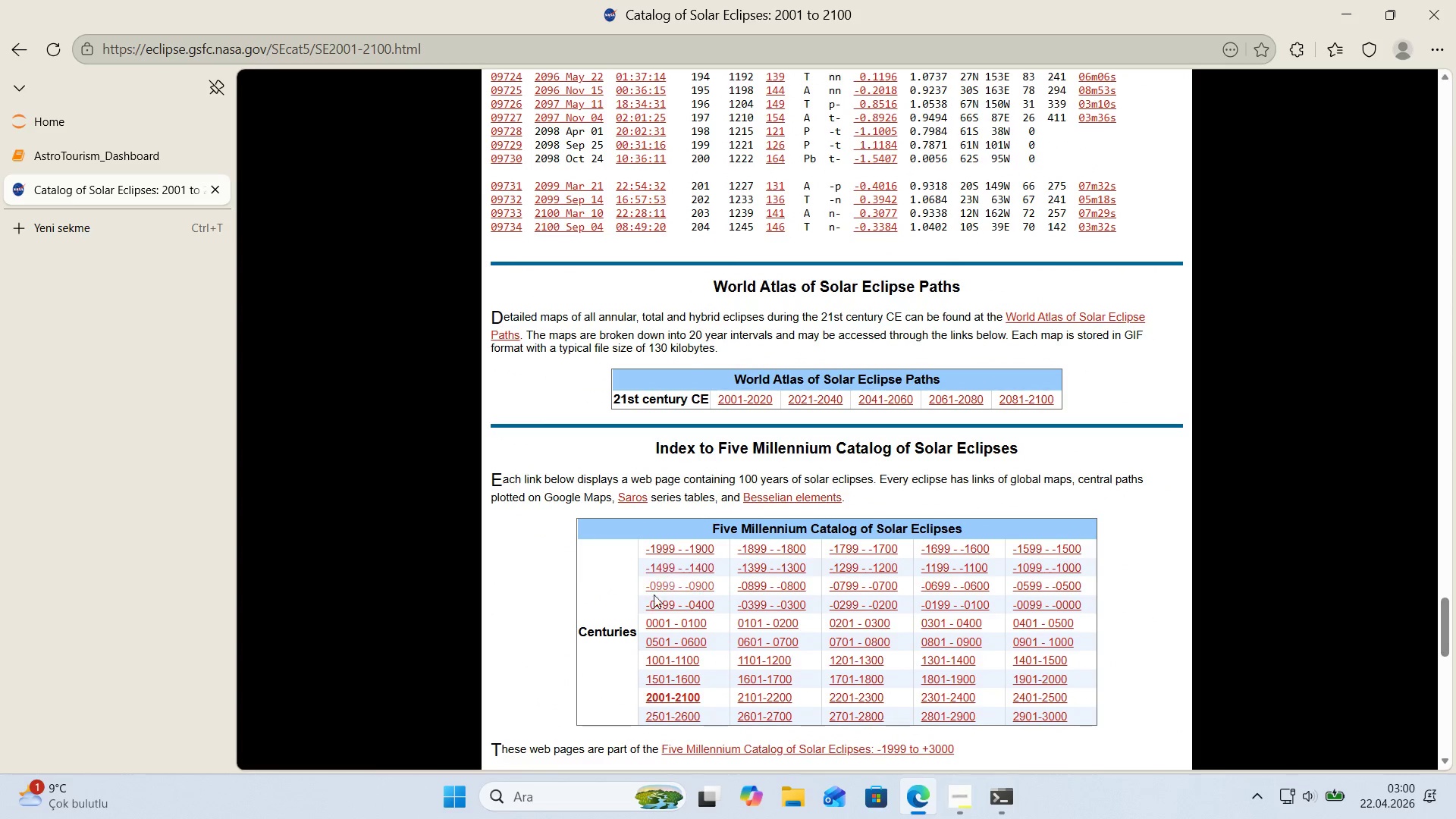 
wait(6.25)
 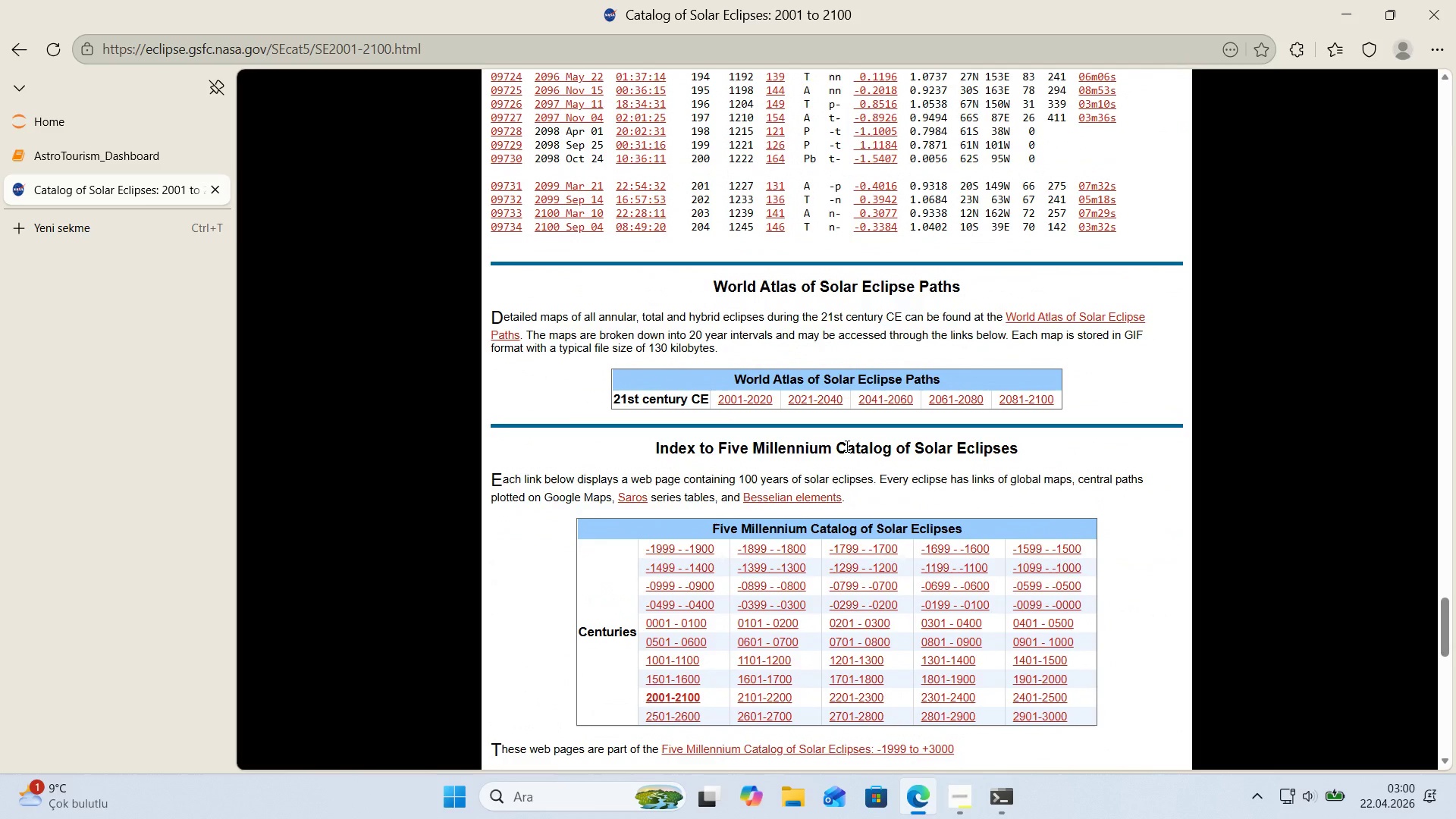 
scroll: coordinate [723, 464], scroll_direction: up, amount: 52.0
 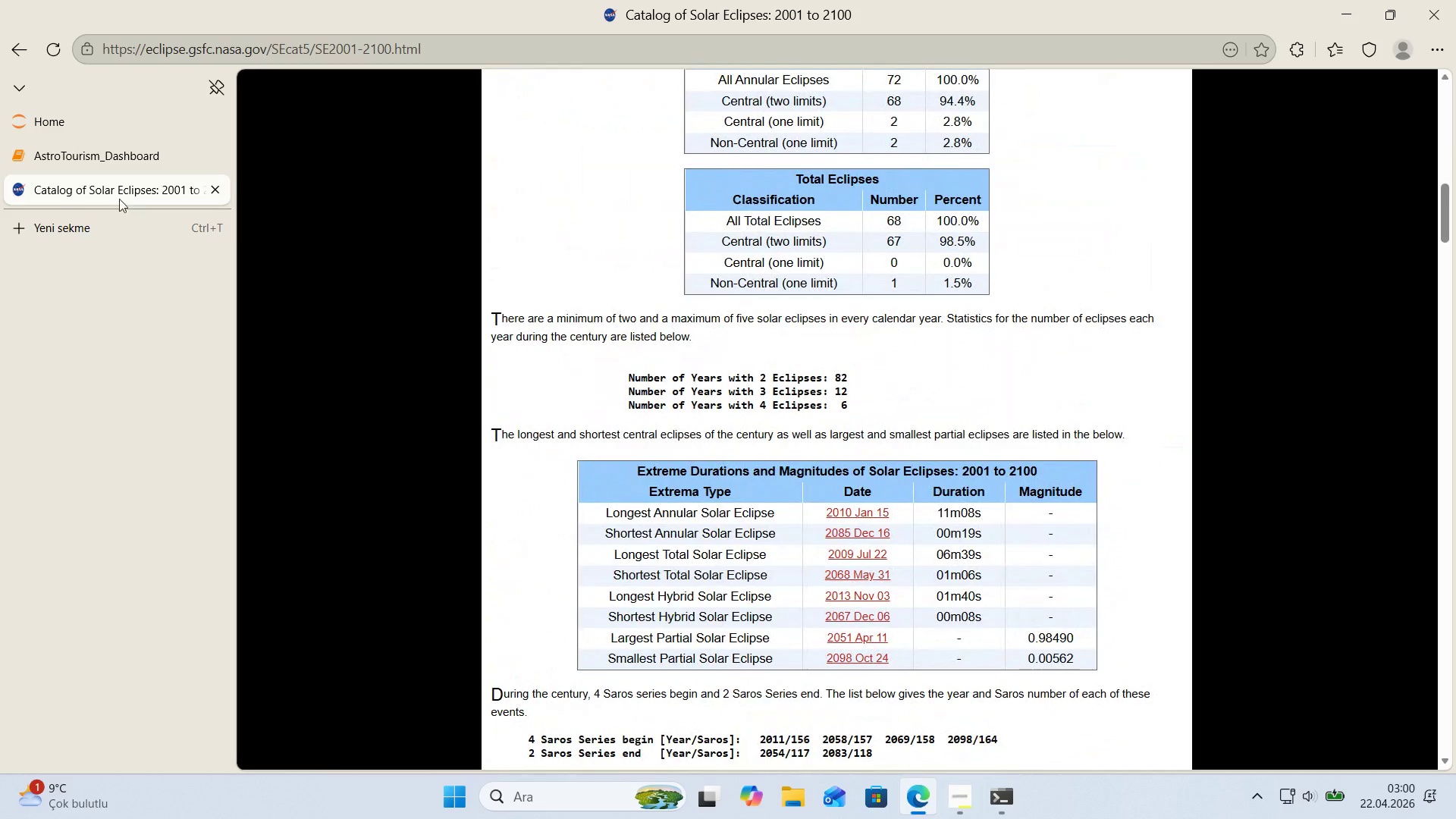 
left_click([78, 220])
 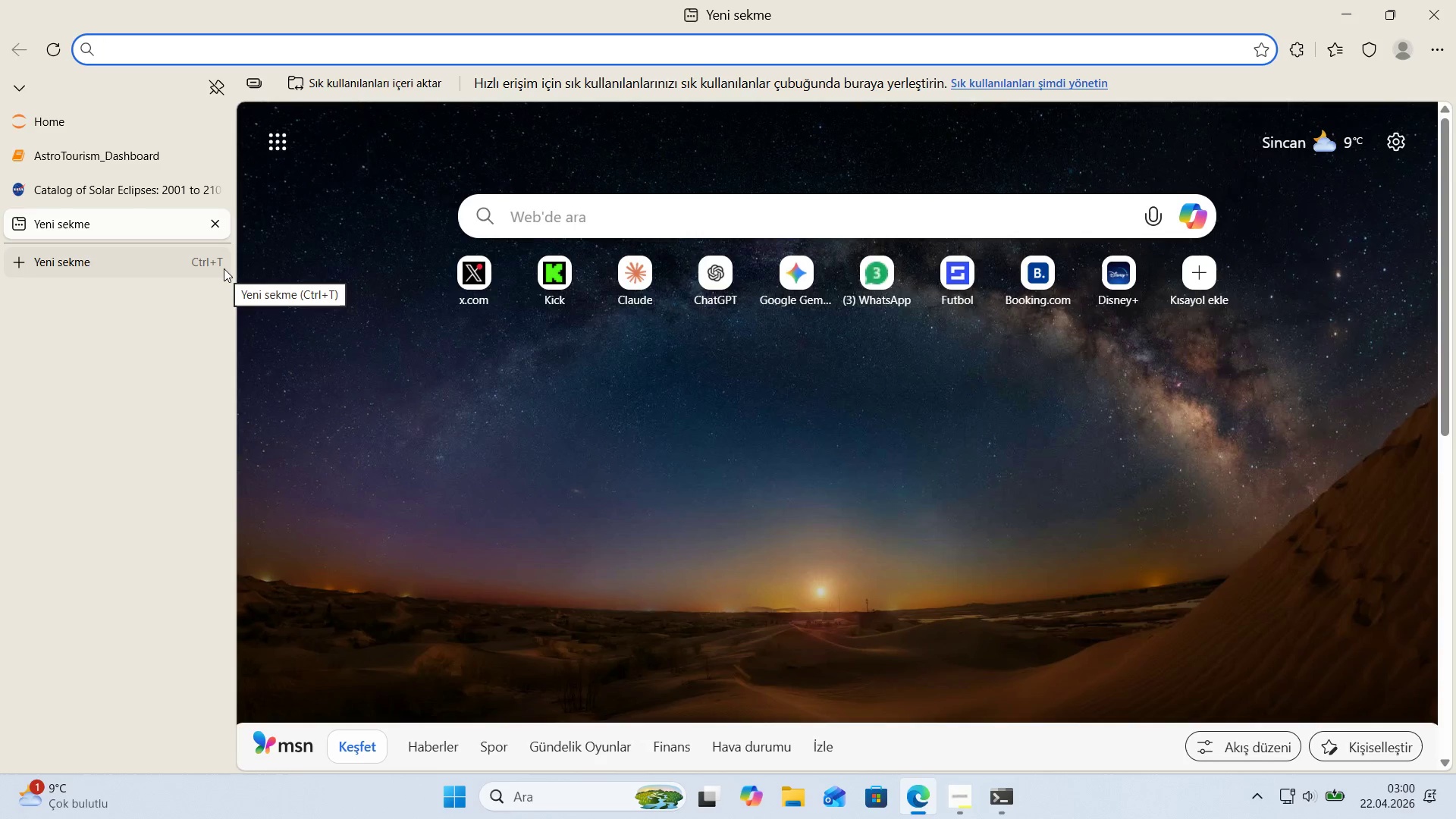 
type(jesso)
key(Backspace)
key(Backspace)
key(Backspace)
key(Backspace)
key(Backspace)
type(hotel book'ng demand jessemost'pak)
 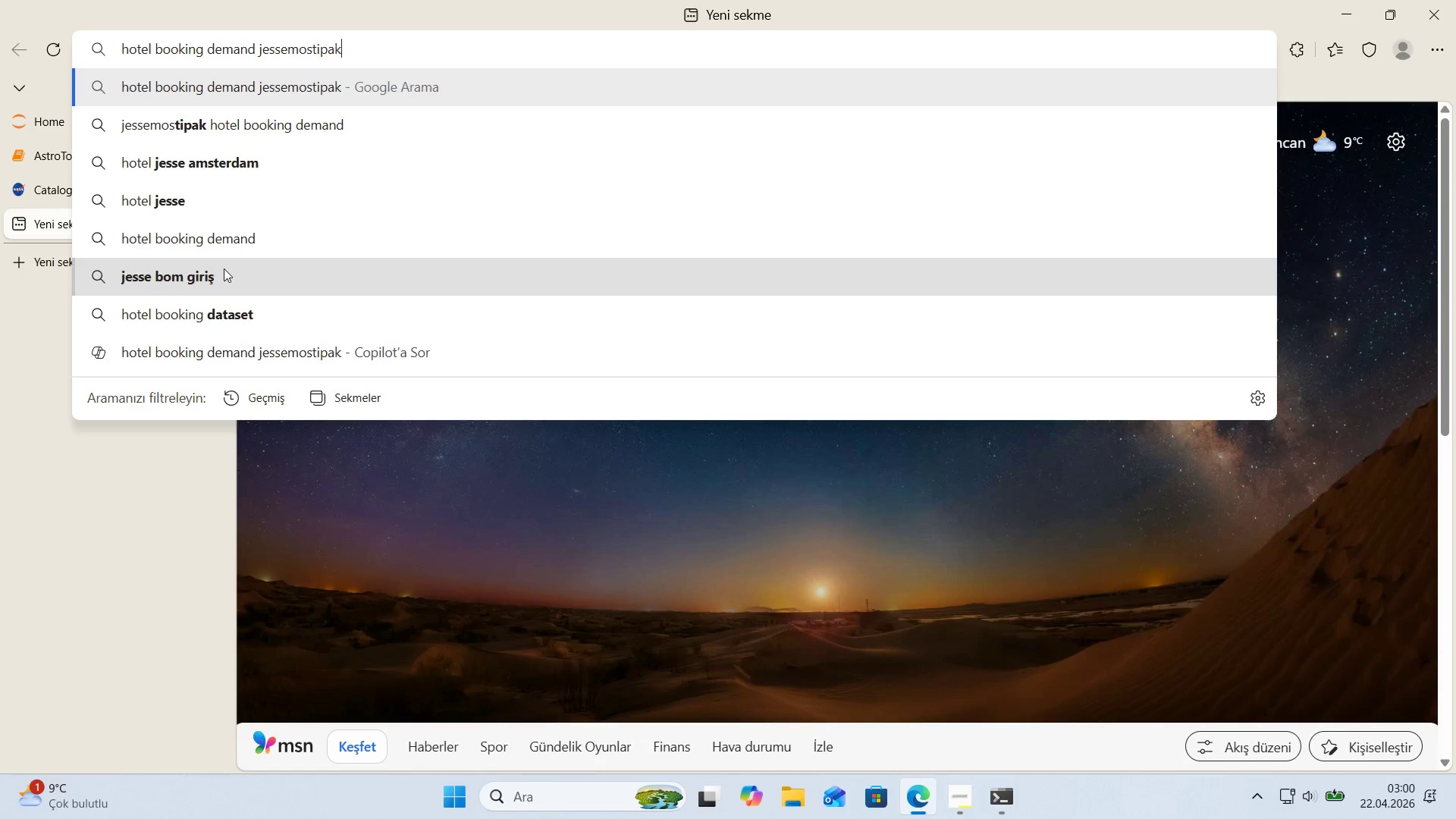 
key(Enter)
 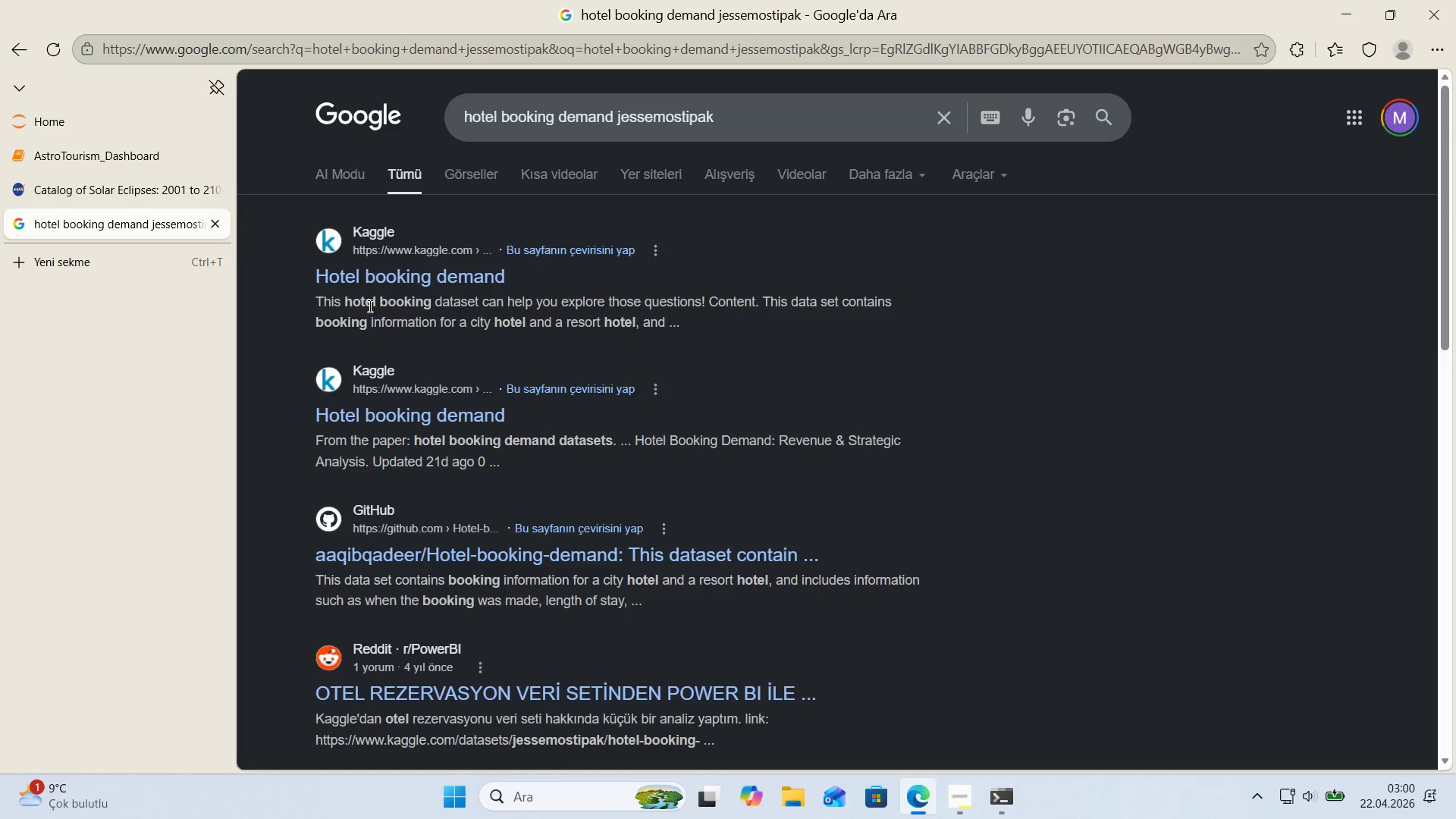 
left_click([395, 280])
 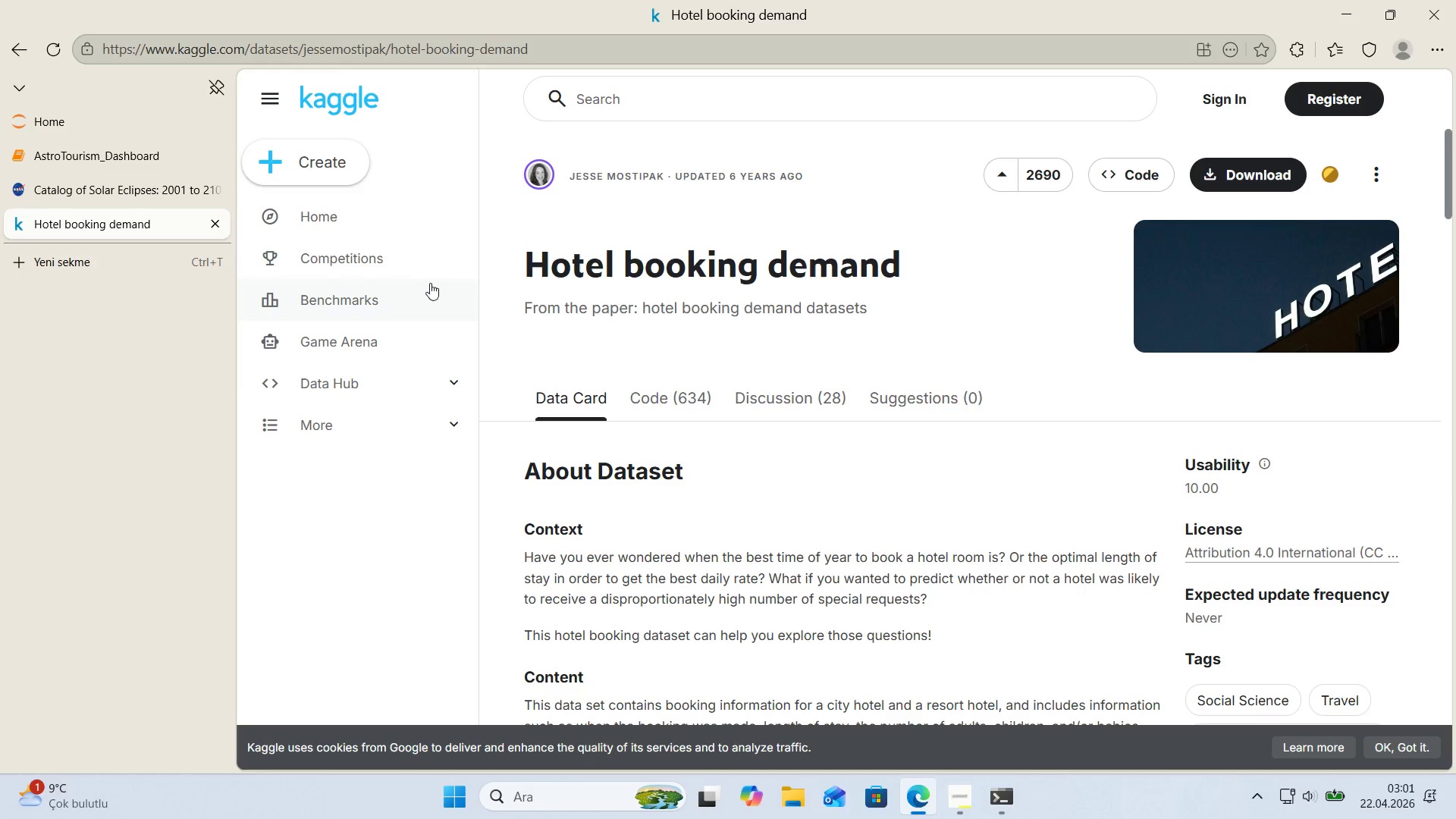 
scroll: coordinate [584, 305], scroll_direction: down, amount: 4.0
 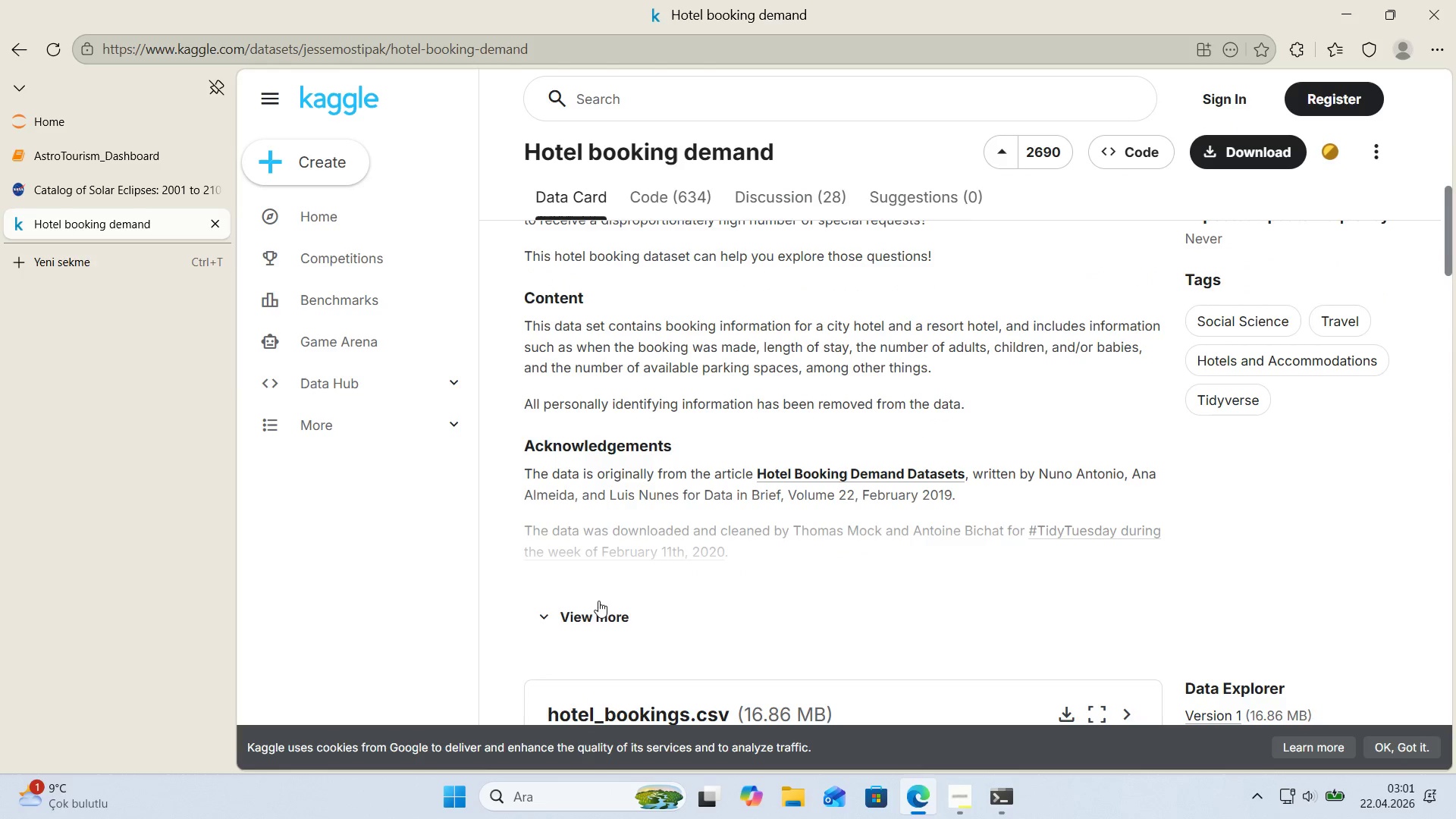 
left_click([598, 612])
 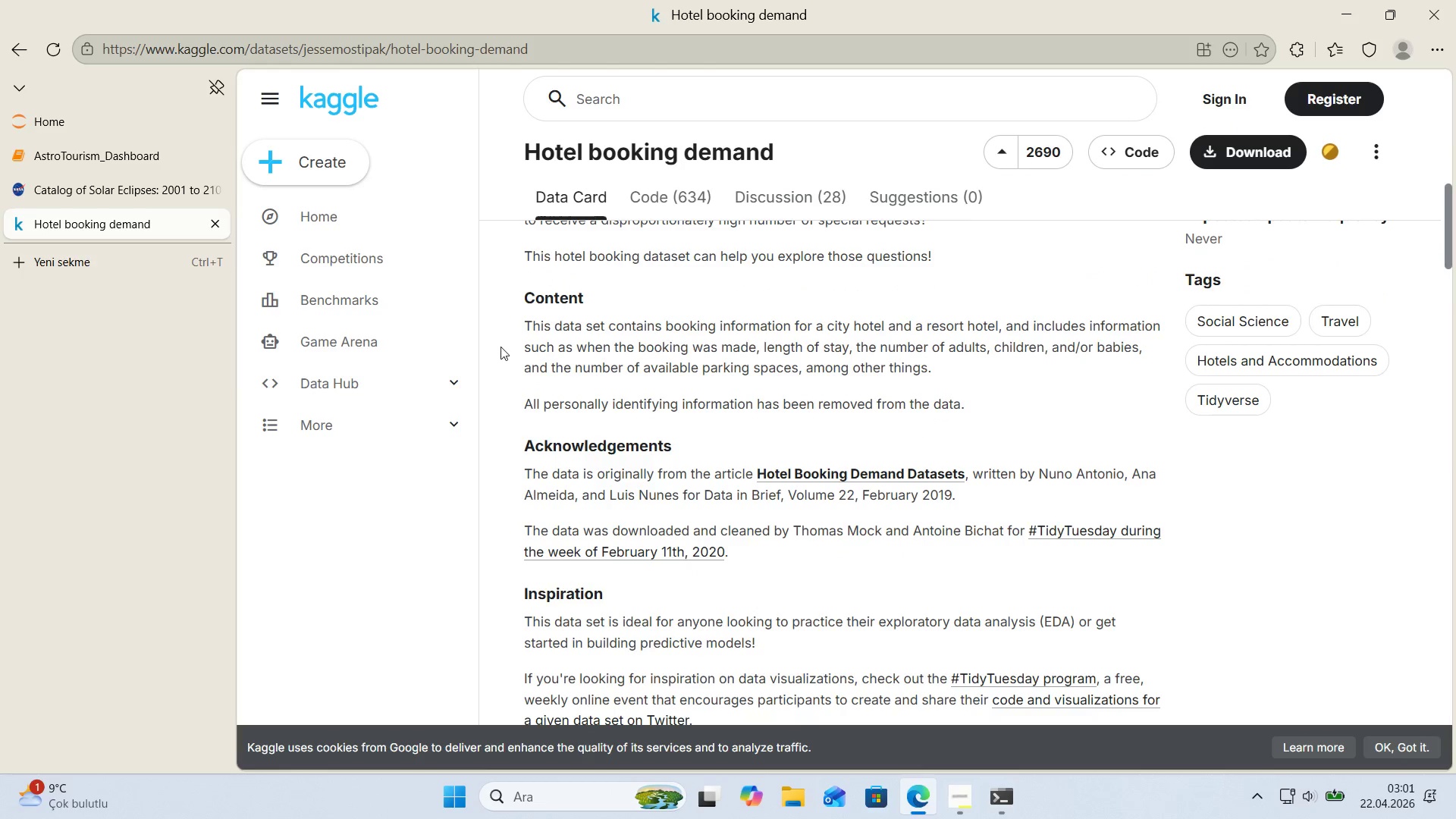 
scroll: coordinate [494, 344], scroll_direction: down, amount: 2.0
 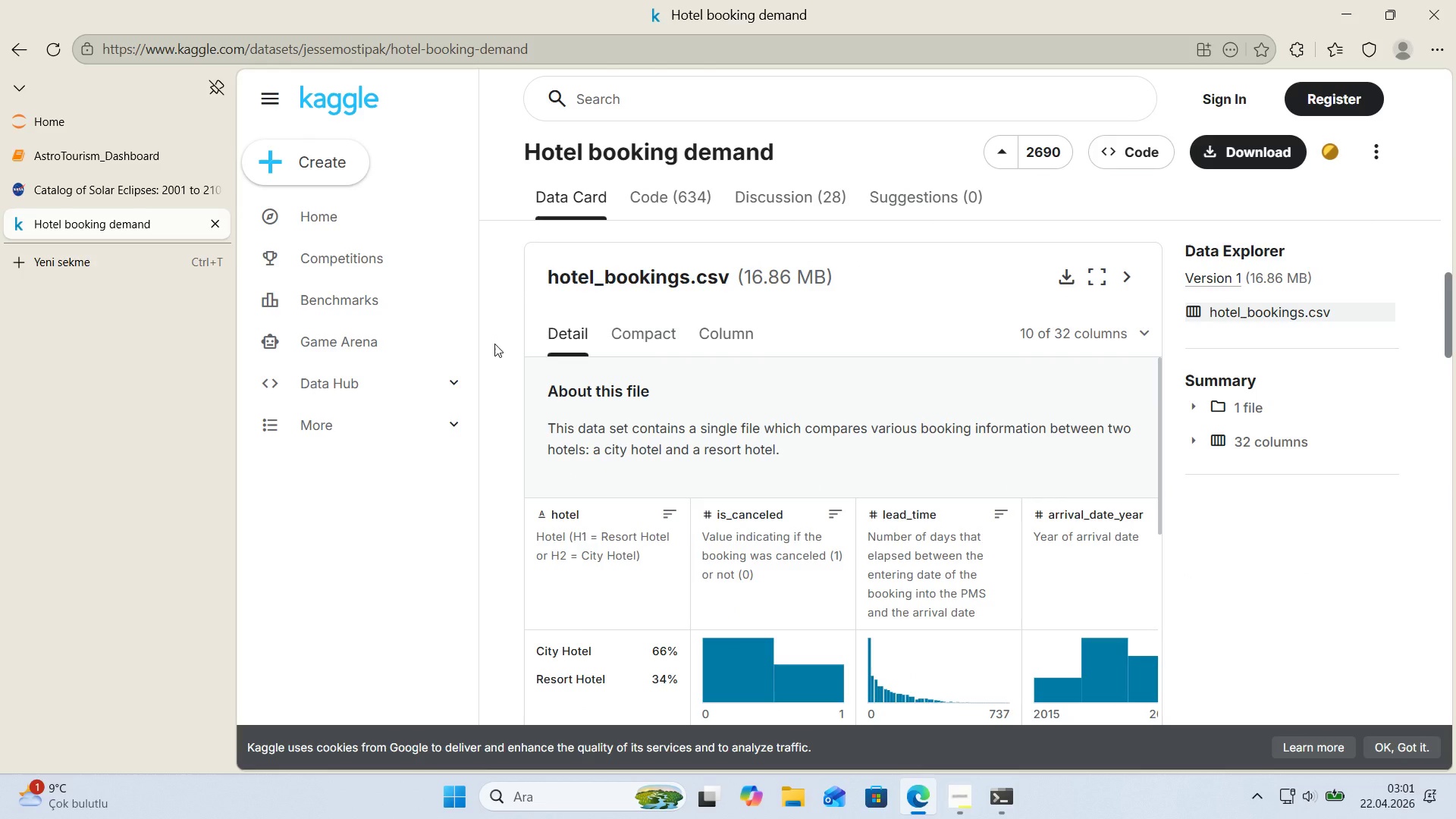 
scroll: coordinate [494, 344], scroll_direction: up, amount: 1.0
 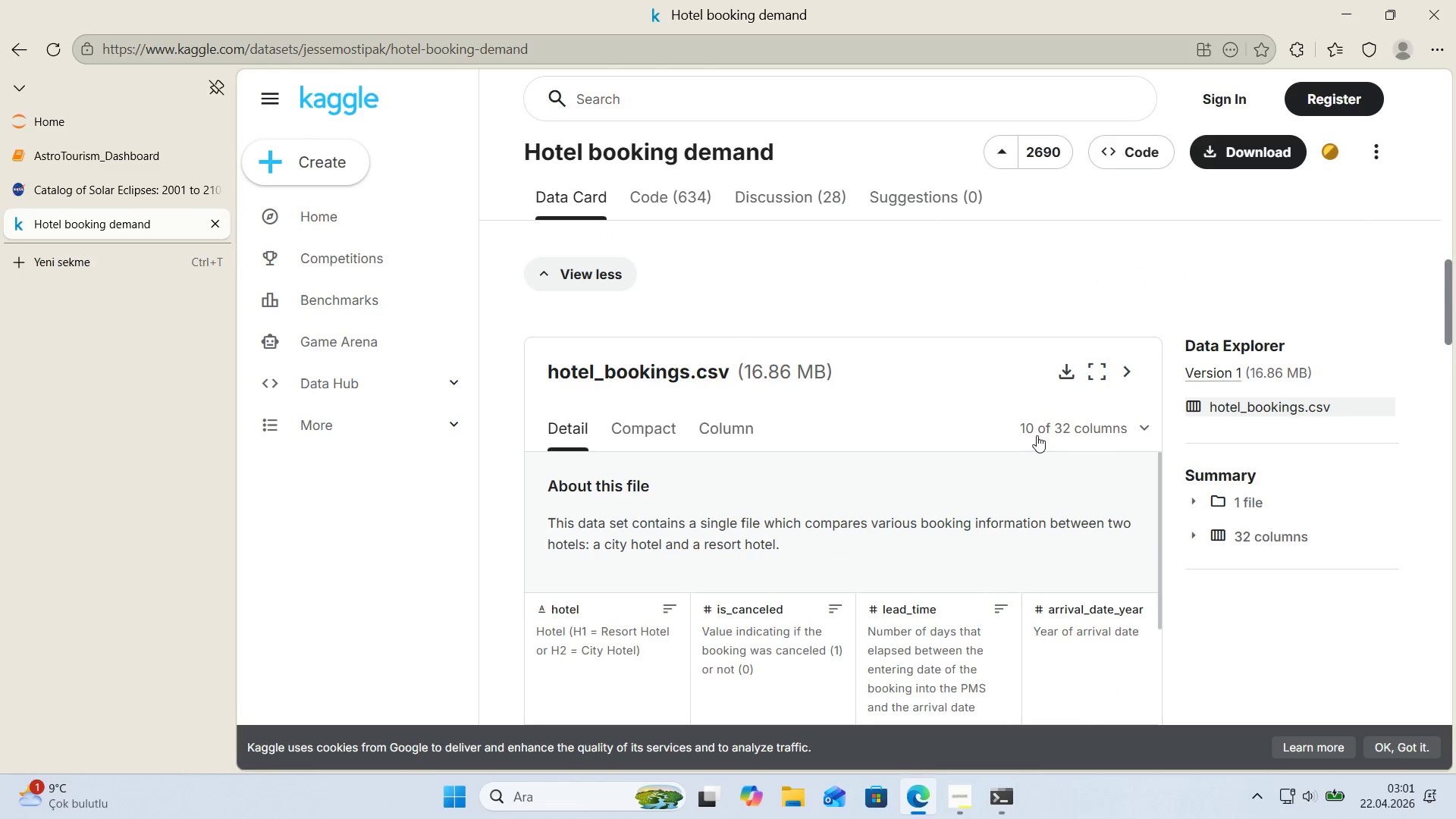 
left_click([1037, 435])
 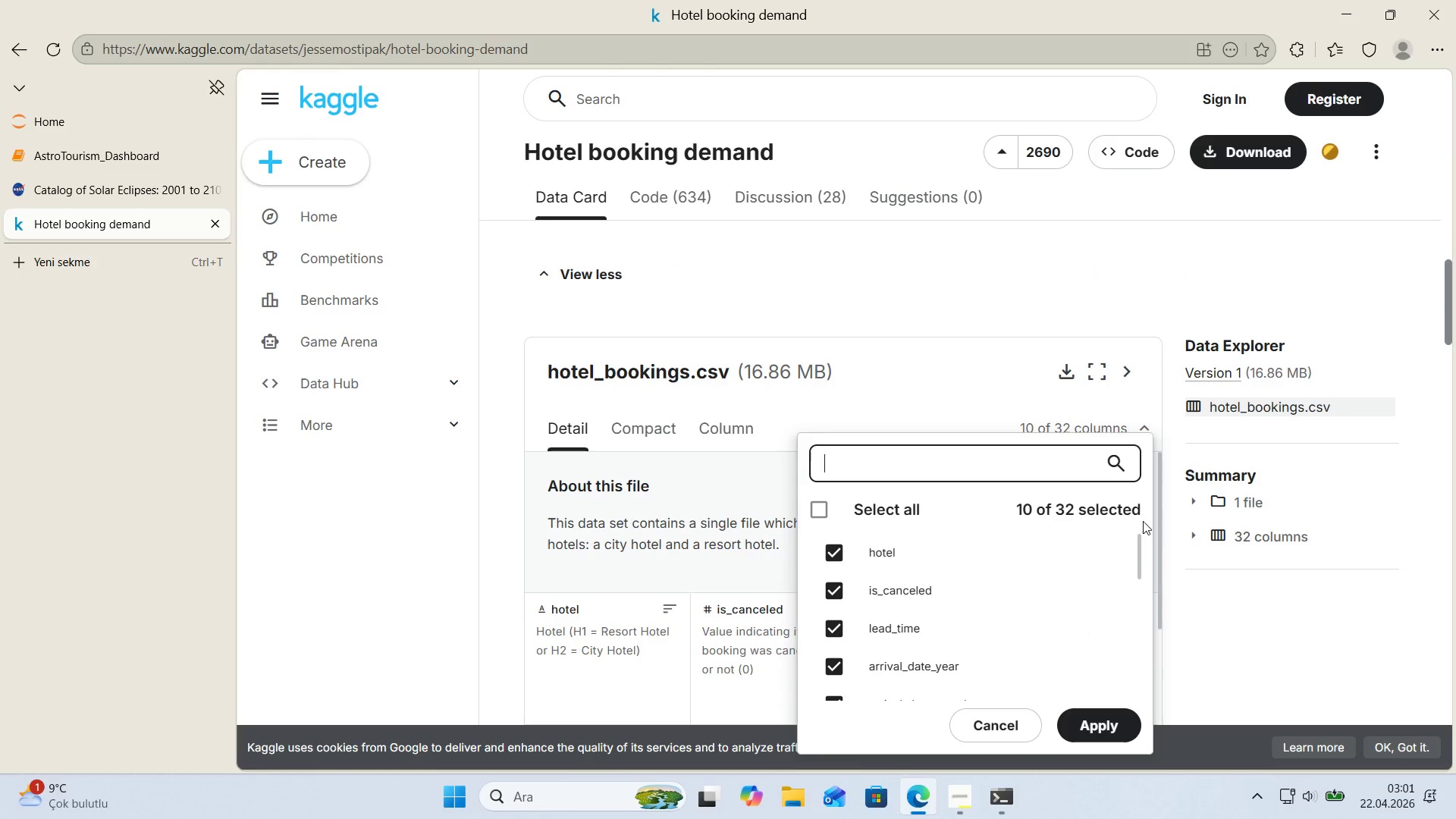 
left_click_drag(start_coordinate=[1138, 544], to_coordinate=[1128, 678])
 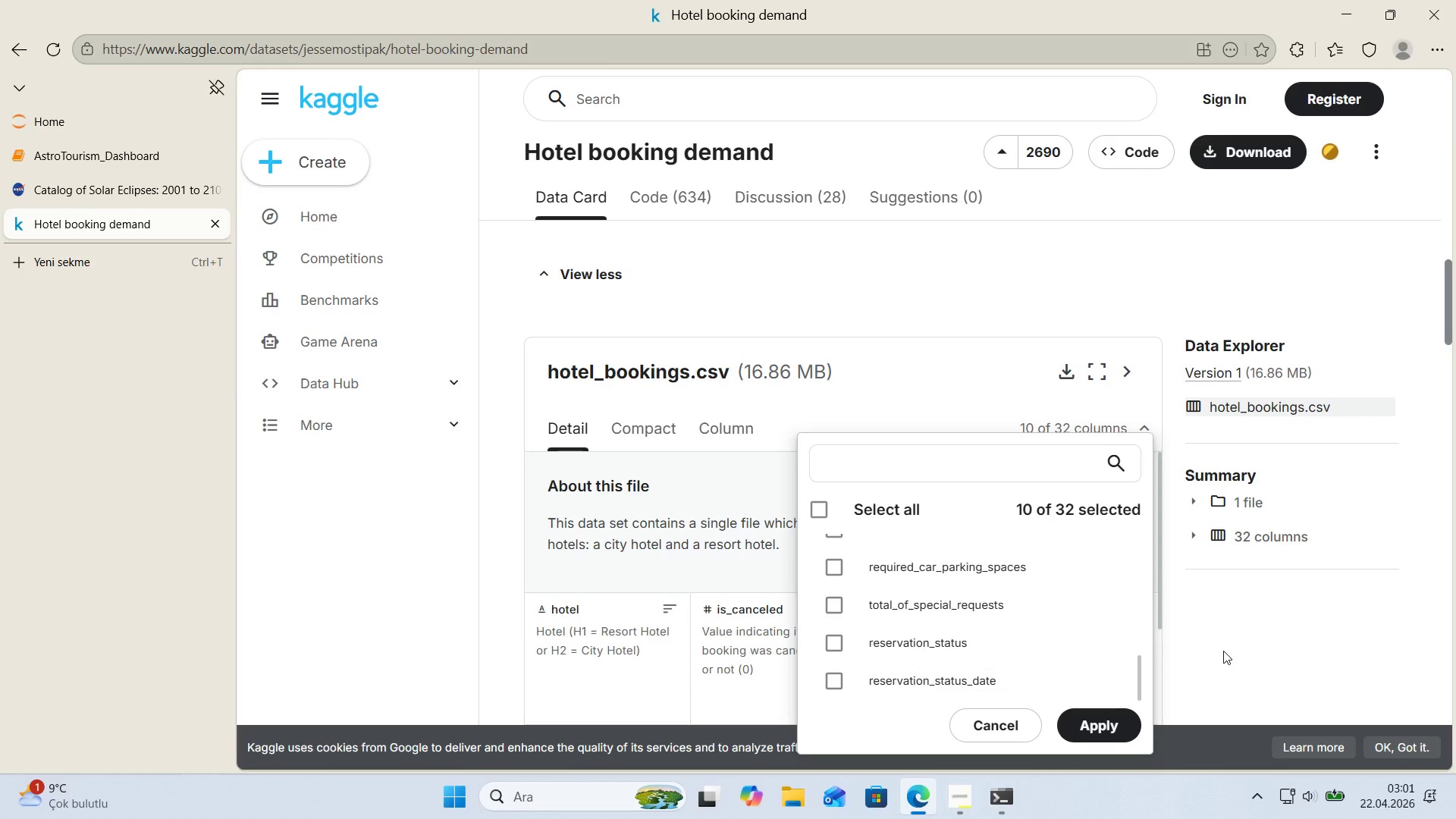 
left_click([1242, 648])
 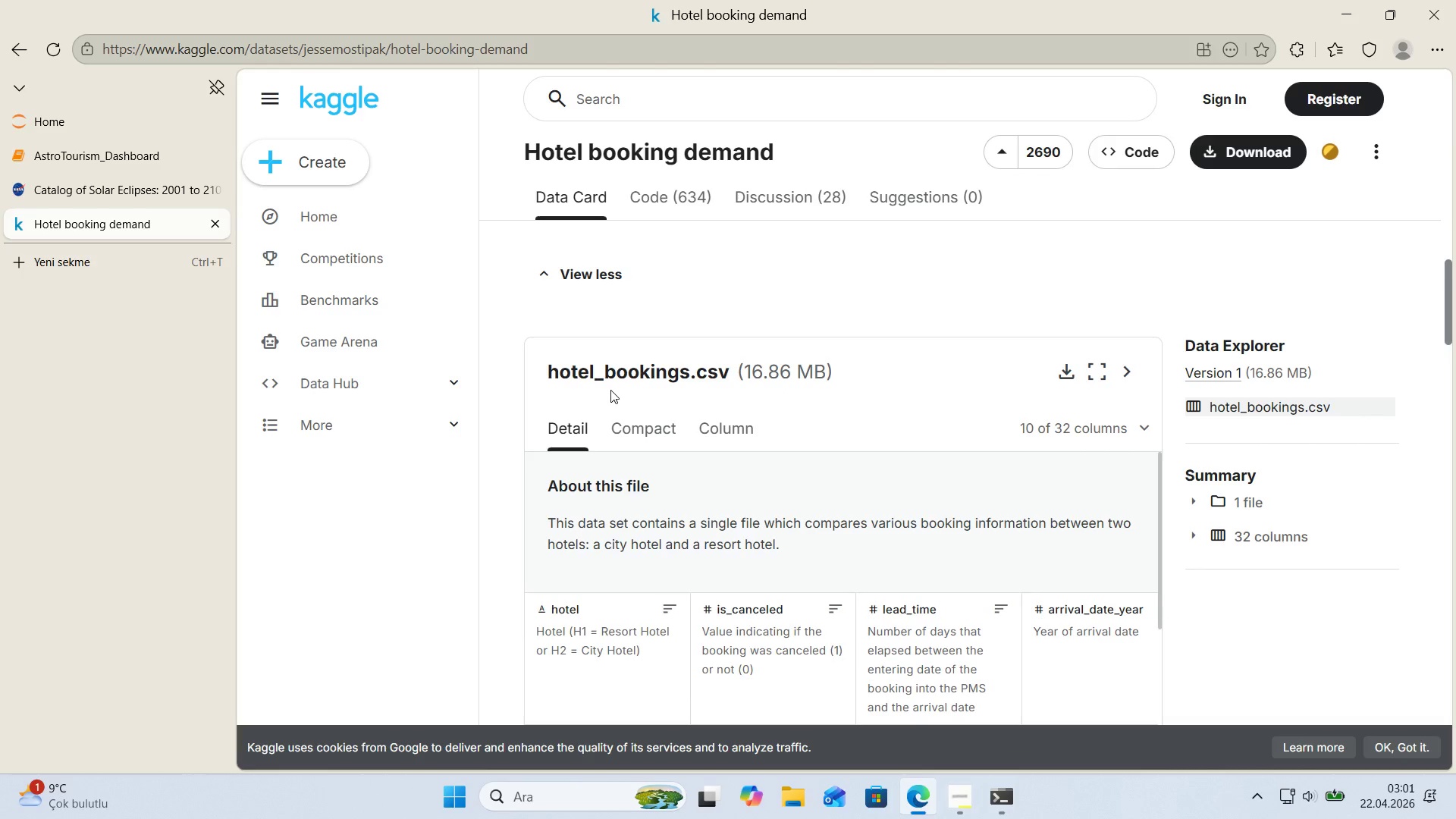 
left_click([636, 425])
 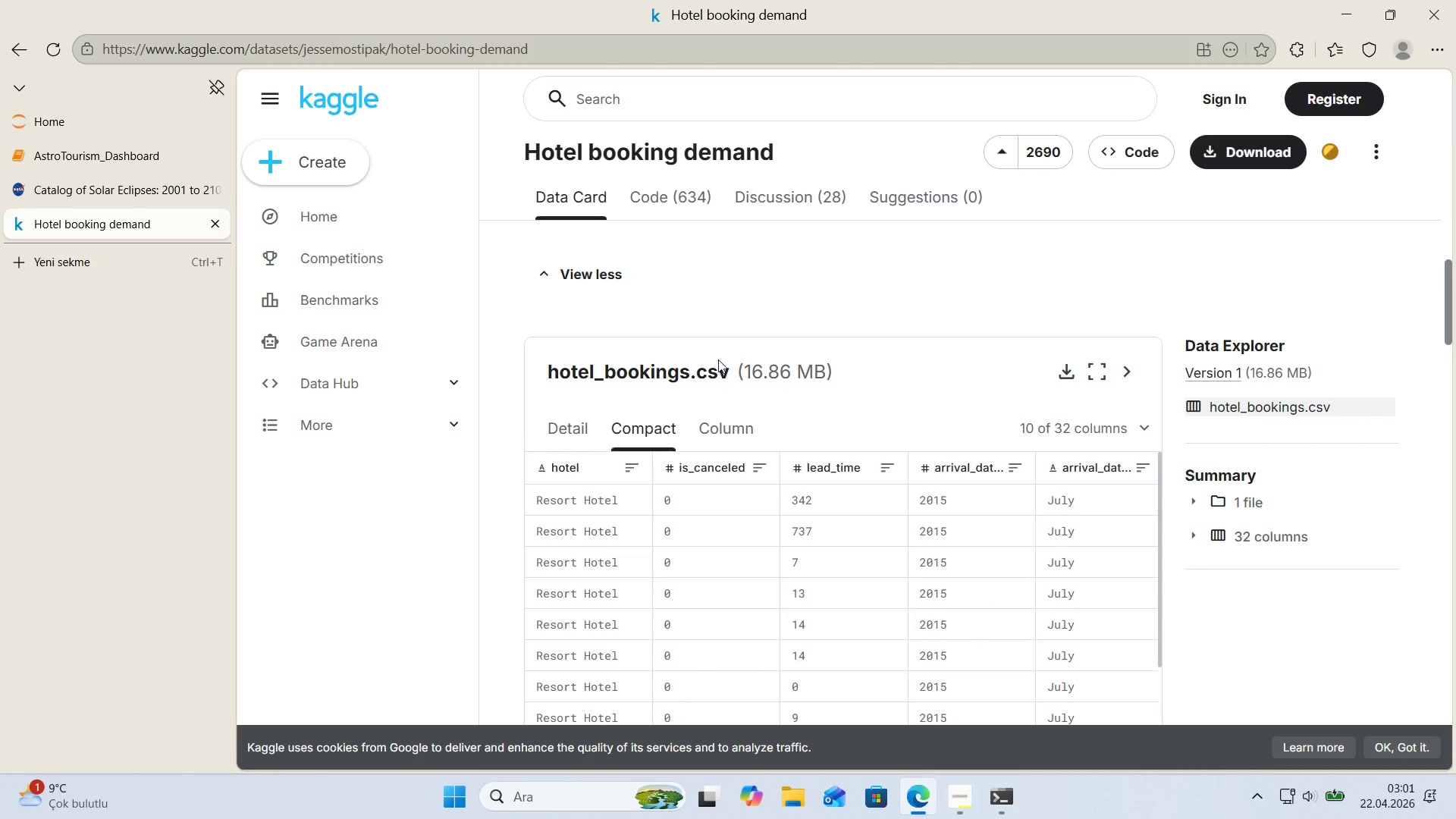 
scroll: coordinate [718, 359], scroll_direction: down, amount: 2.0
 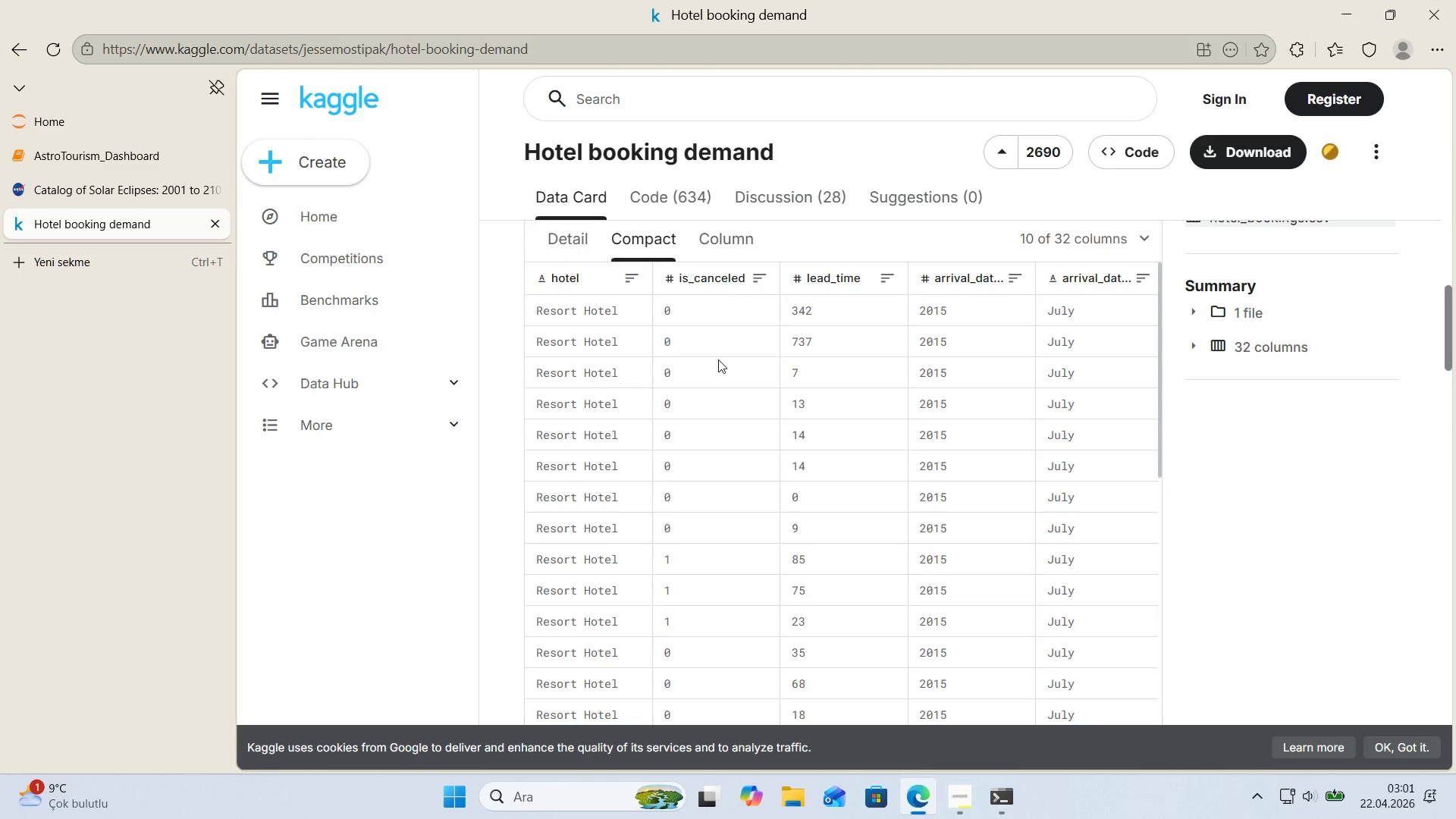 
left_click([714, 237])
 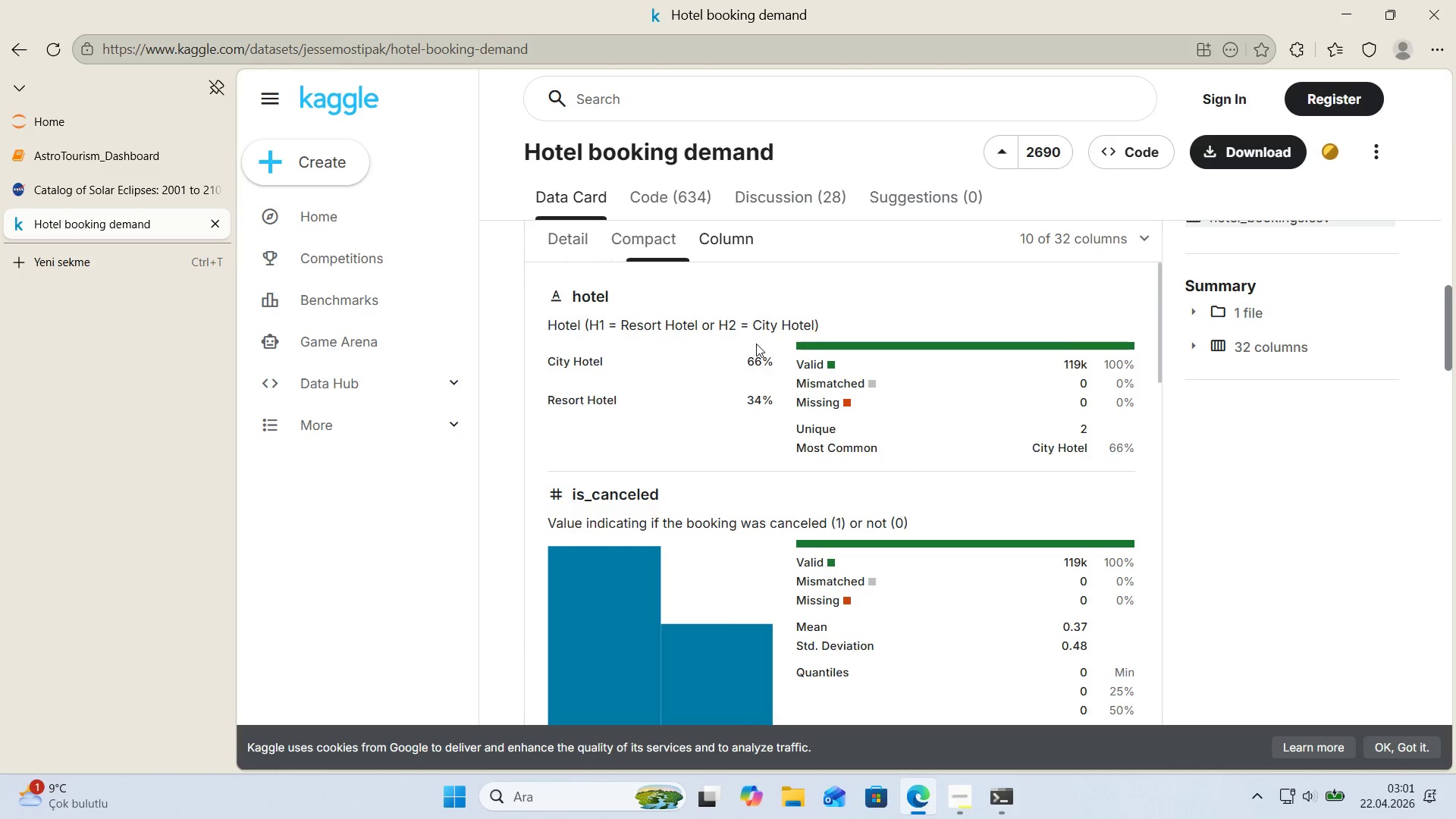 
scroll: coordinate [718, 359], scroll_direction: none, amount: 0.0
 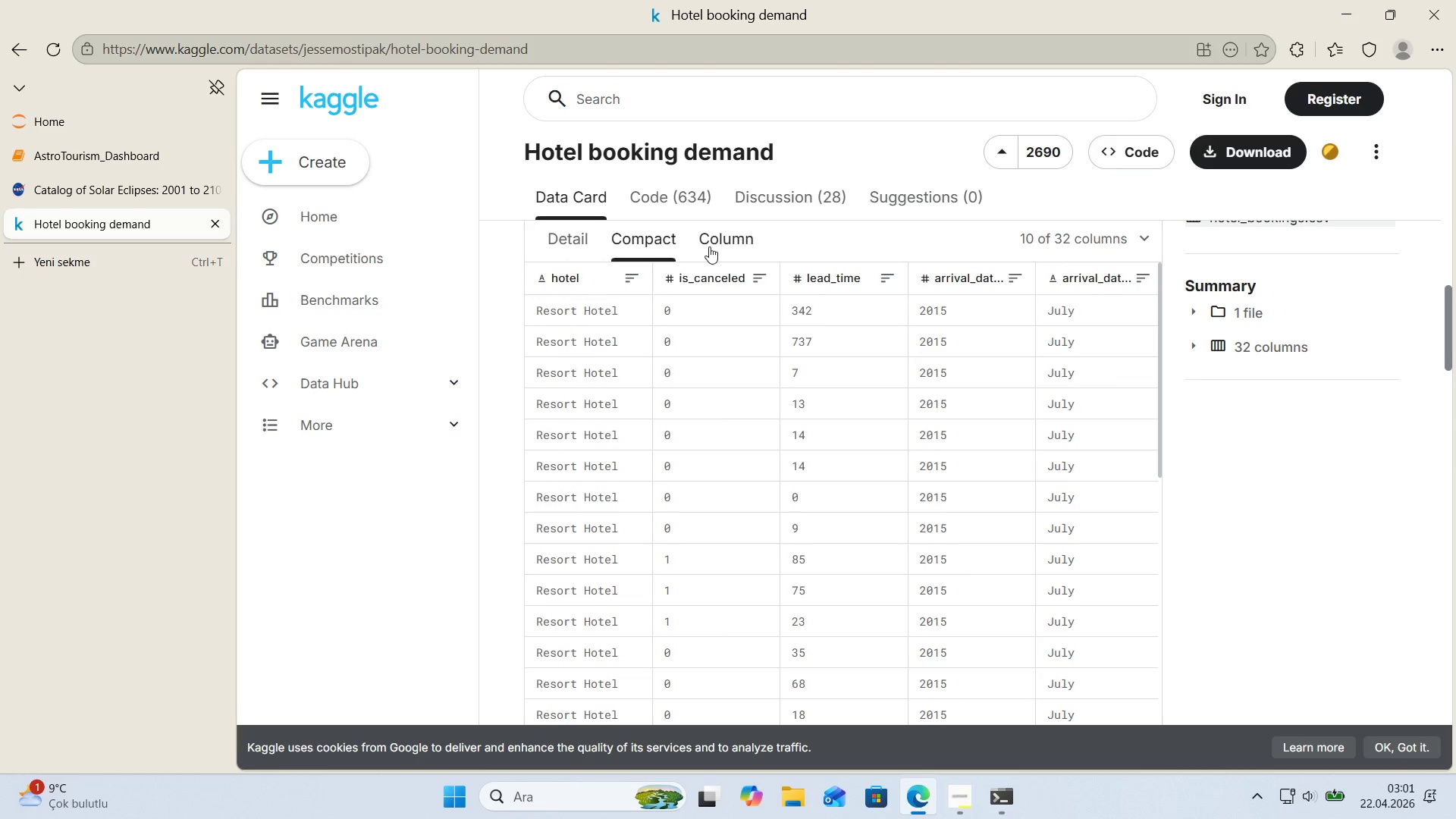 
scroll: coordinate [756, 344], scroll_direction: down, amount: 5.0
 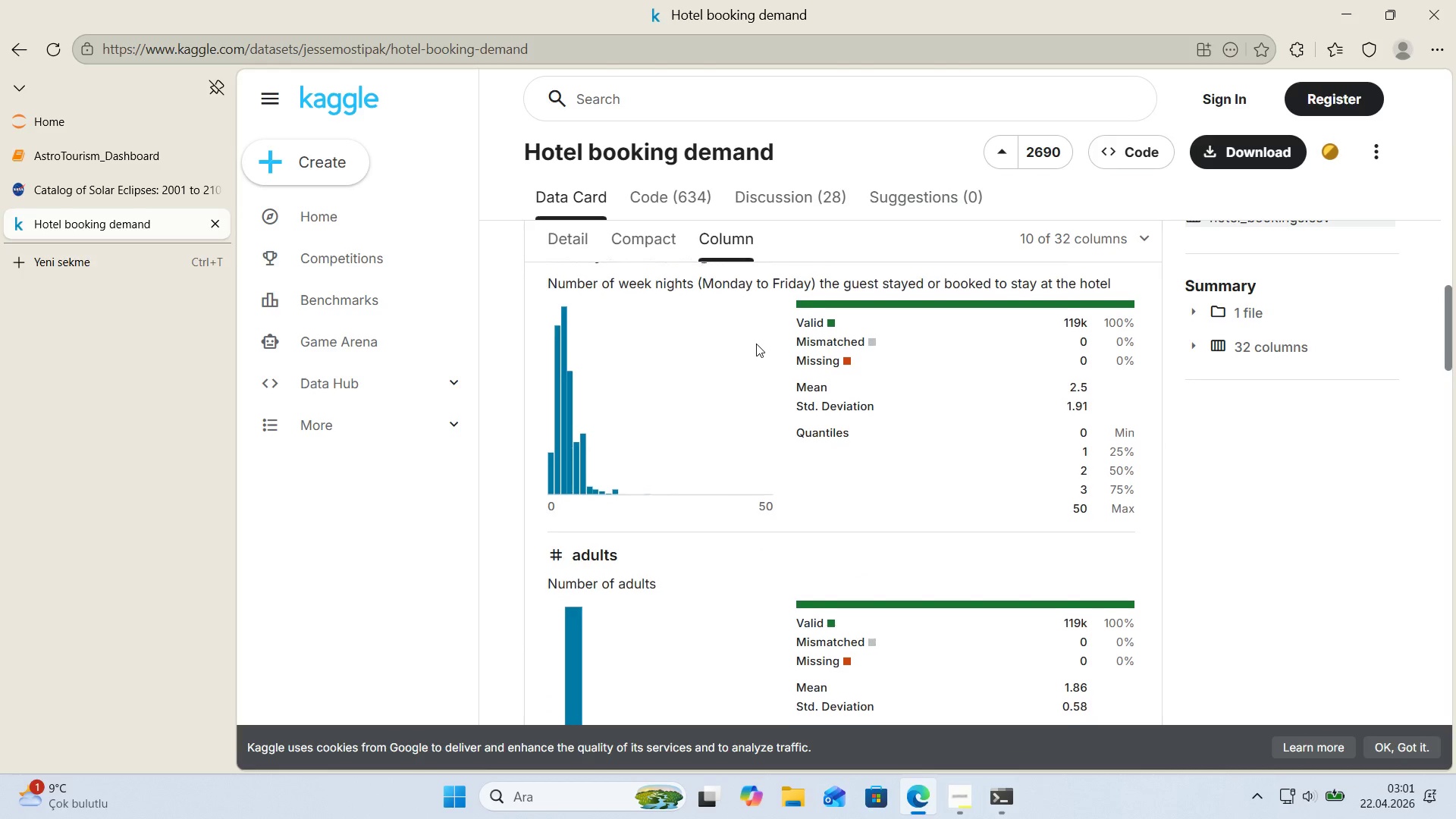 
scroll: coordinate [755, 293], scroll_direction: up, amount: 16.0
 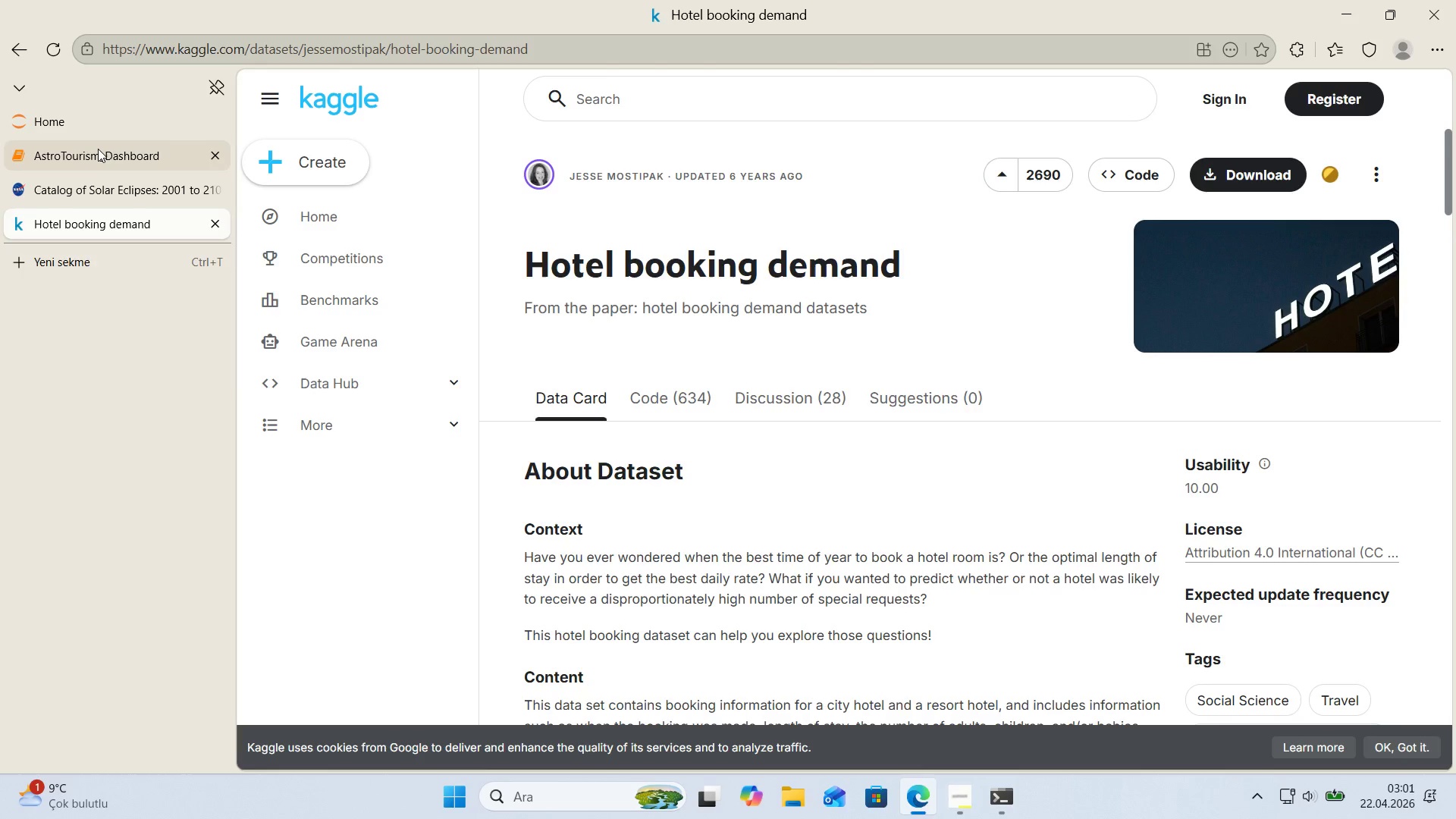 
left_click([98, 149])
 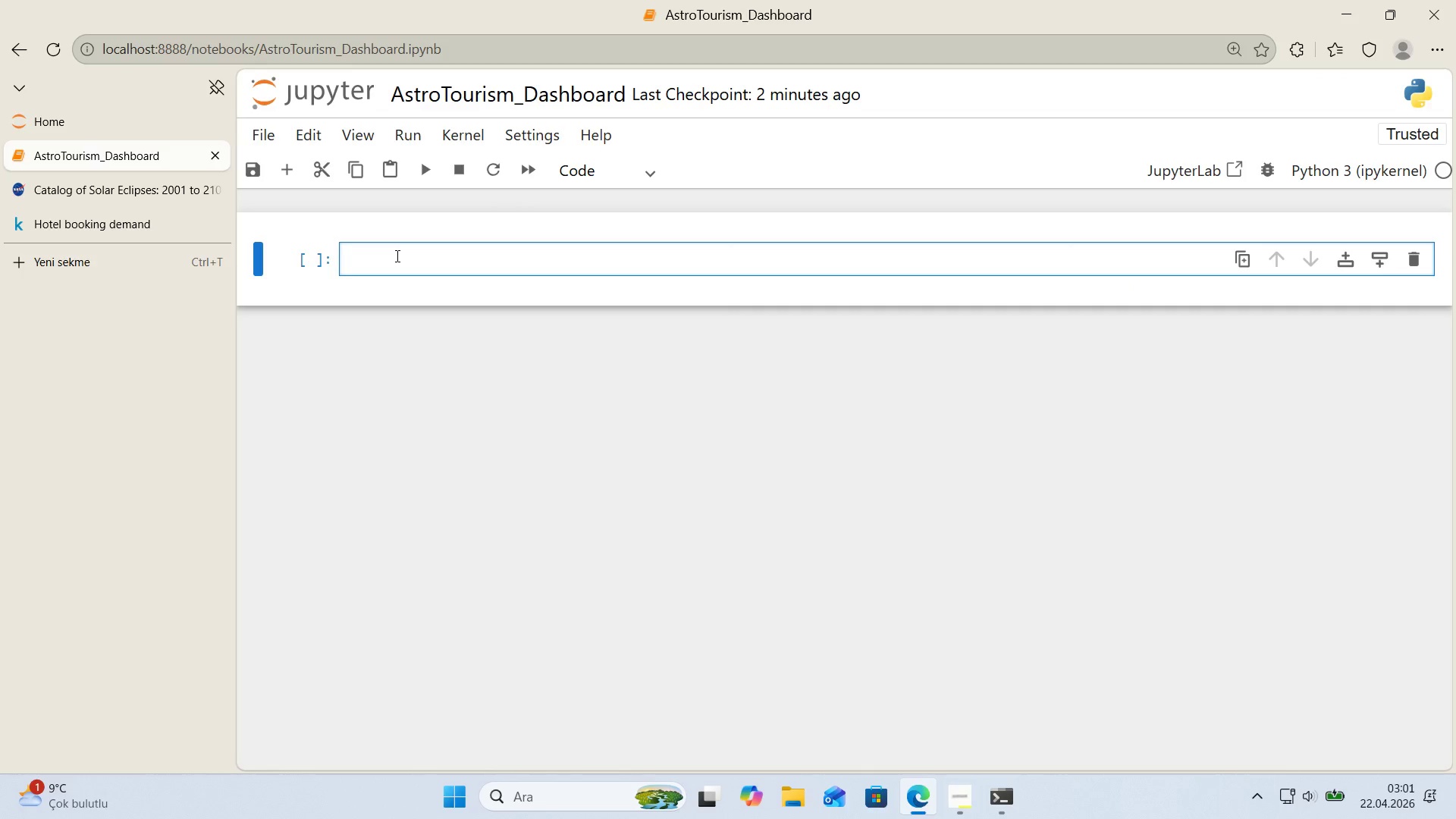 
wait(11.67)
 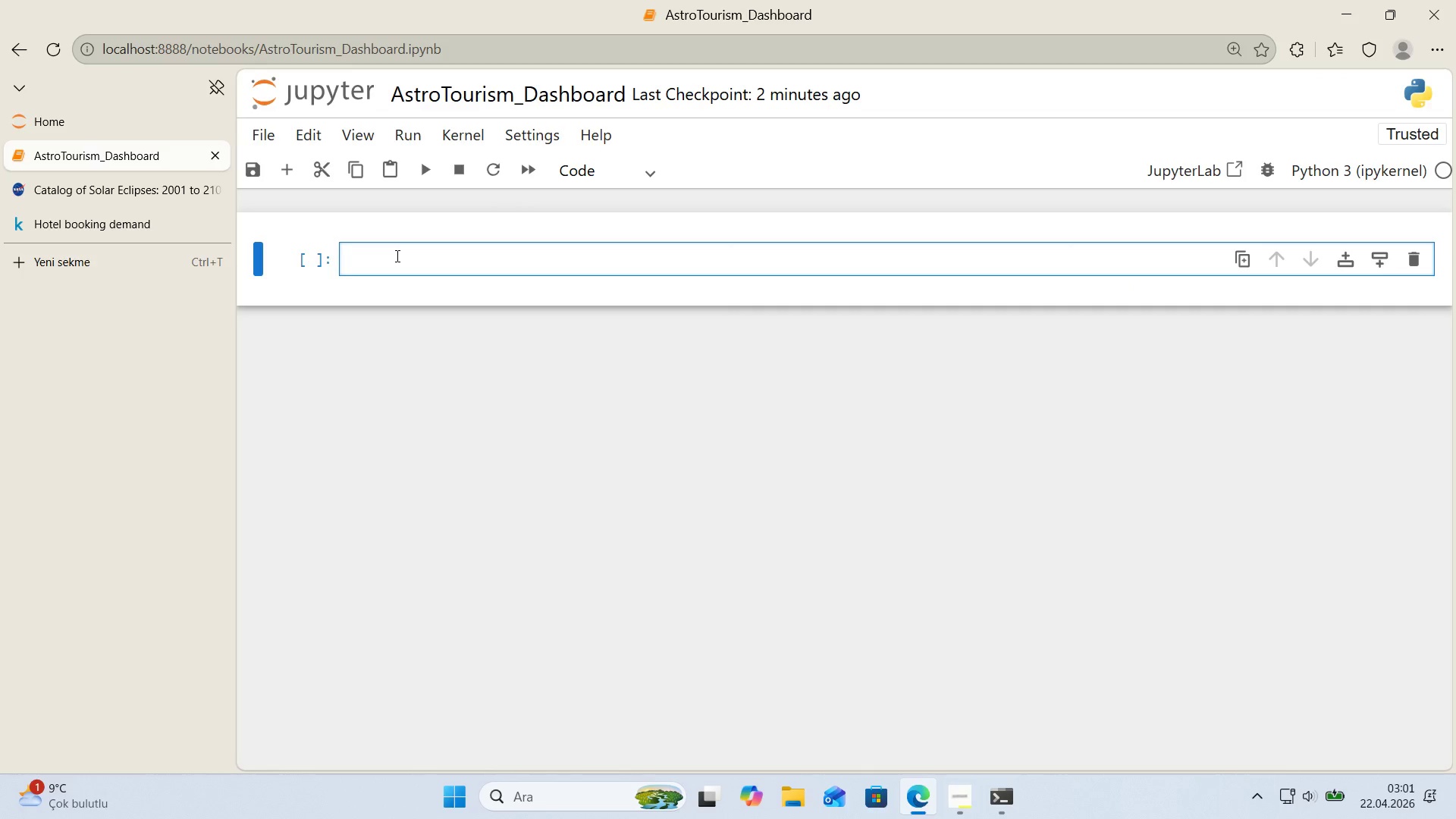 
left_click([600, 175])
 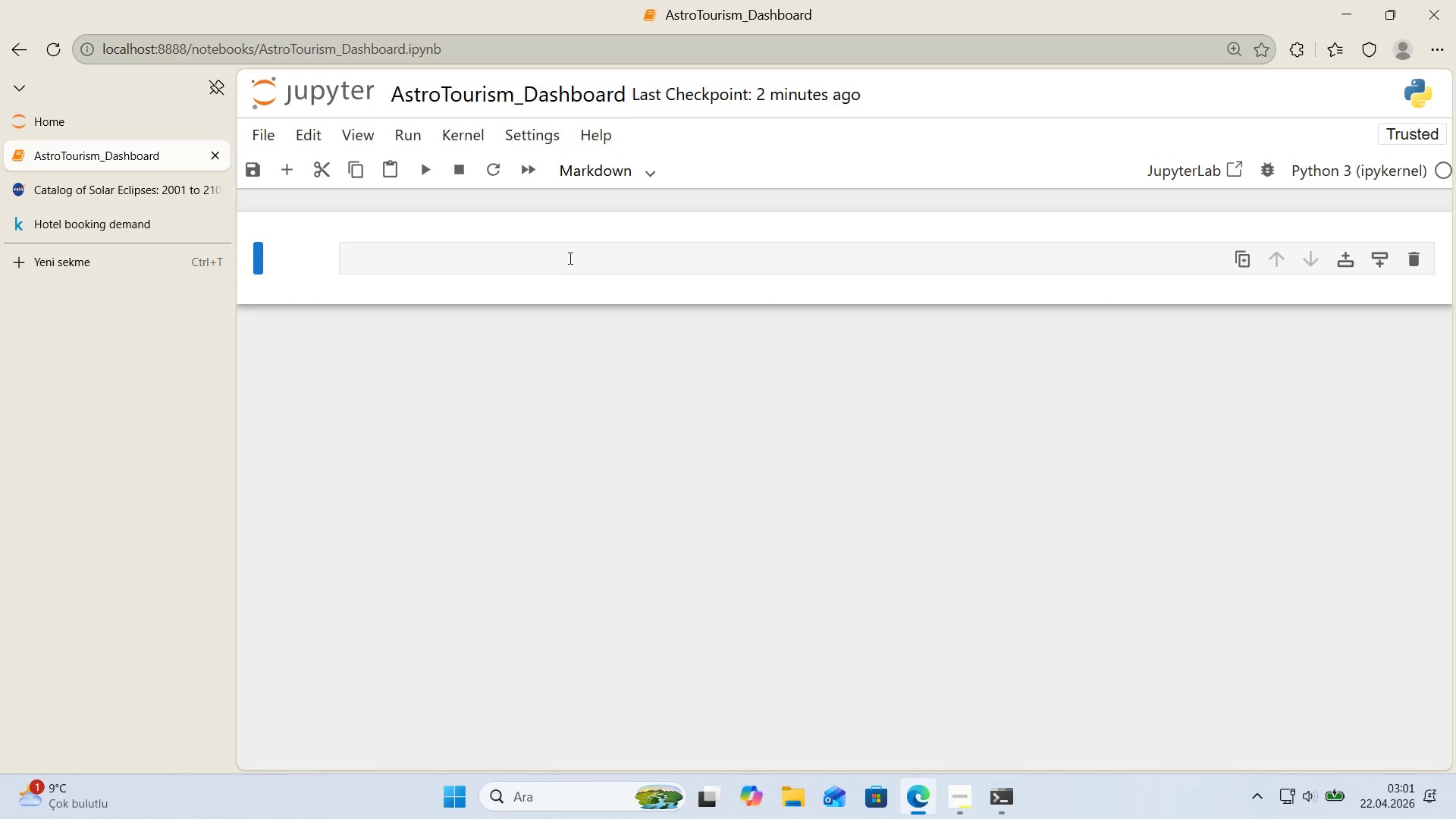 
double_click([541, 261])
 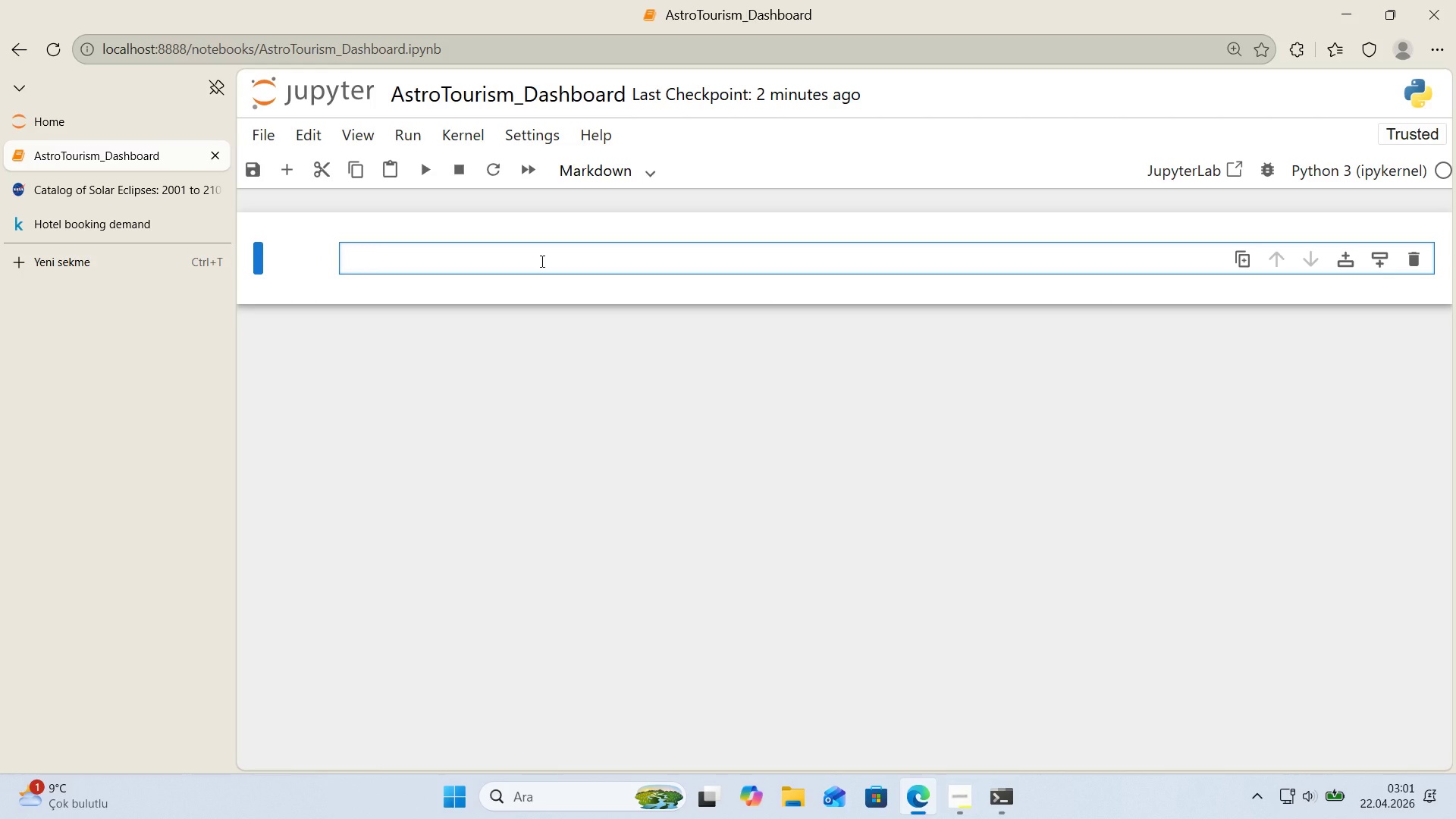 
key(Alt+Control+3)
 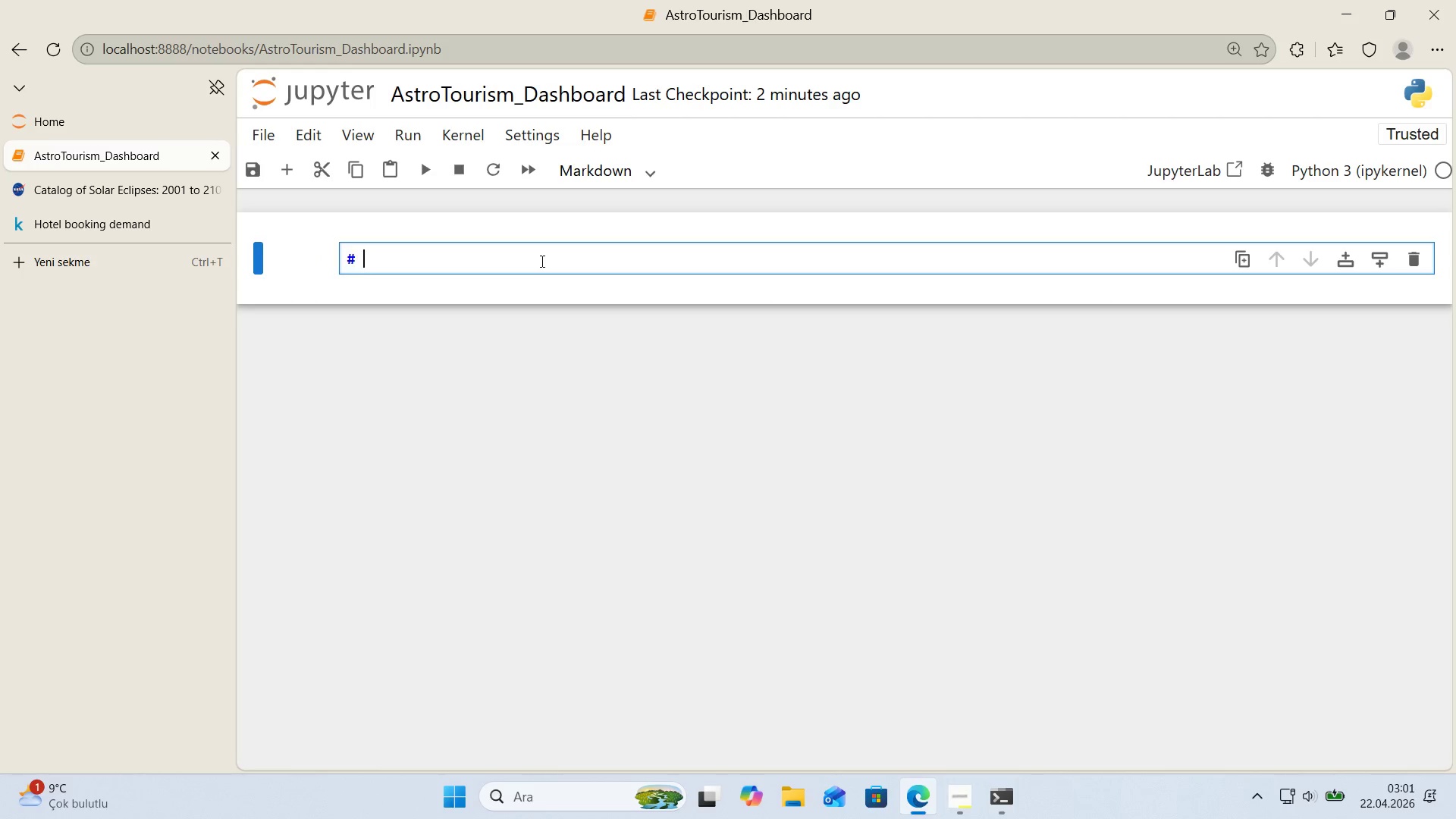 
type( Astro-Tour'sm Demand ^ Sky Qual'ty)
 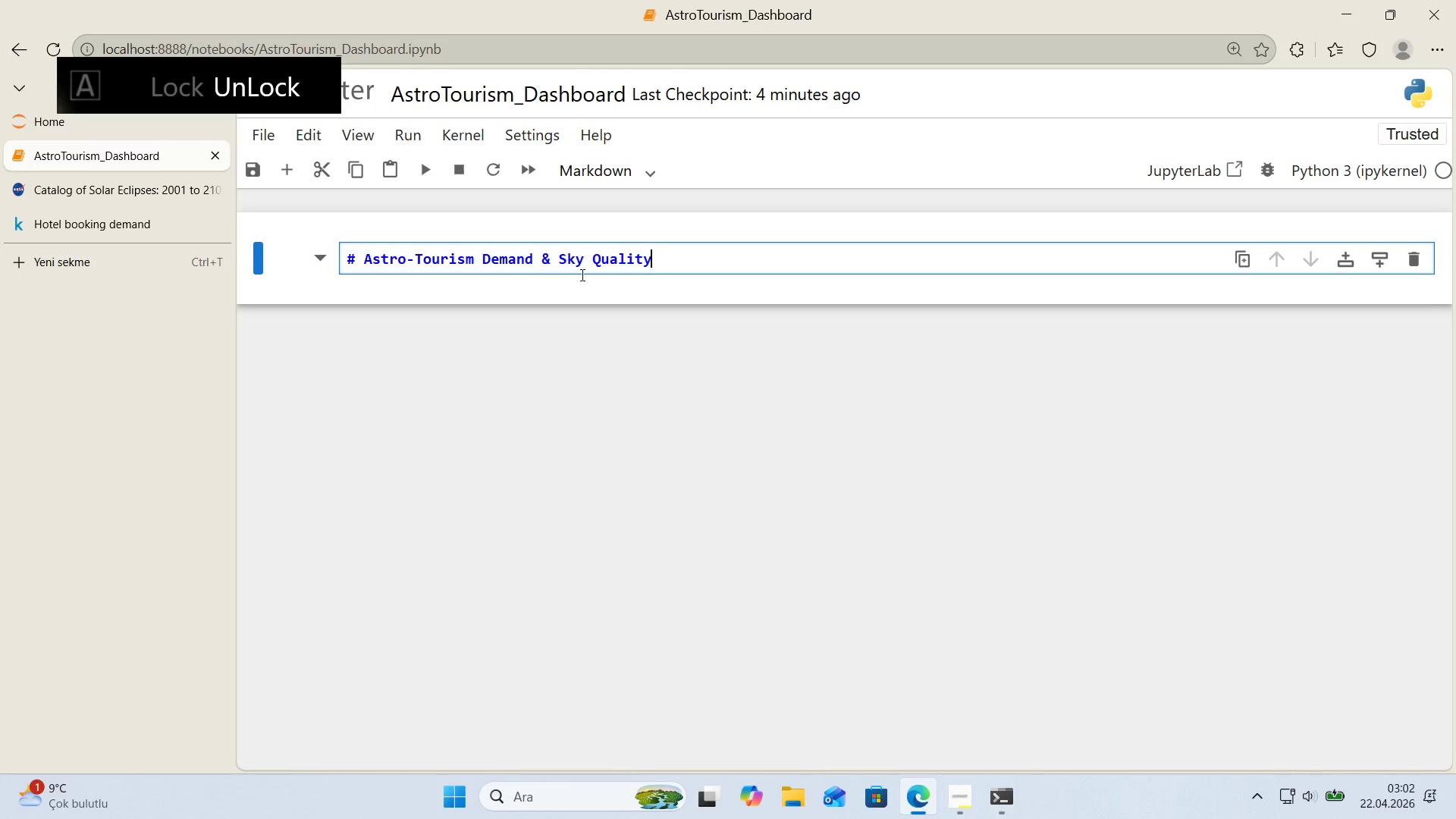 
type( V'sual'za')
key(Backspace)
type(t'on)
 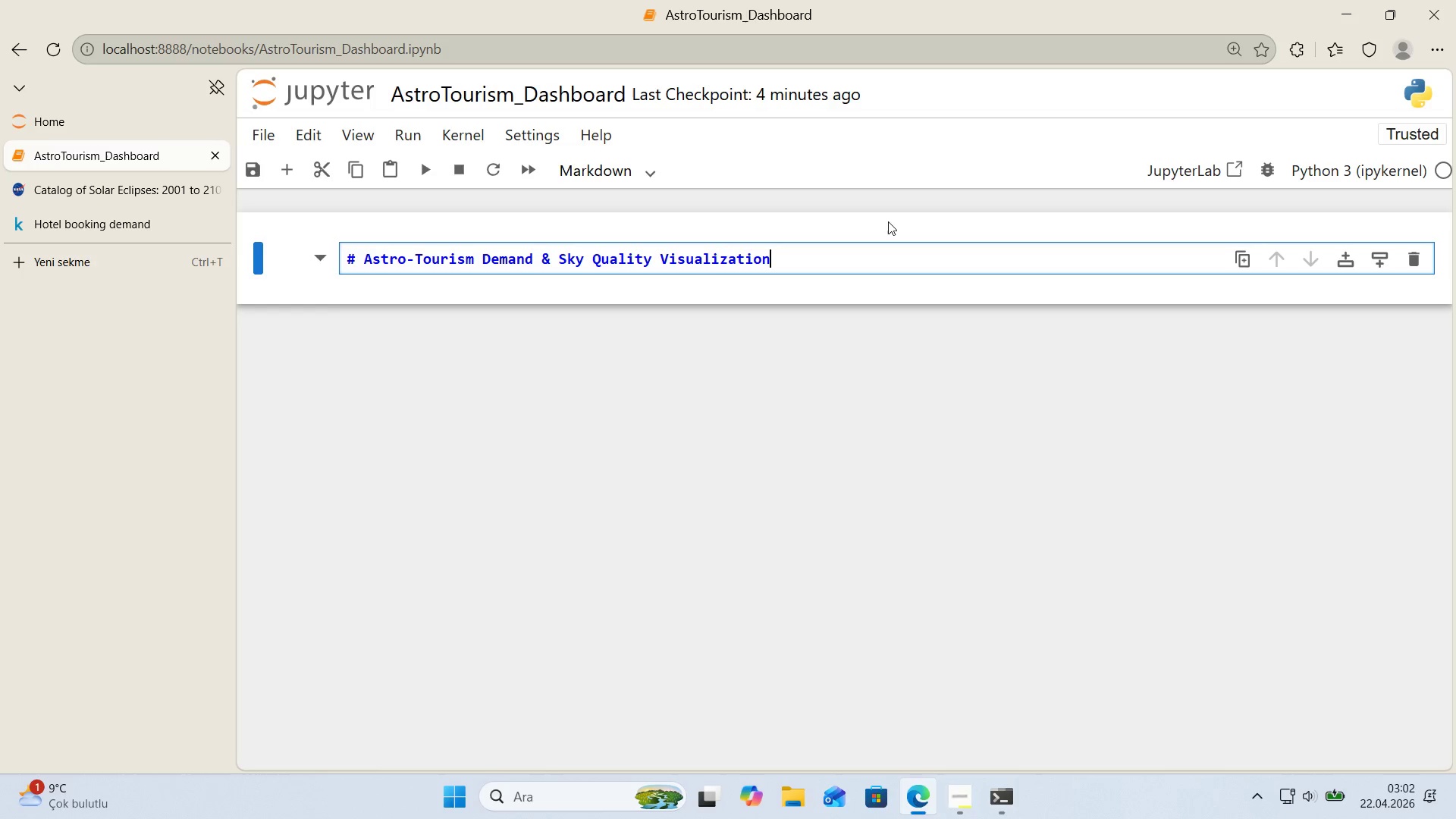 
type( ashboard)
 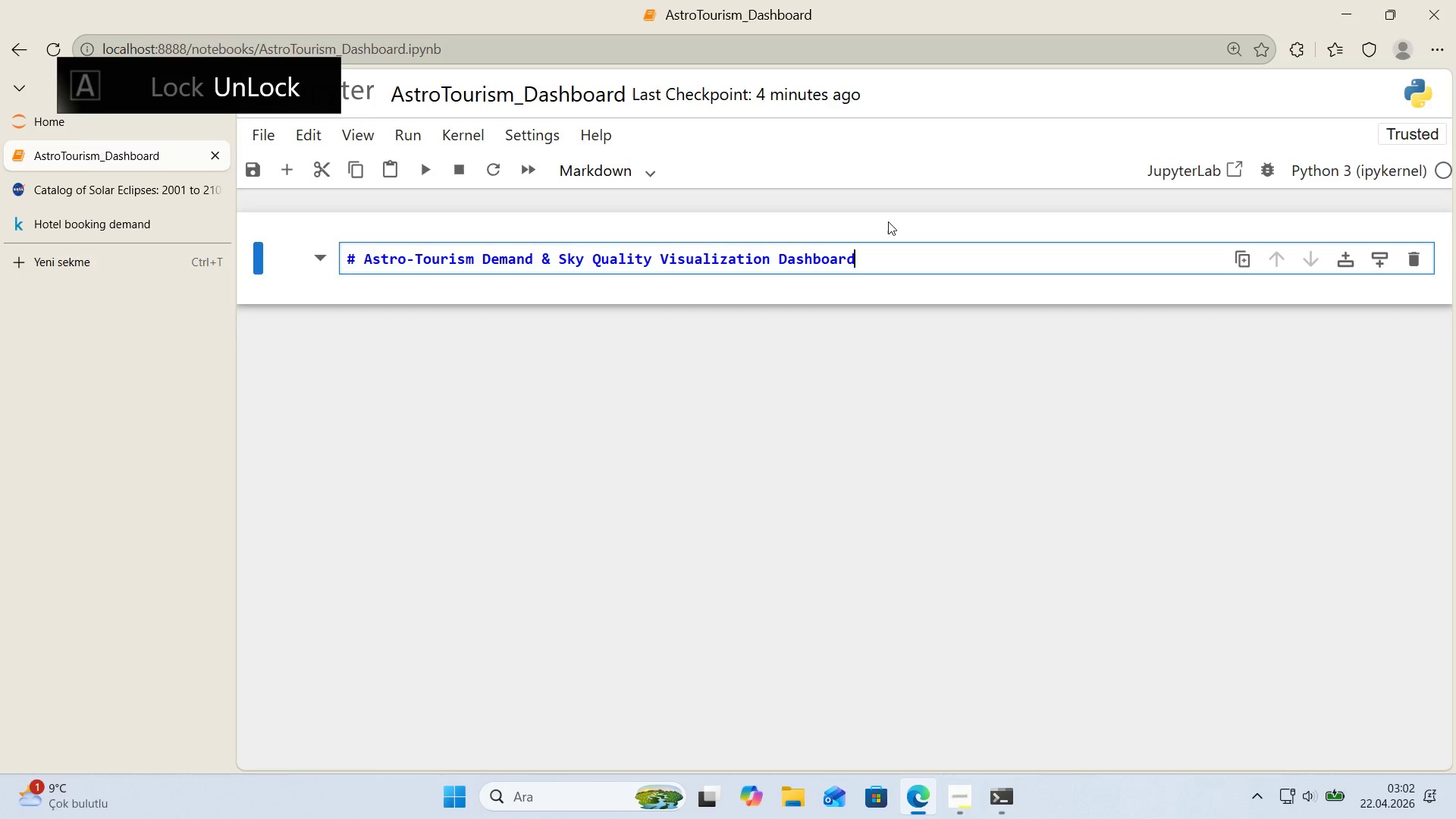 
key(Enter)
 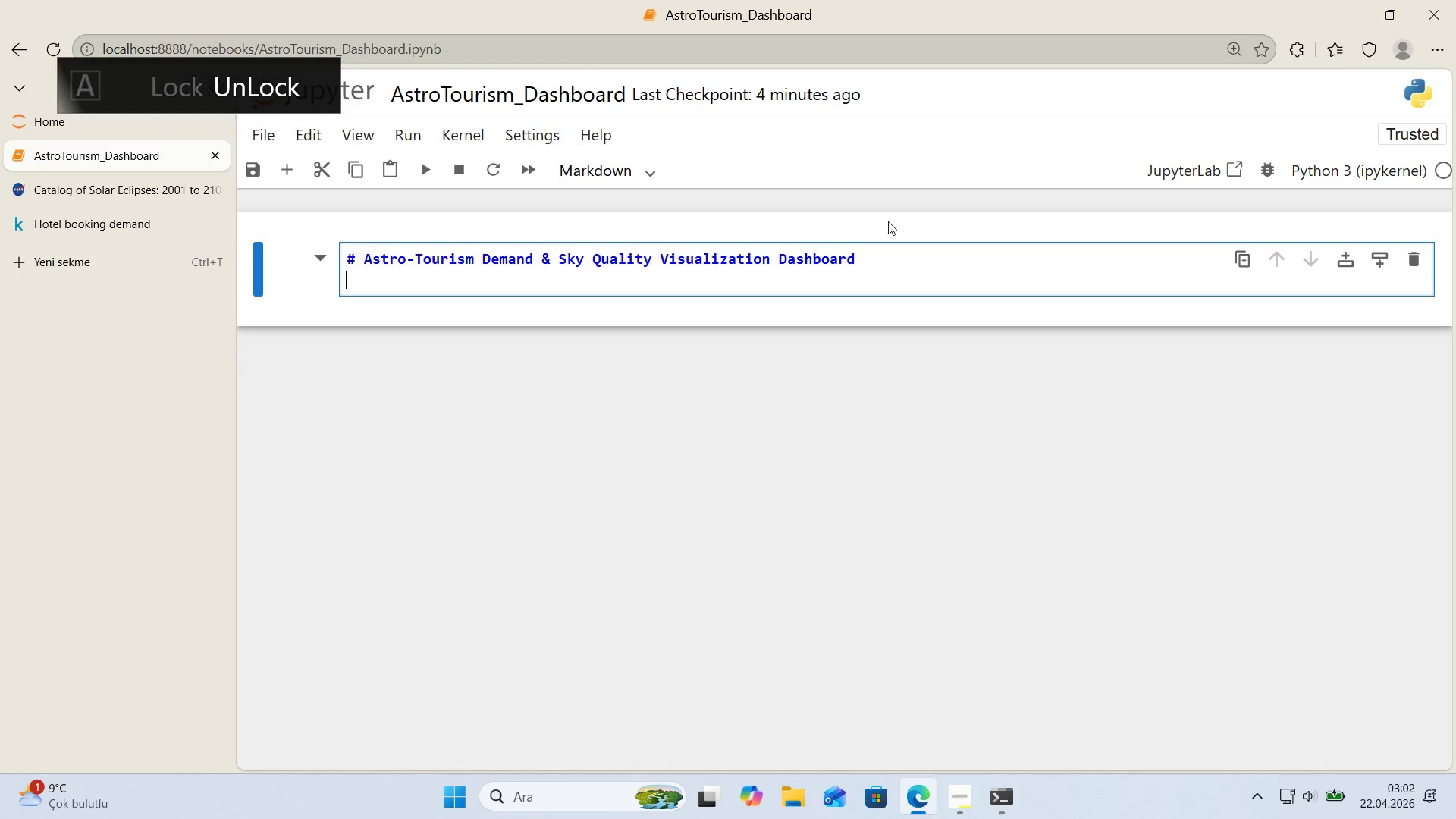 
key(Enter)
 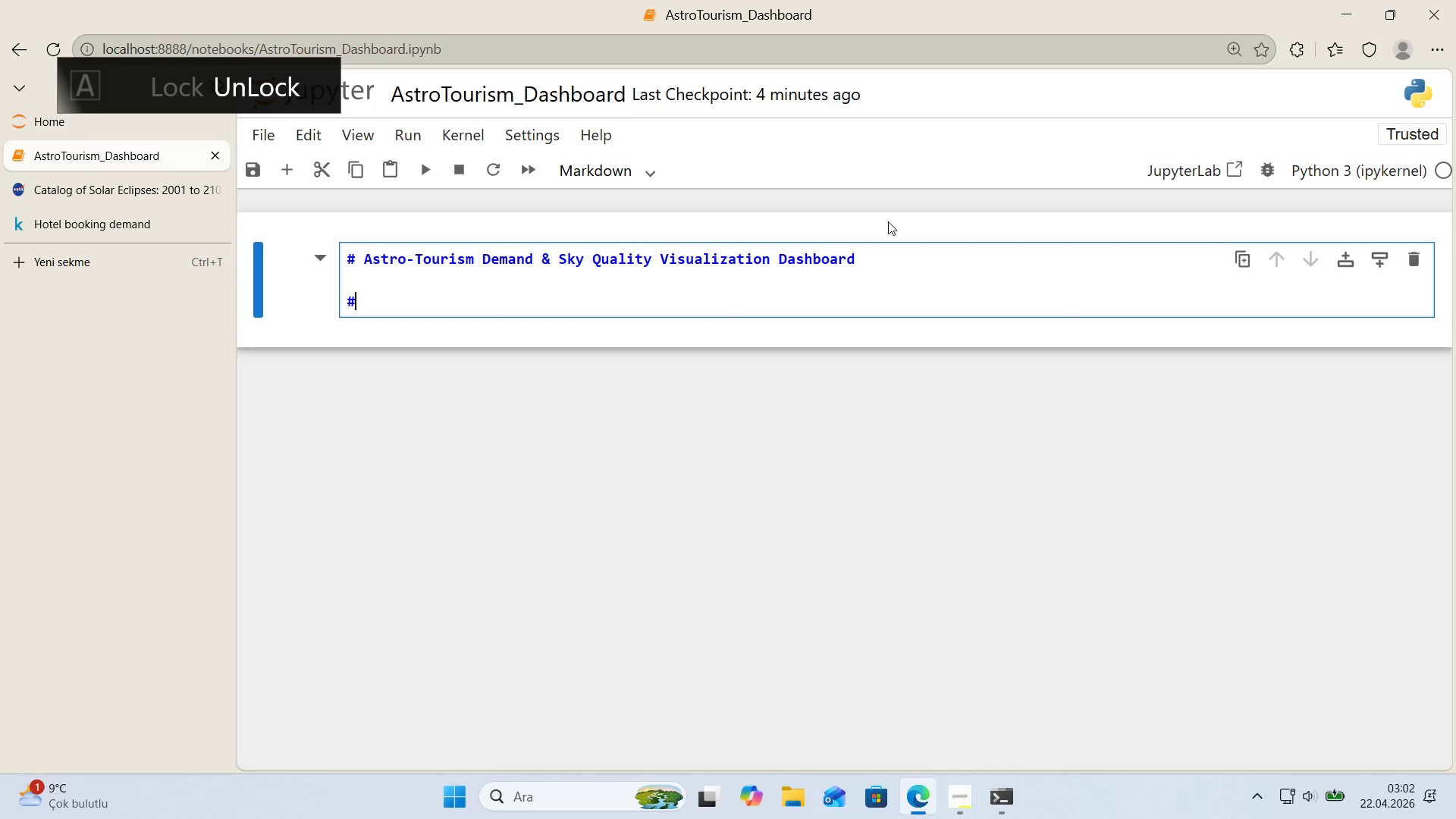 
key(Alt+Control+3)
 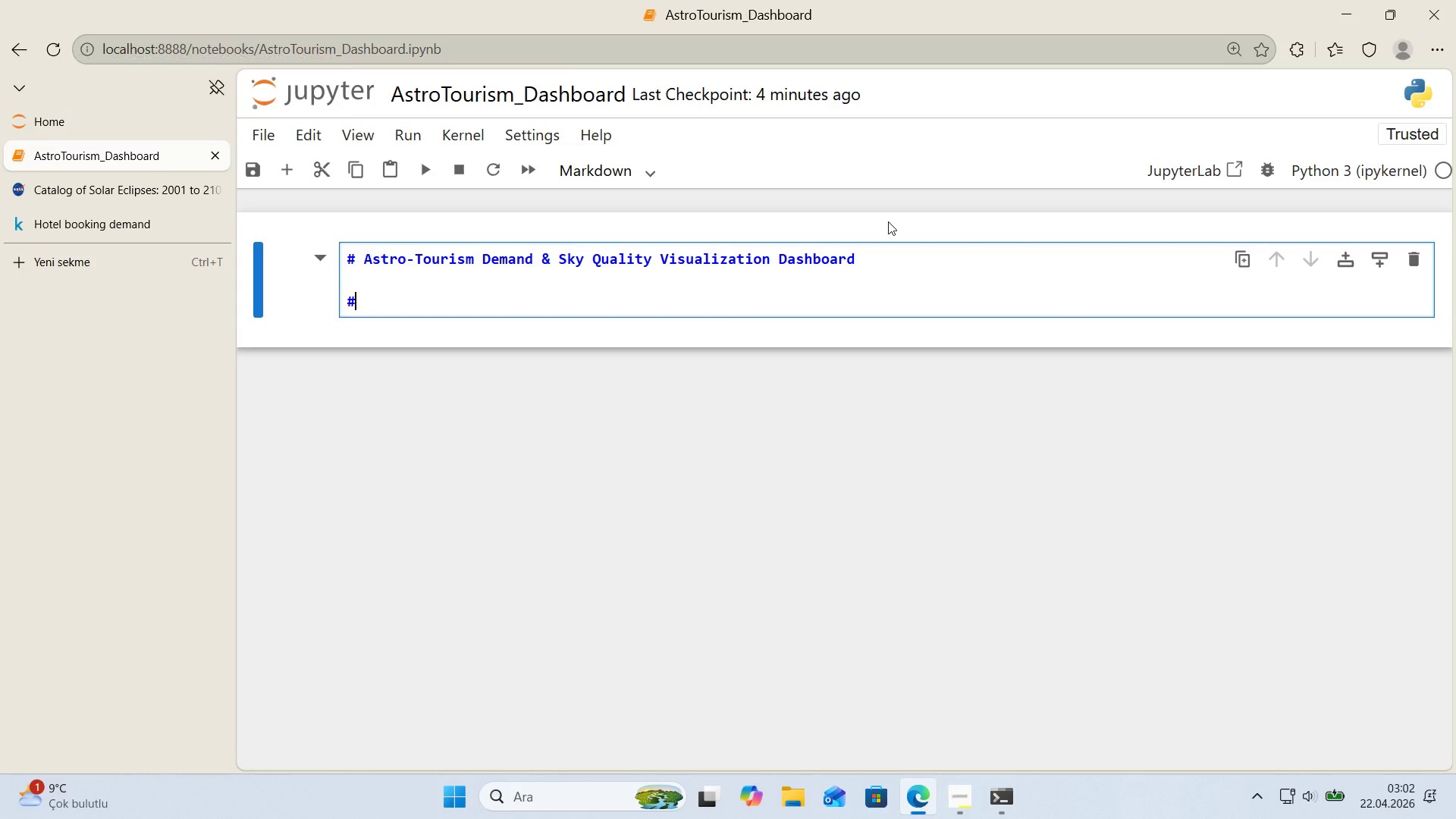 
key(Alt+Control+3)
 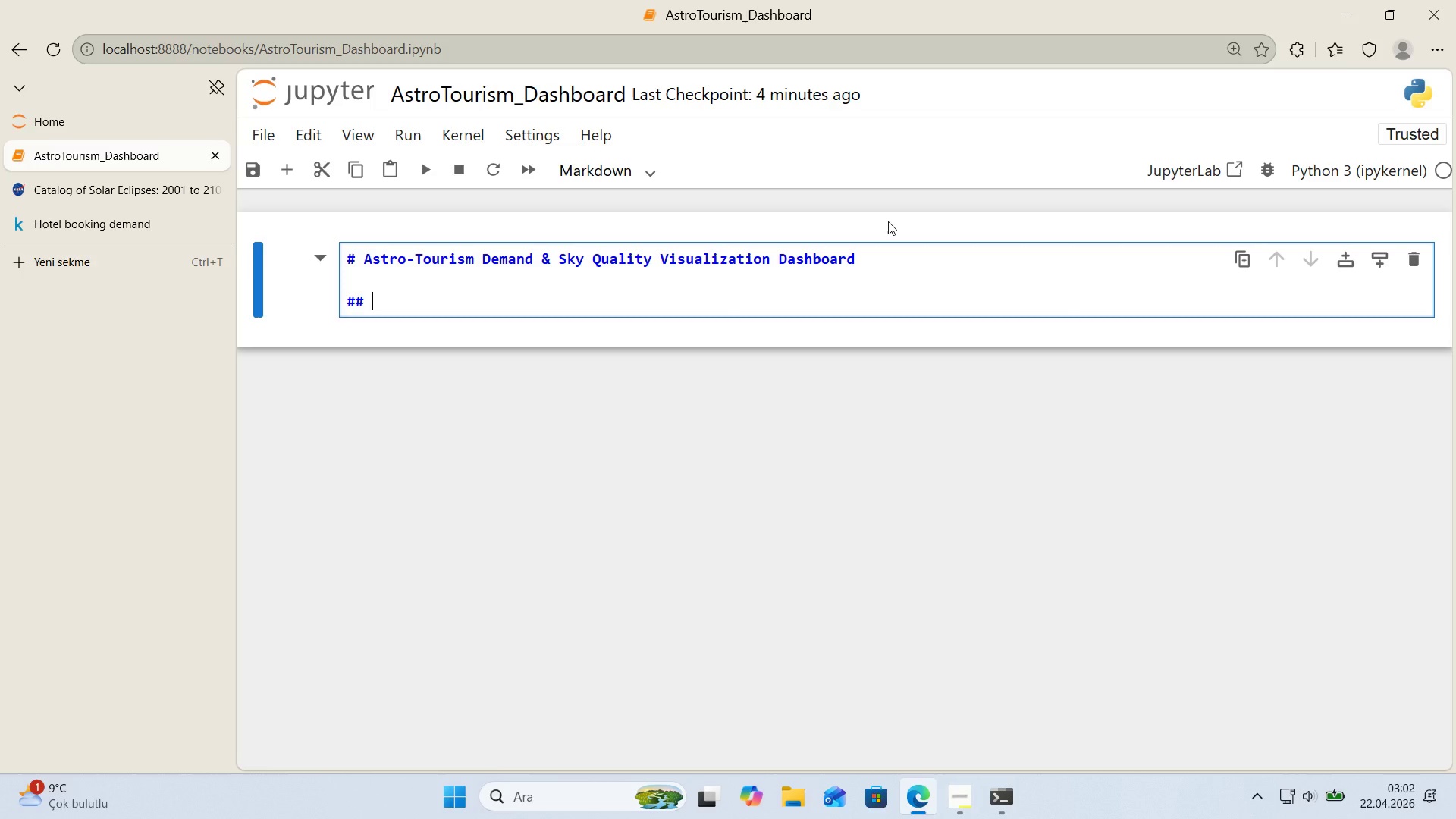 
type( Project Overv'ew)
 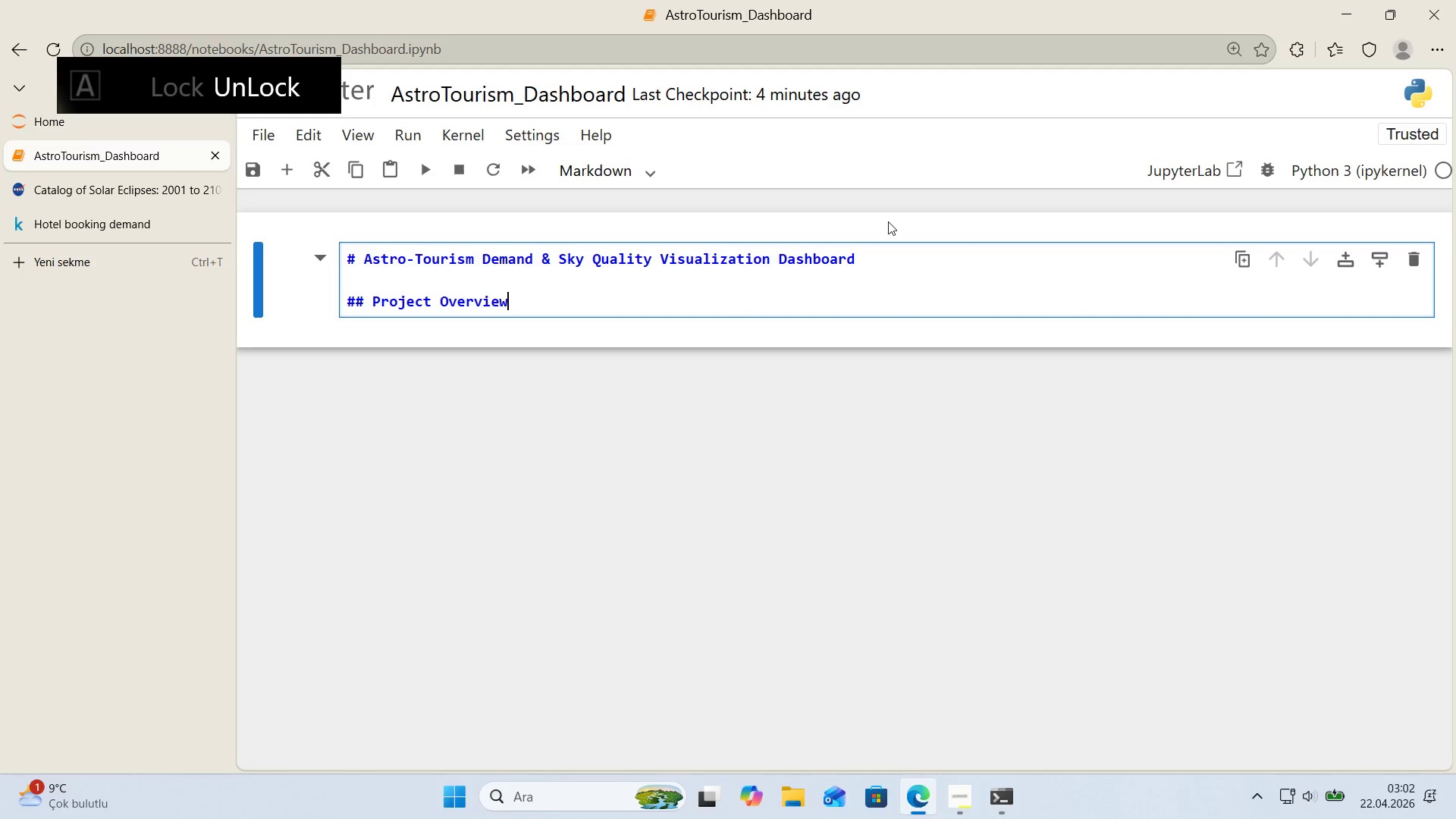 
key(Enter)
 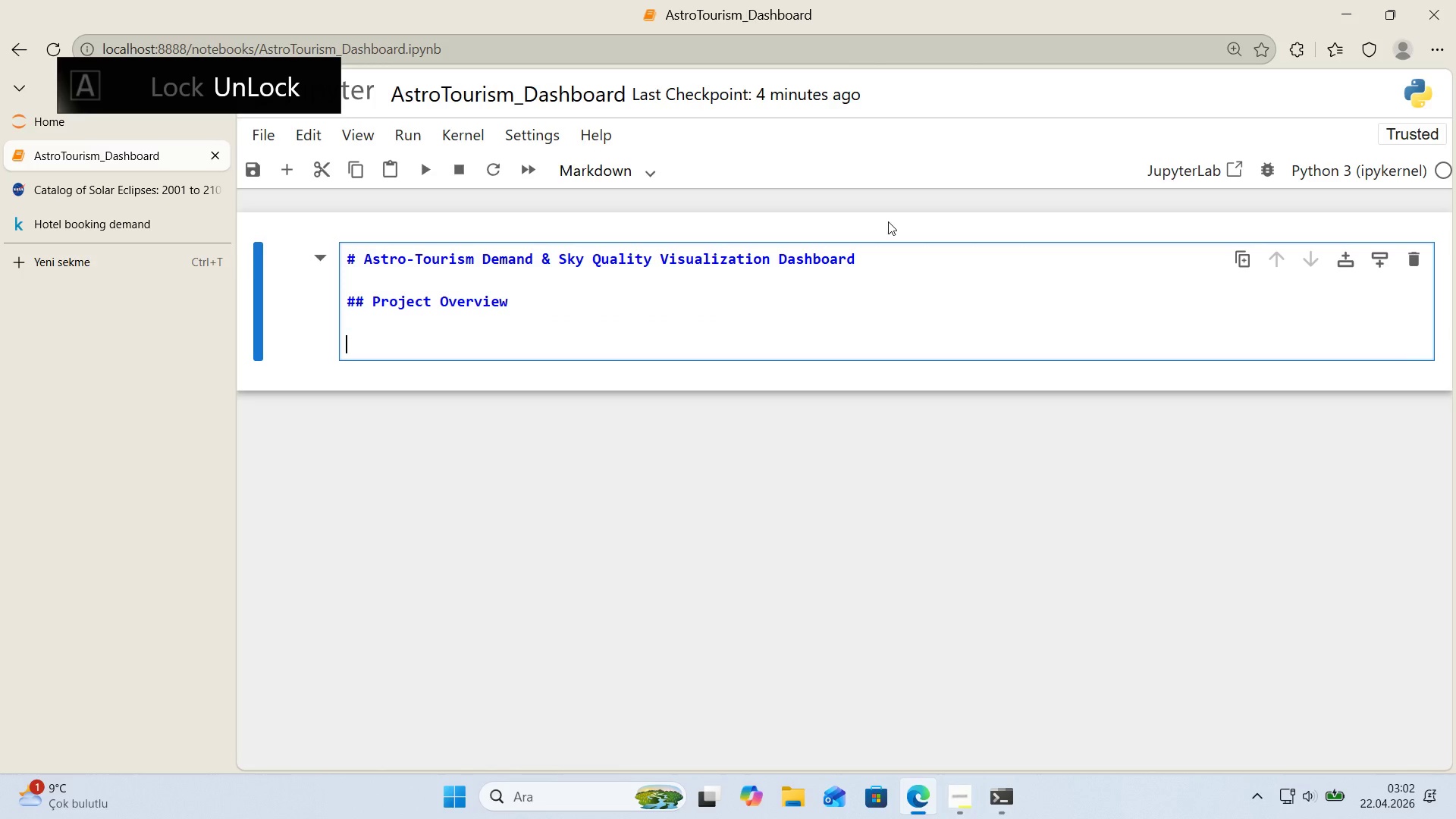 
key(Enter)
 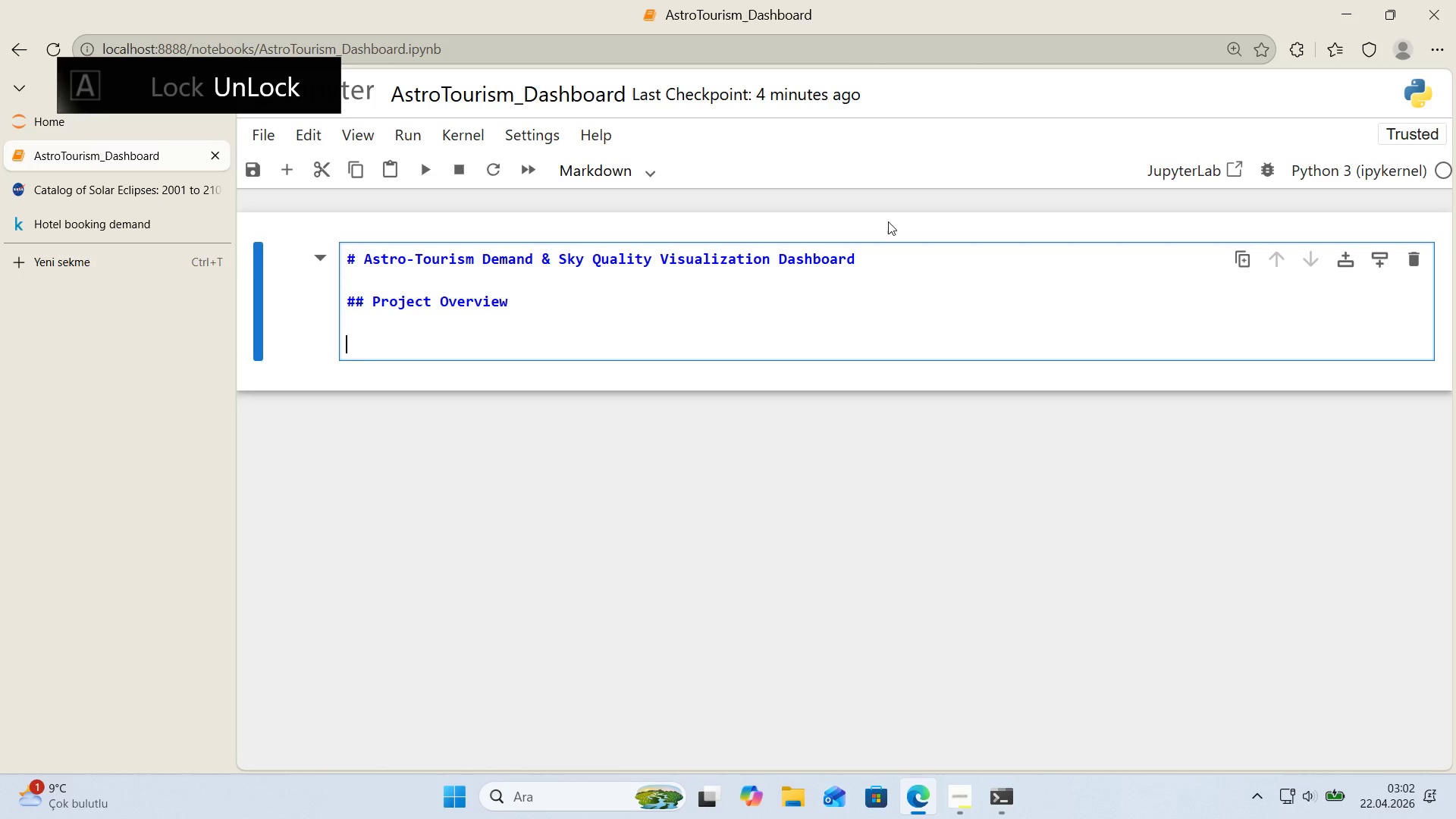 
type(**Cl'ent>** Cle)
key(Backspace)
key(Backspace)
type(elest'cal)
key(Backspace)
key(Backspace)
key(Backspace)
type(al Canopy Glamp'ng - A luxury tr)
key(Backspace)
key(Backspace)
type(retreat )
 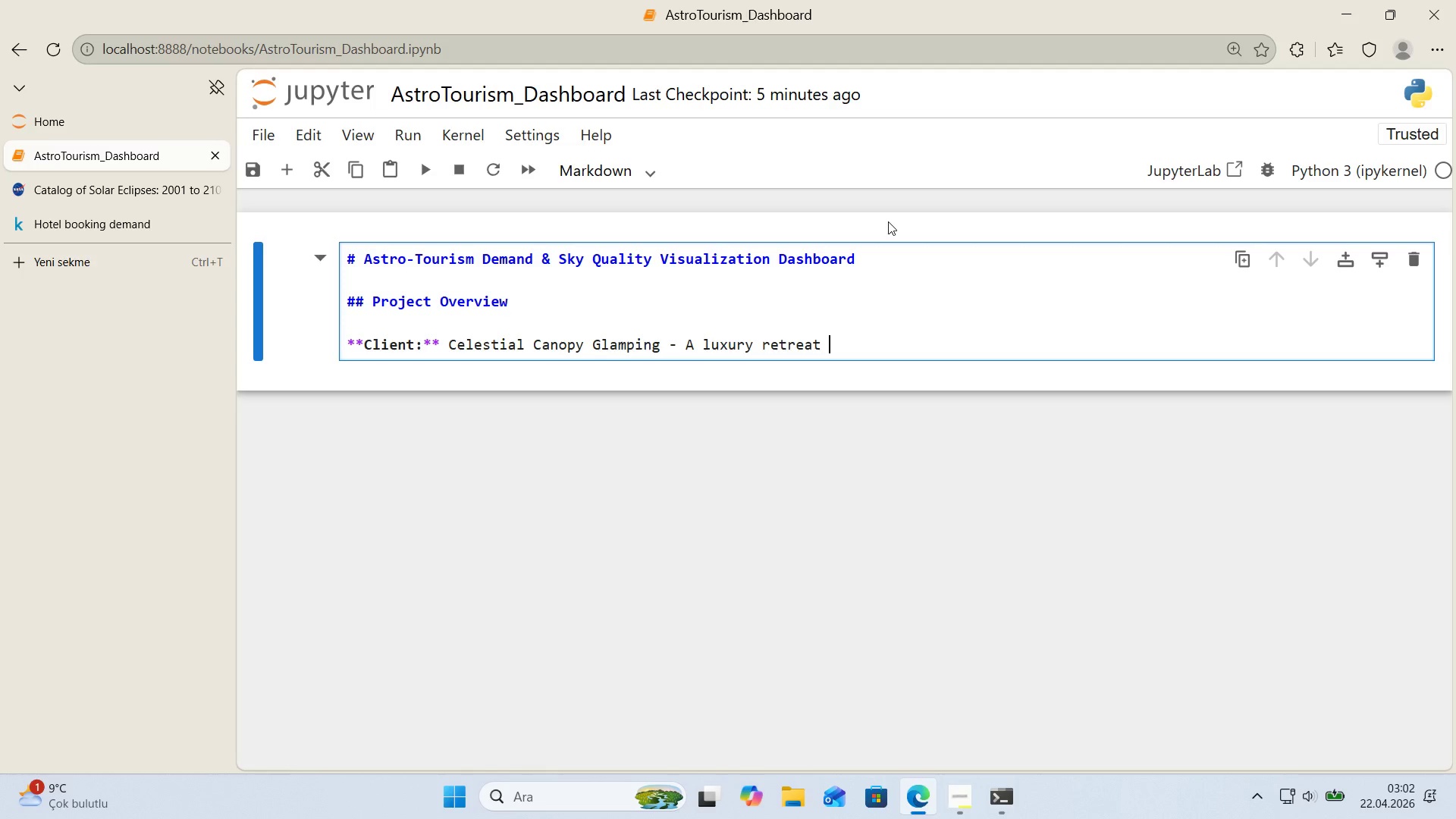 
type(neto)
key(Backspace)
type(work pos't'oned near Ine)
key(Backspace)
type(ternat'onal Dark Sky Parks. )
 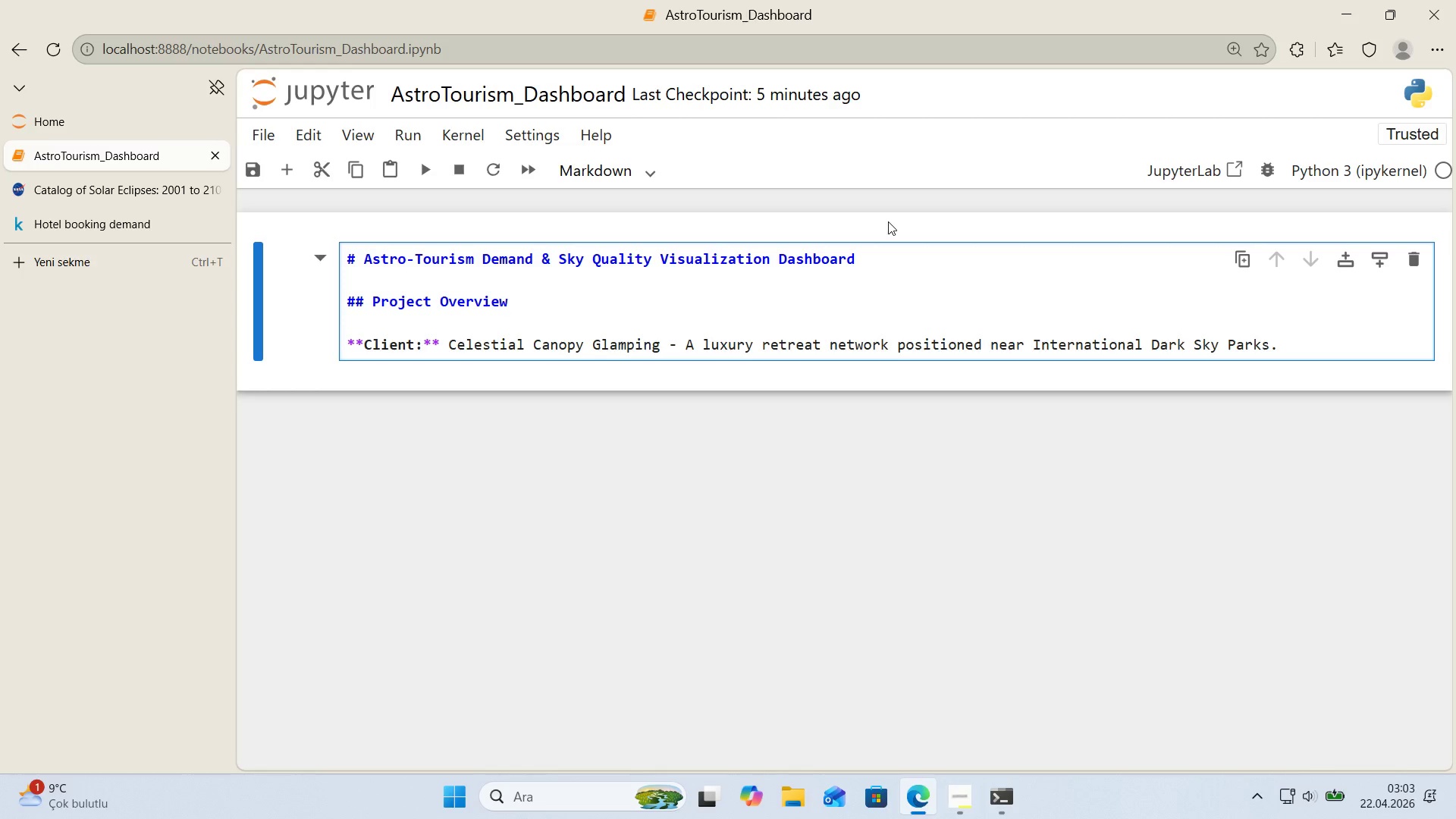 
wait(18.78)
 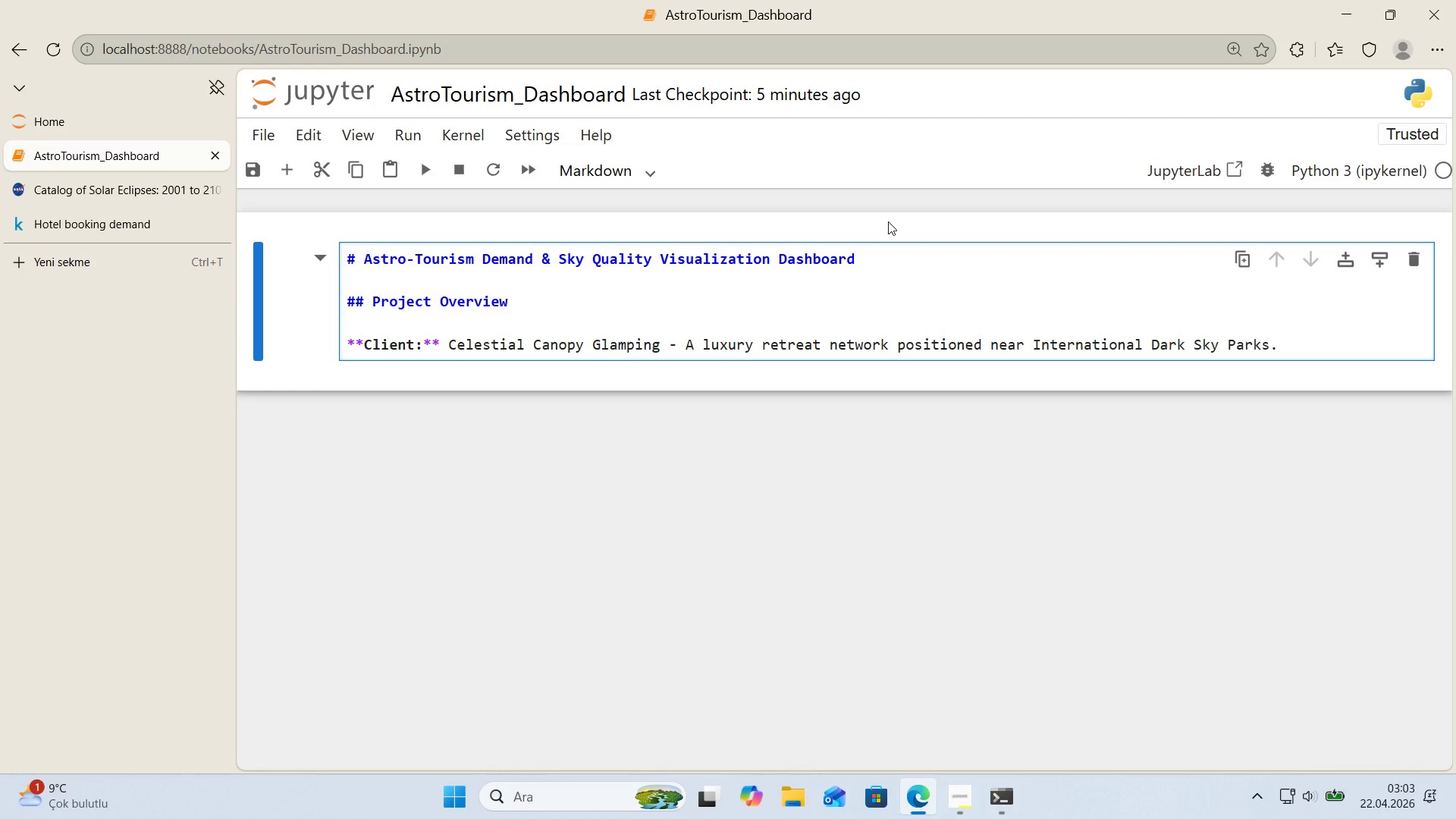 
type(Management wwants)
key(Backspace)
key(Backspace)
key(Backspace)
key(Backspace)
key(Backspace)
type(an)
key(Backspace)
type(tn)
key(Backspace)
key(Backspace)
type(nts to 'dent'fy wh'ch celest'al evetn)
key(Backspace)
key(Backspace)
type(nts dr've the h'ghest pre')
key(Backspace)
type(m'ums and longest book'ng lead t'mes, )
 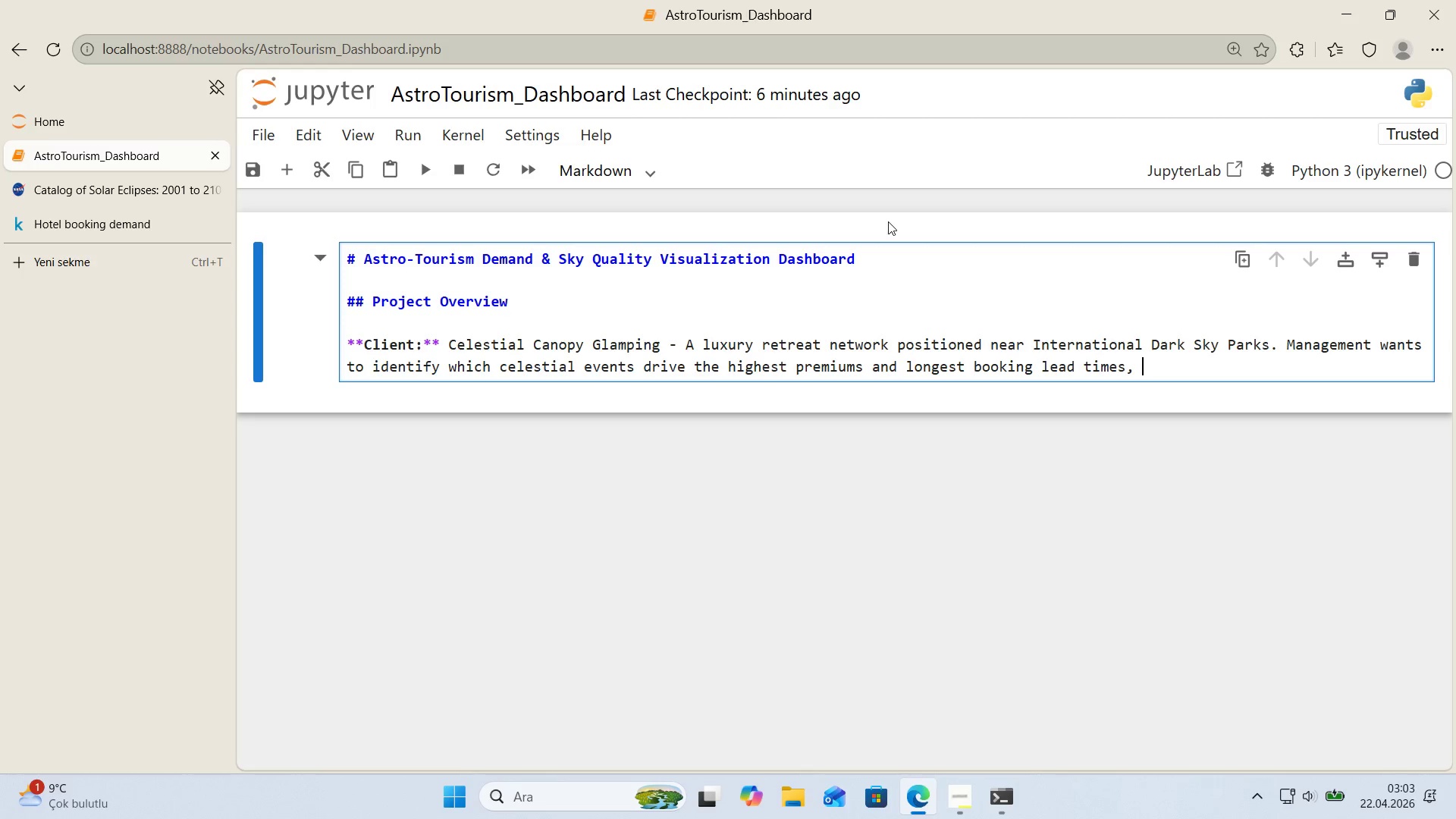 
type(and wh'ch ``)
 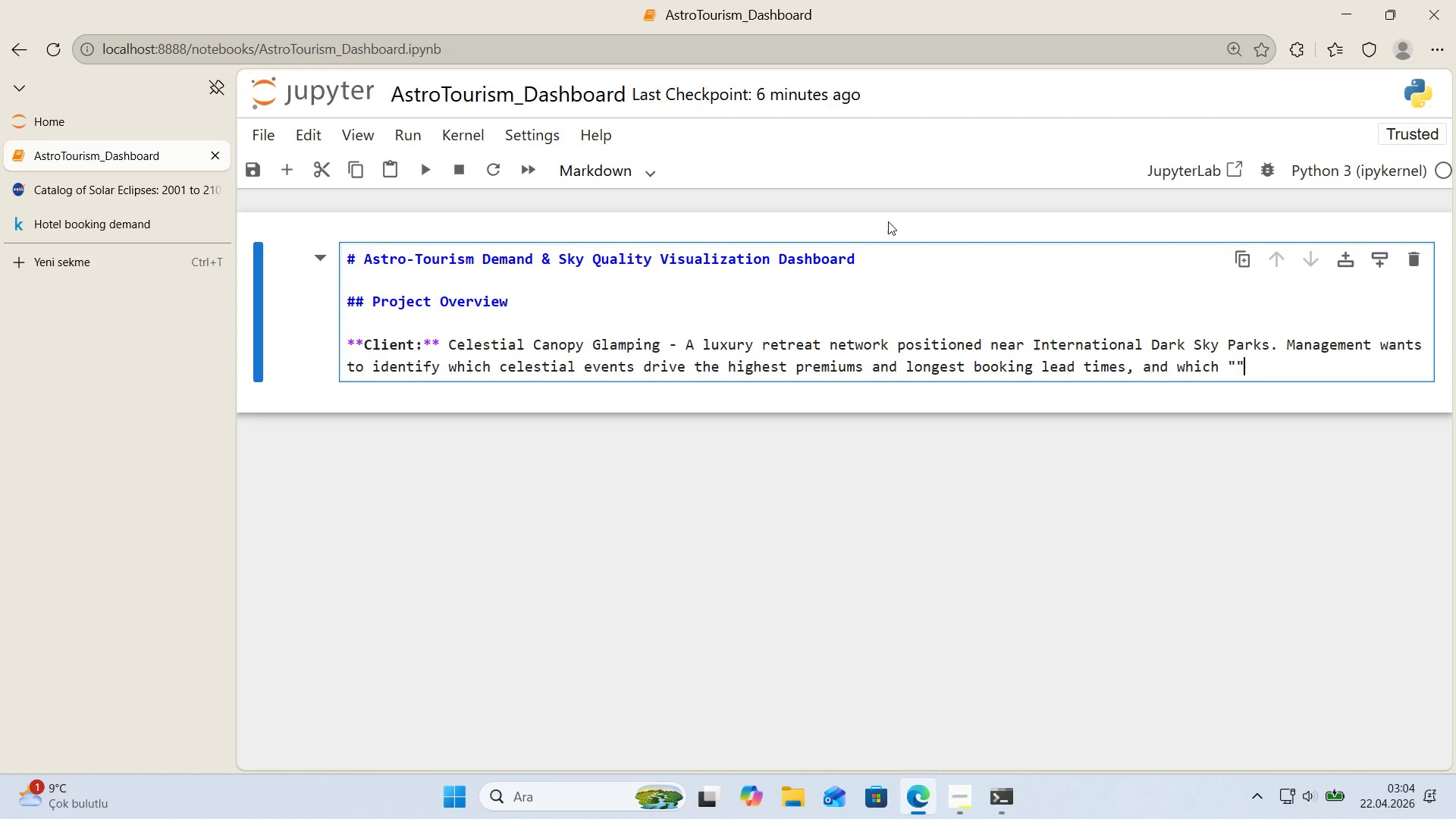 
key(ArrowLeft)
 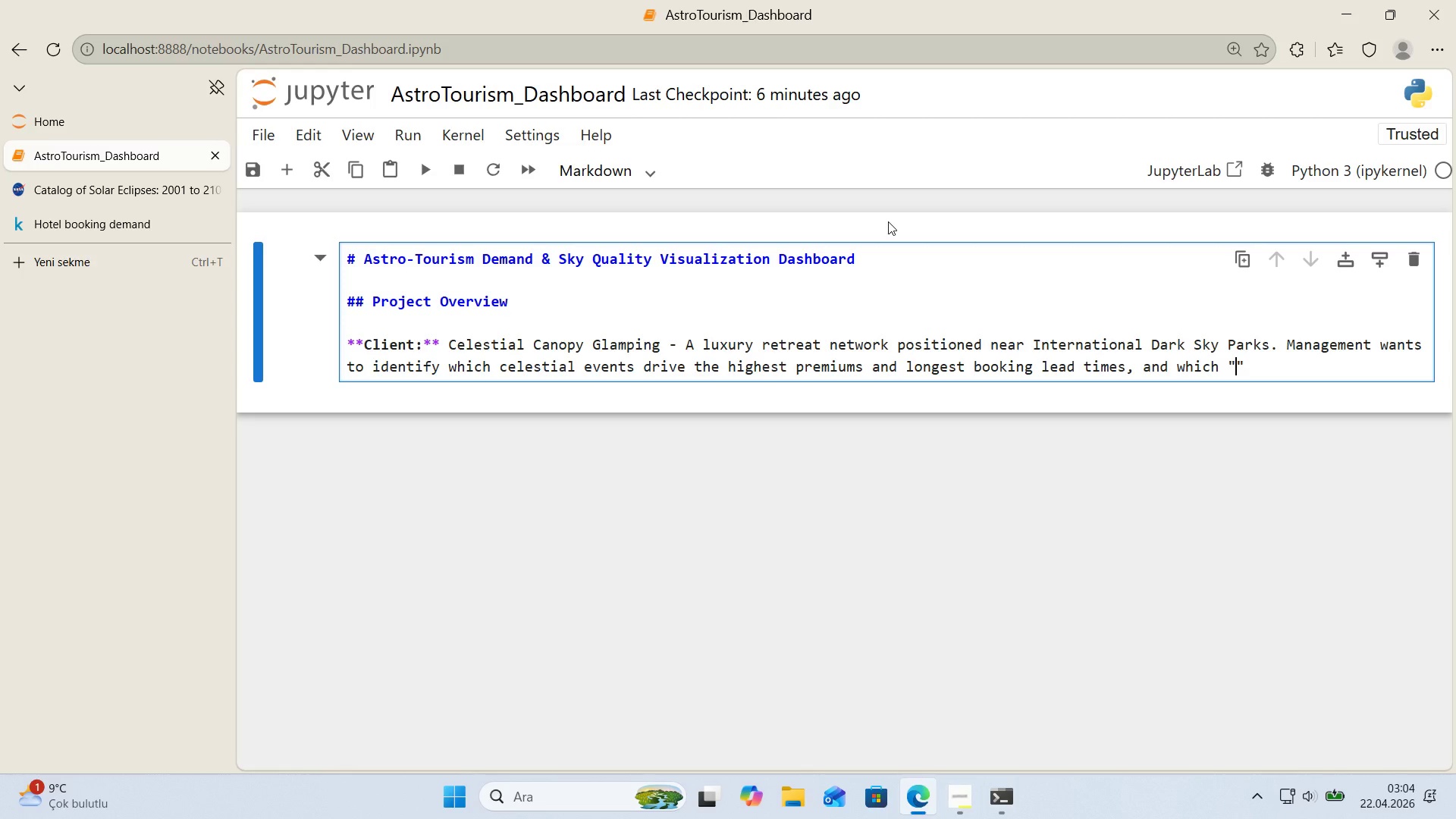 
type('deal v'ew'ng)
 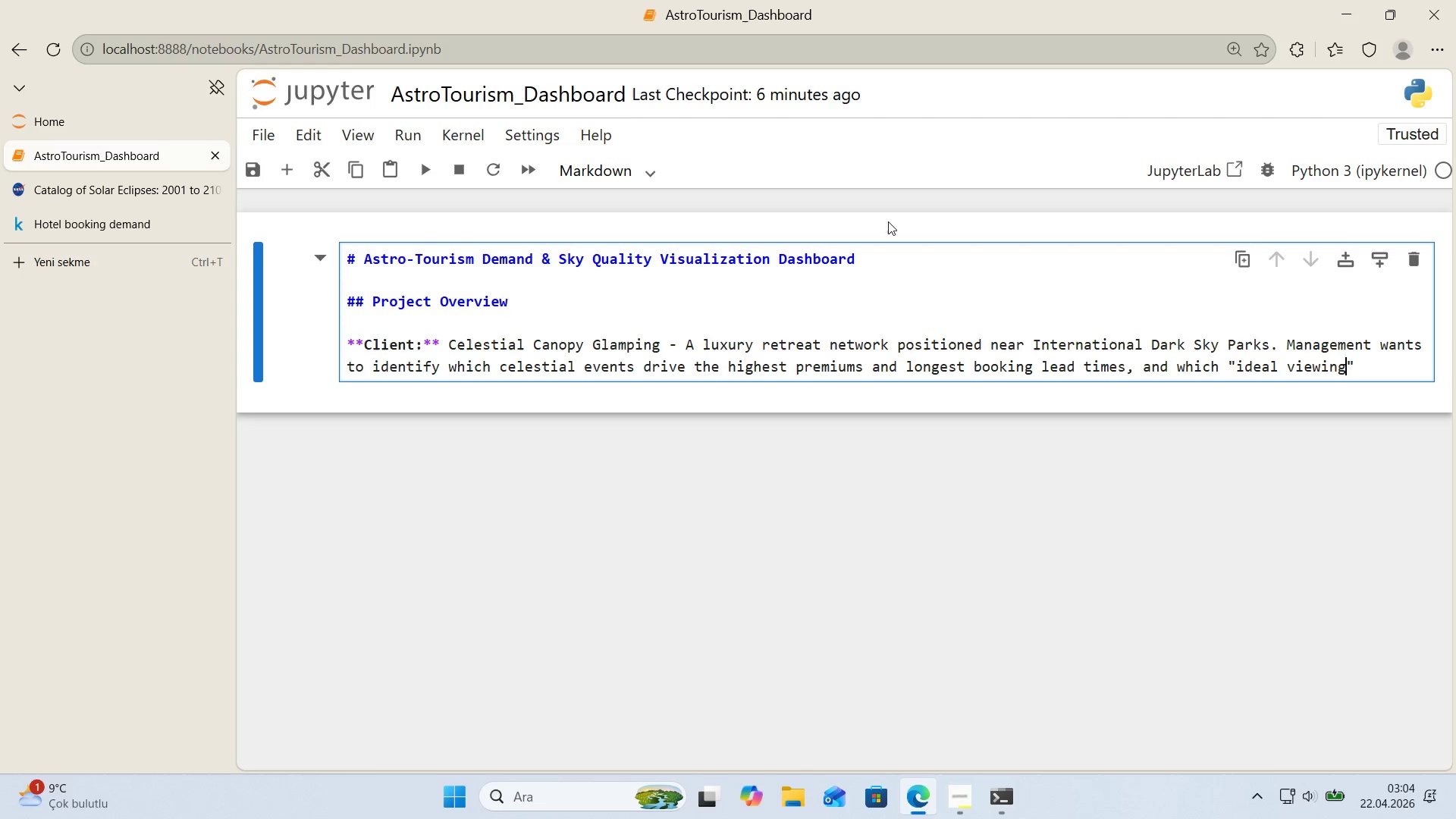 
key(ArrowRight)
 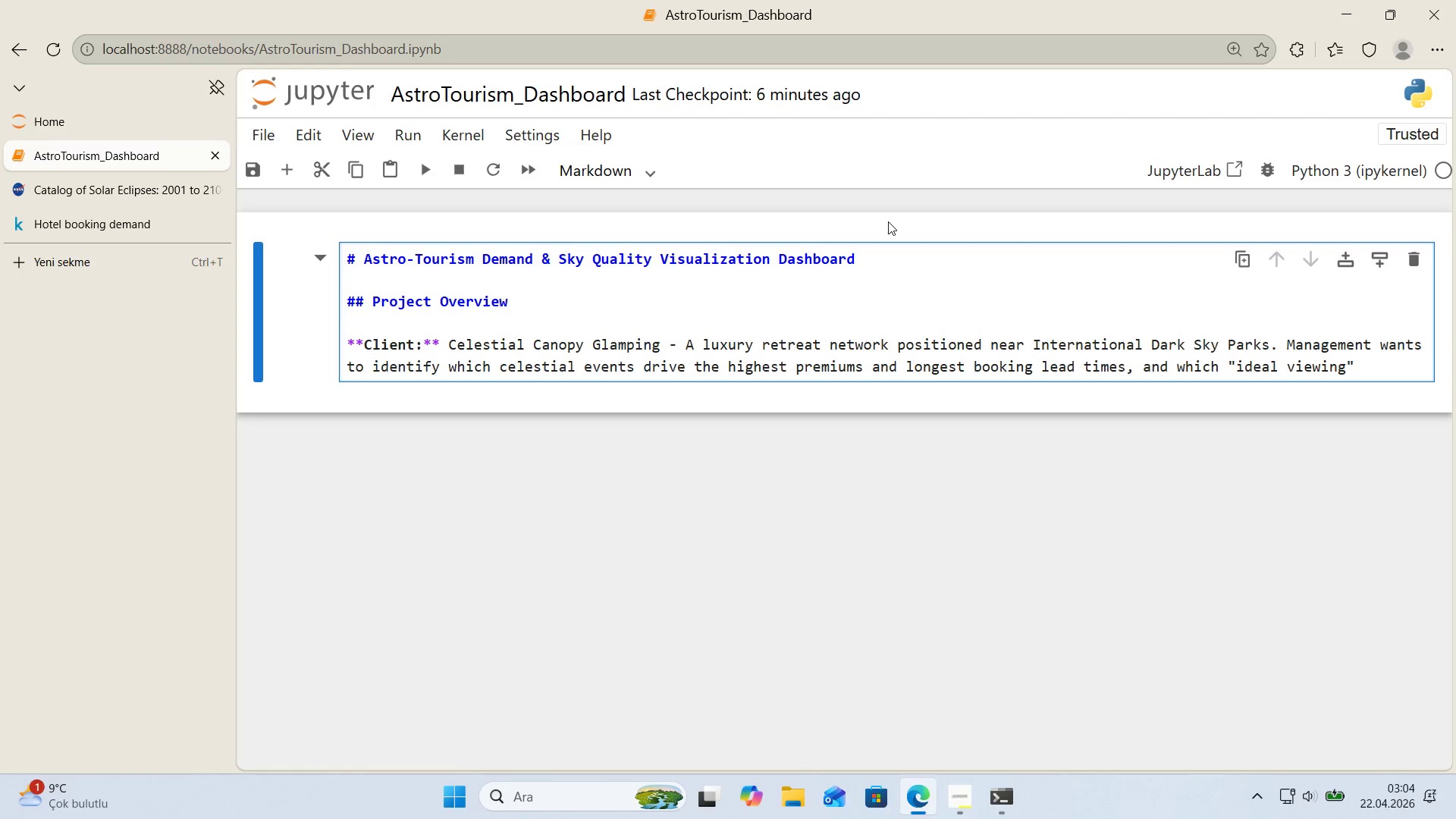 
type( events are currently under-ut'l'zed.)
 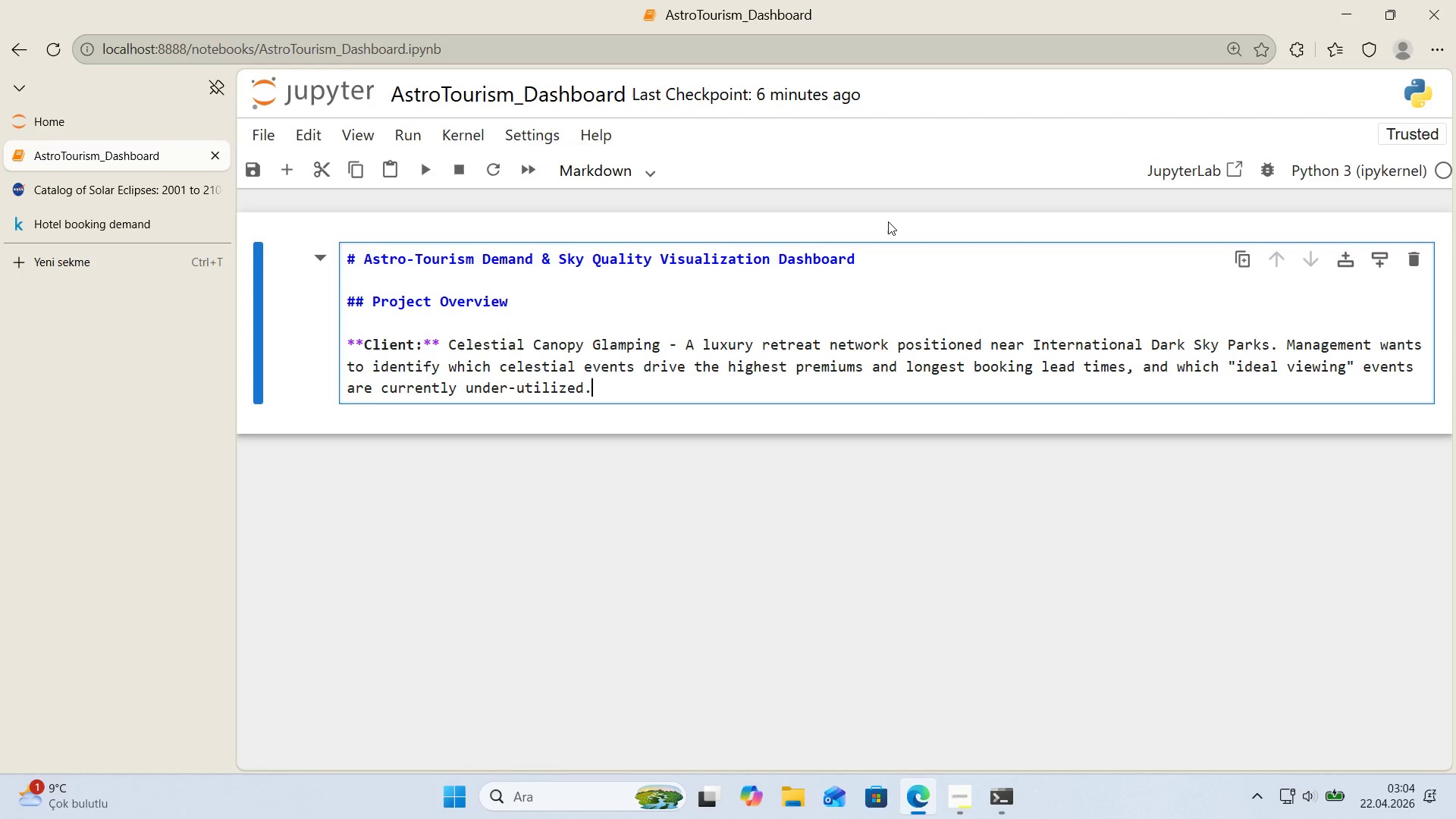 
key(Enter)
 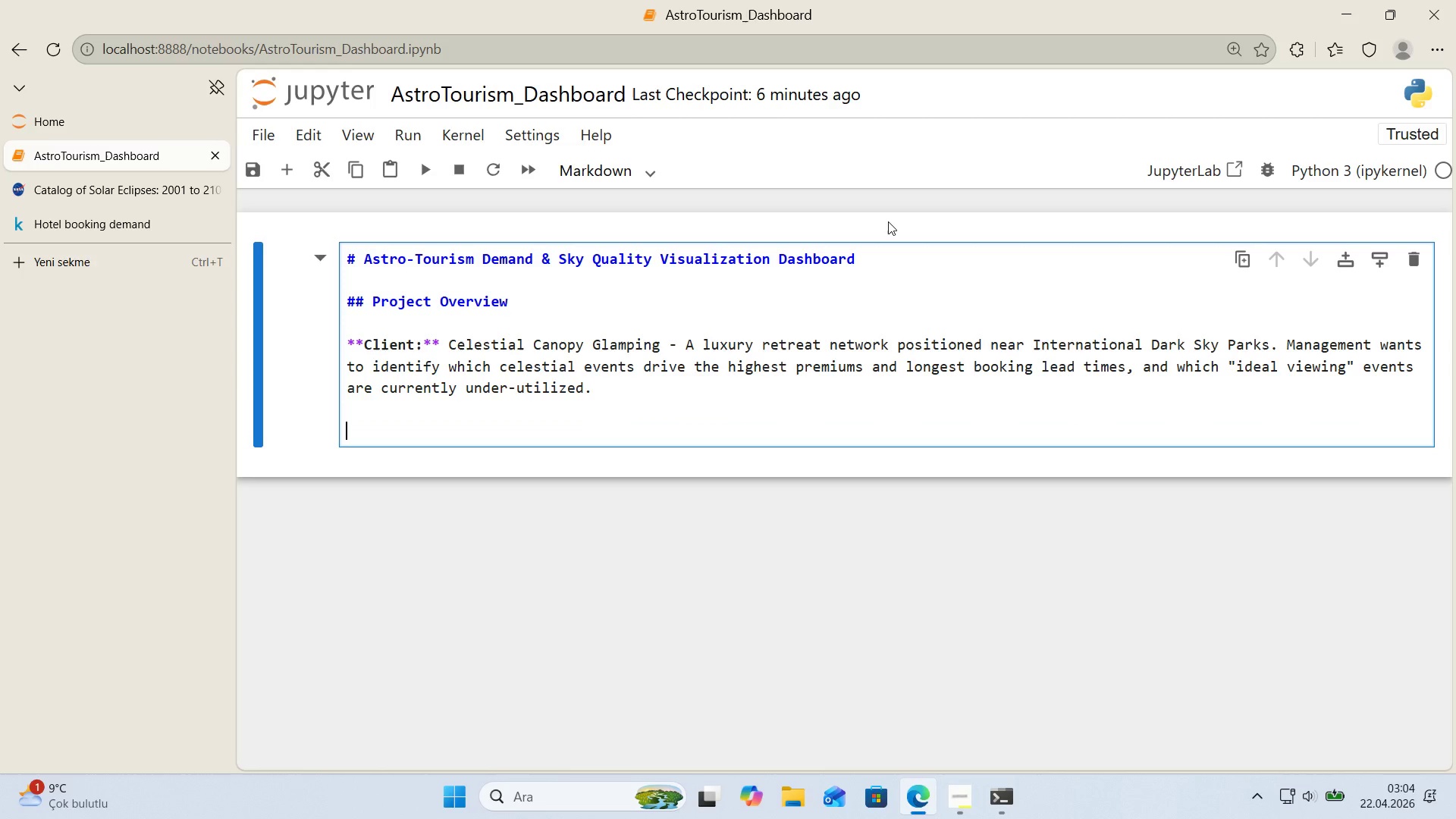 
key(Enter)
 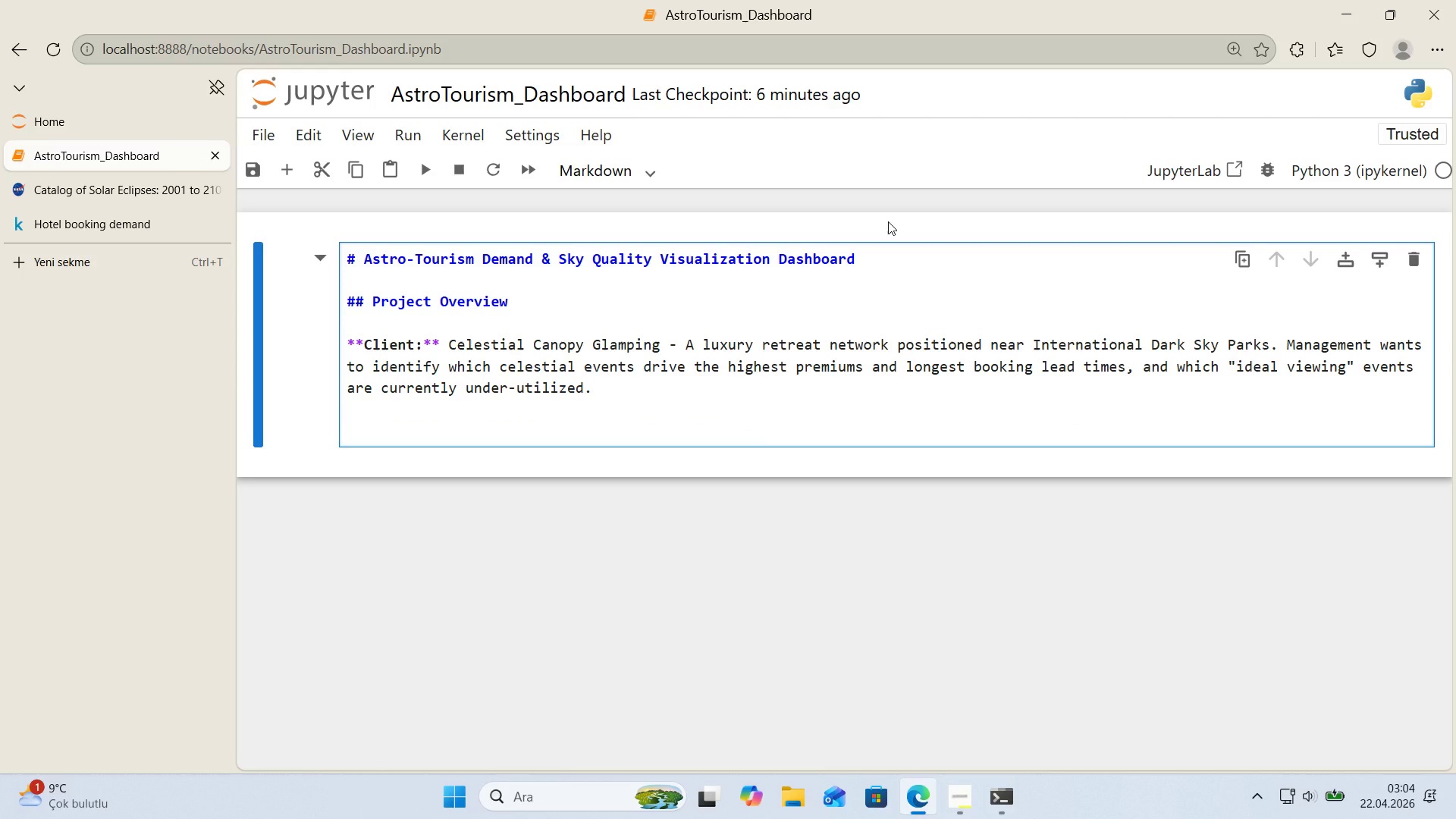 
type(**Object've>** Bu'ld an 'nteract've Jupyter dashboard that correlates )
 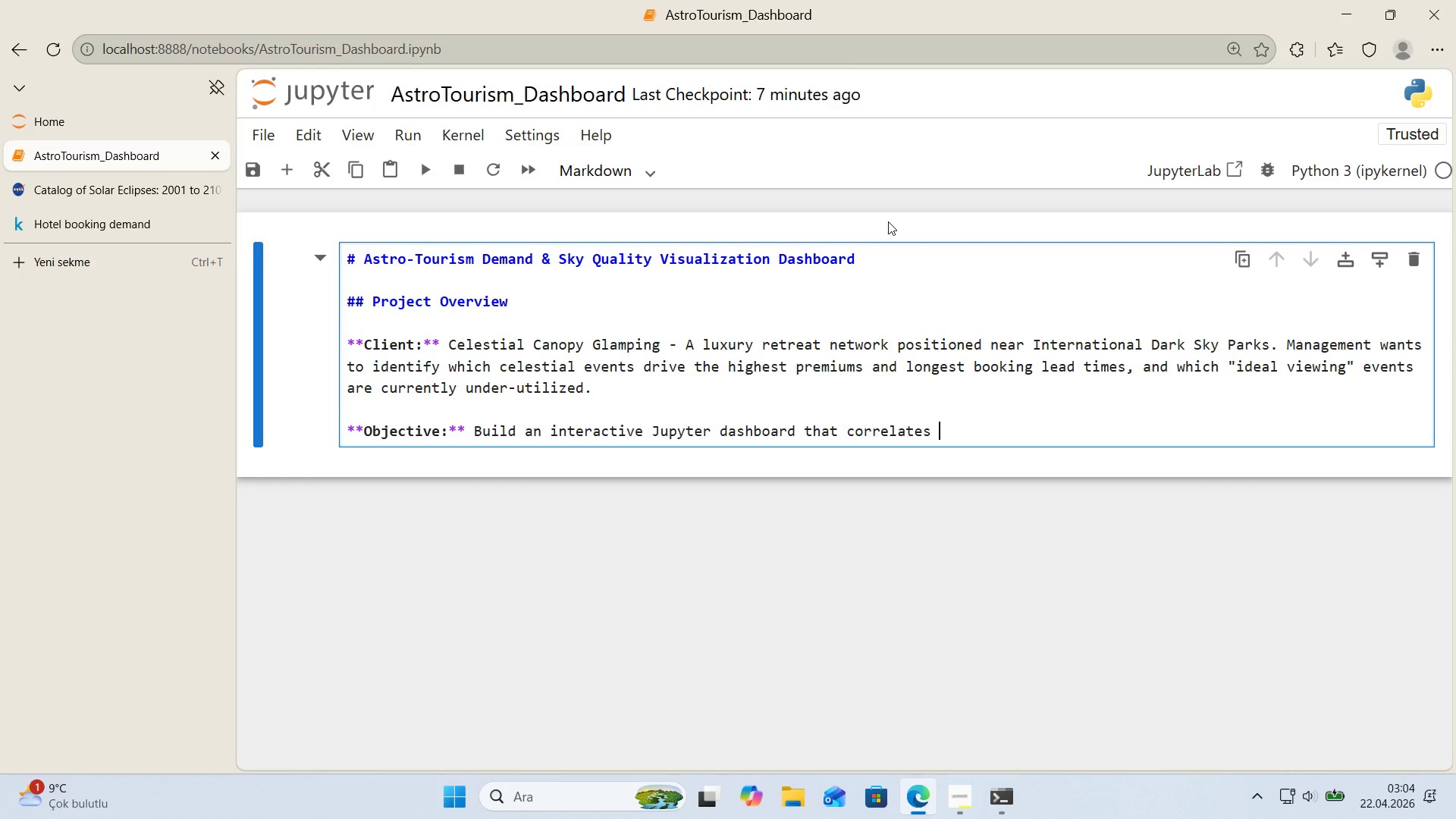 
type(h'stor'cal hosp'tal'ty demand w'th the astronom'cal)
 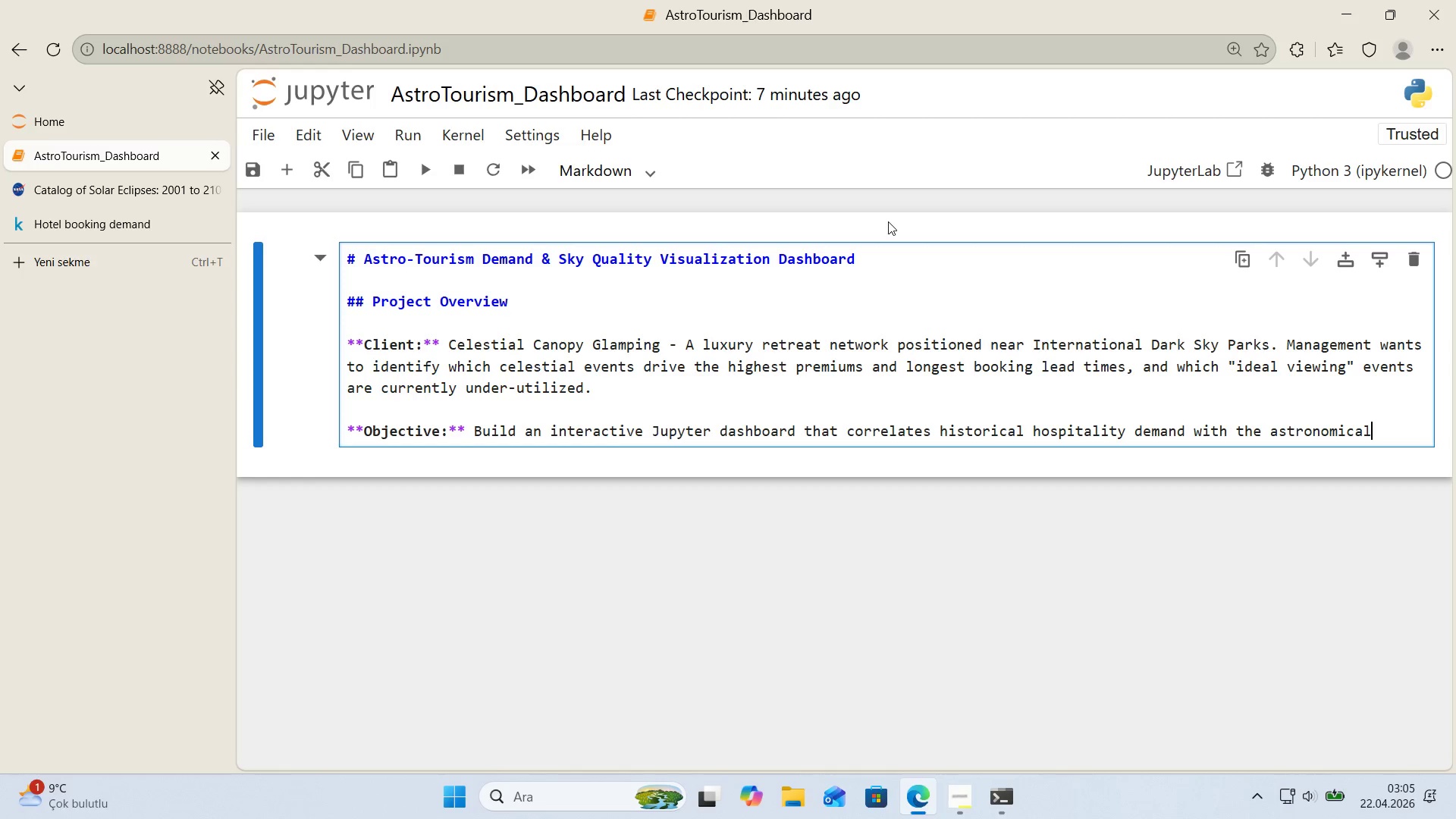 
type( event calendar and sky-qual'ty *()
 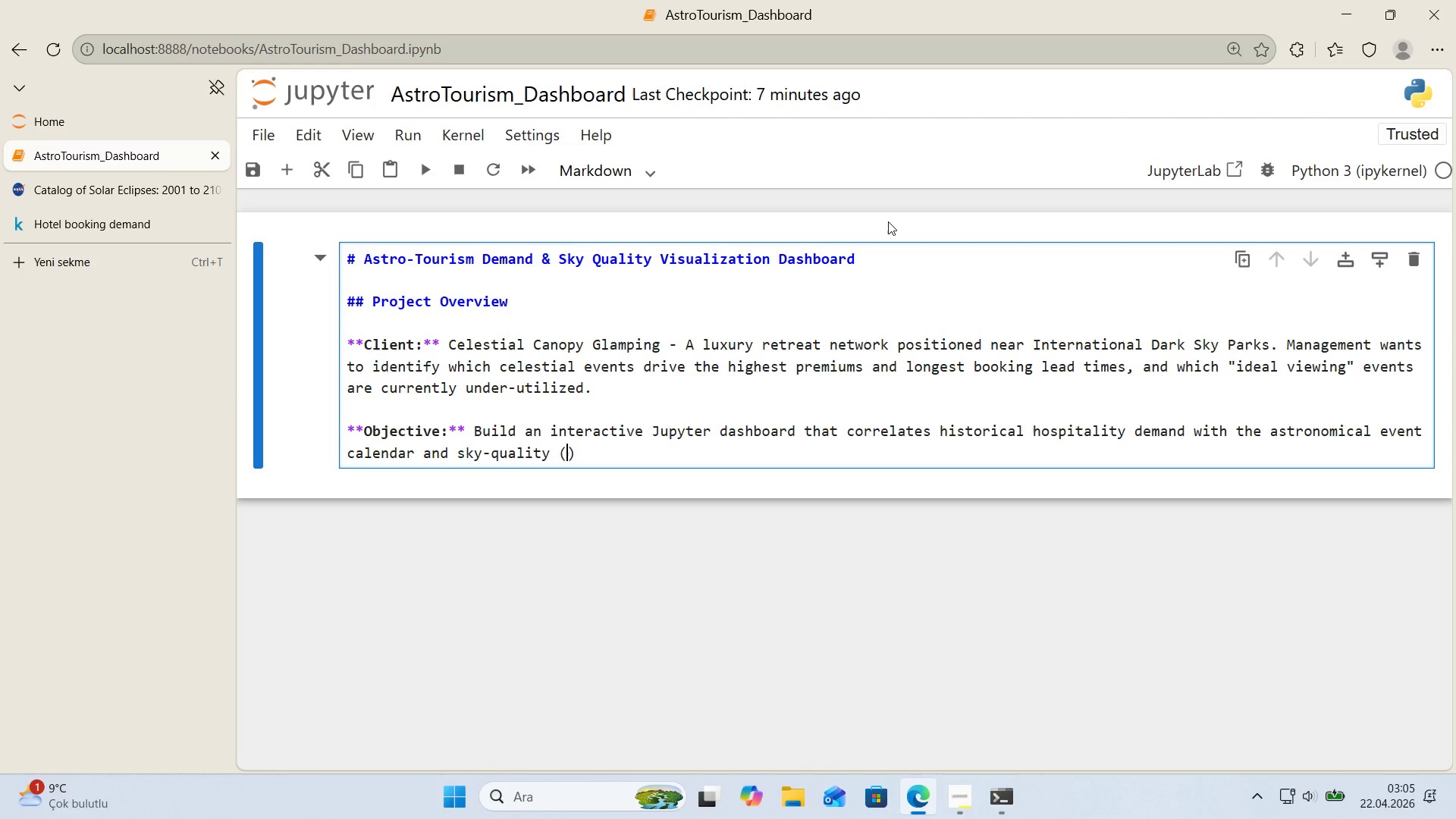 
 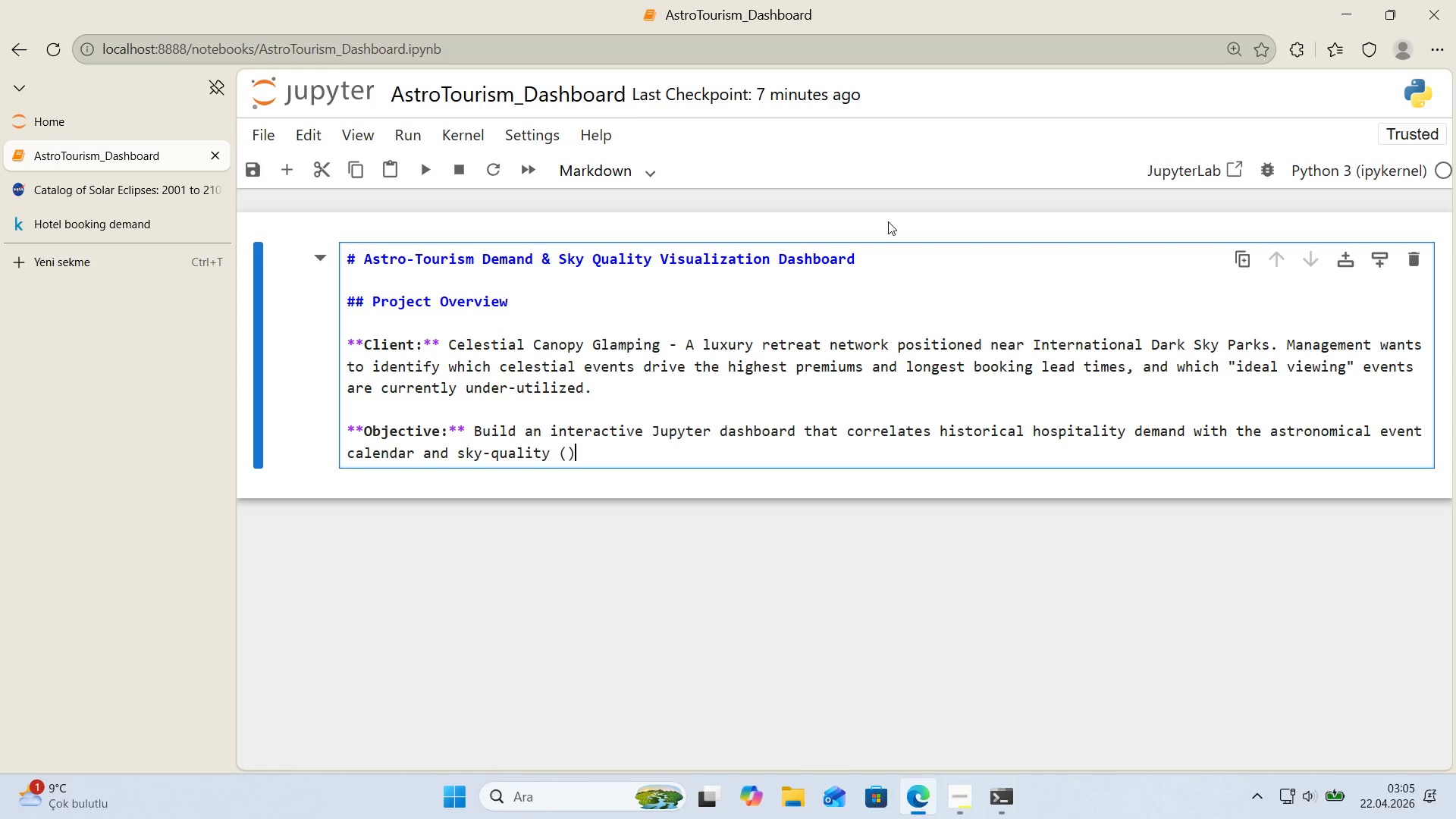 
key(ArrowLeft)
 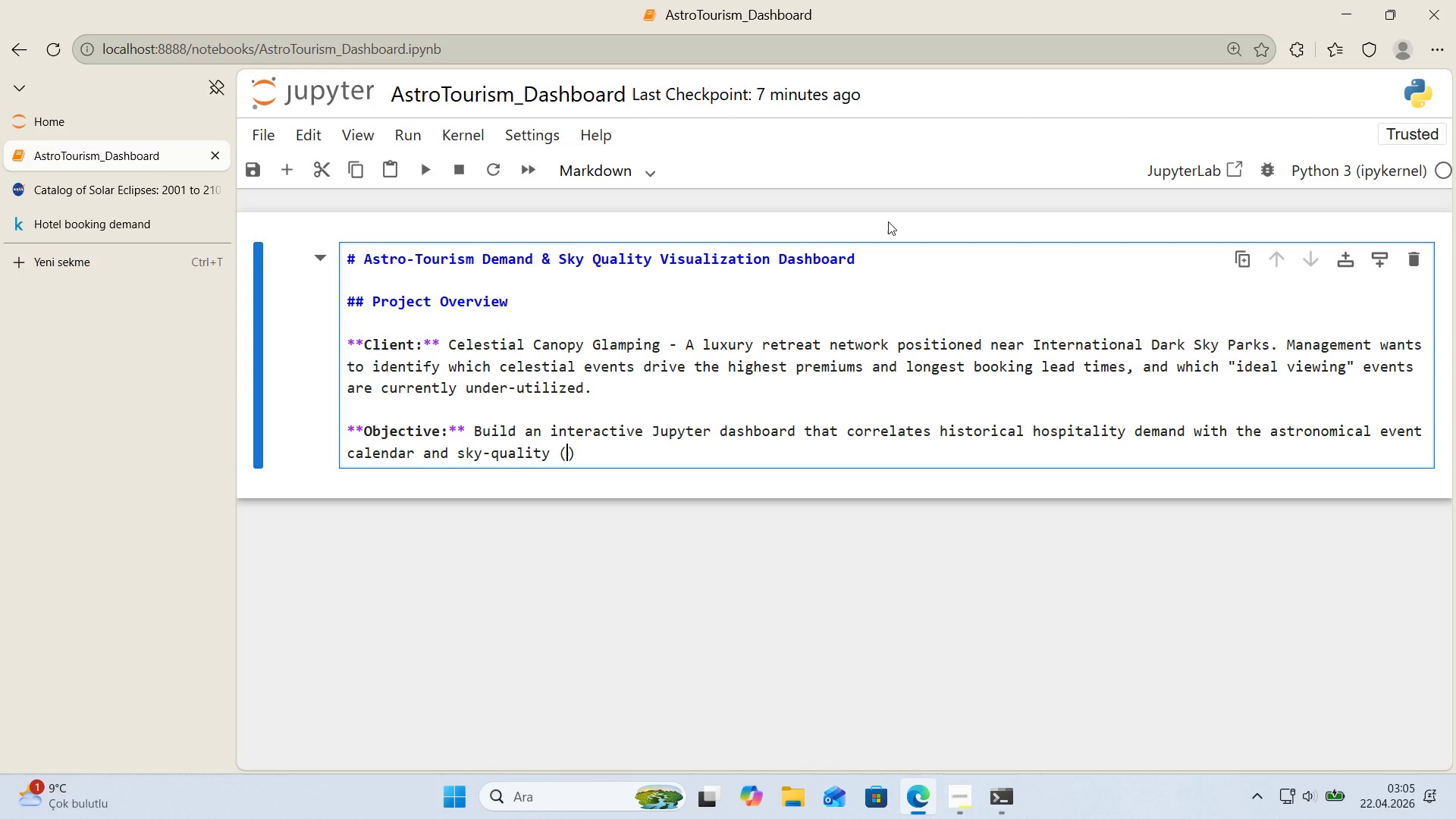 
type(Bortle Scale)
 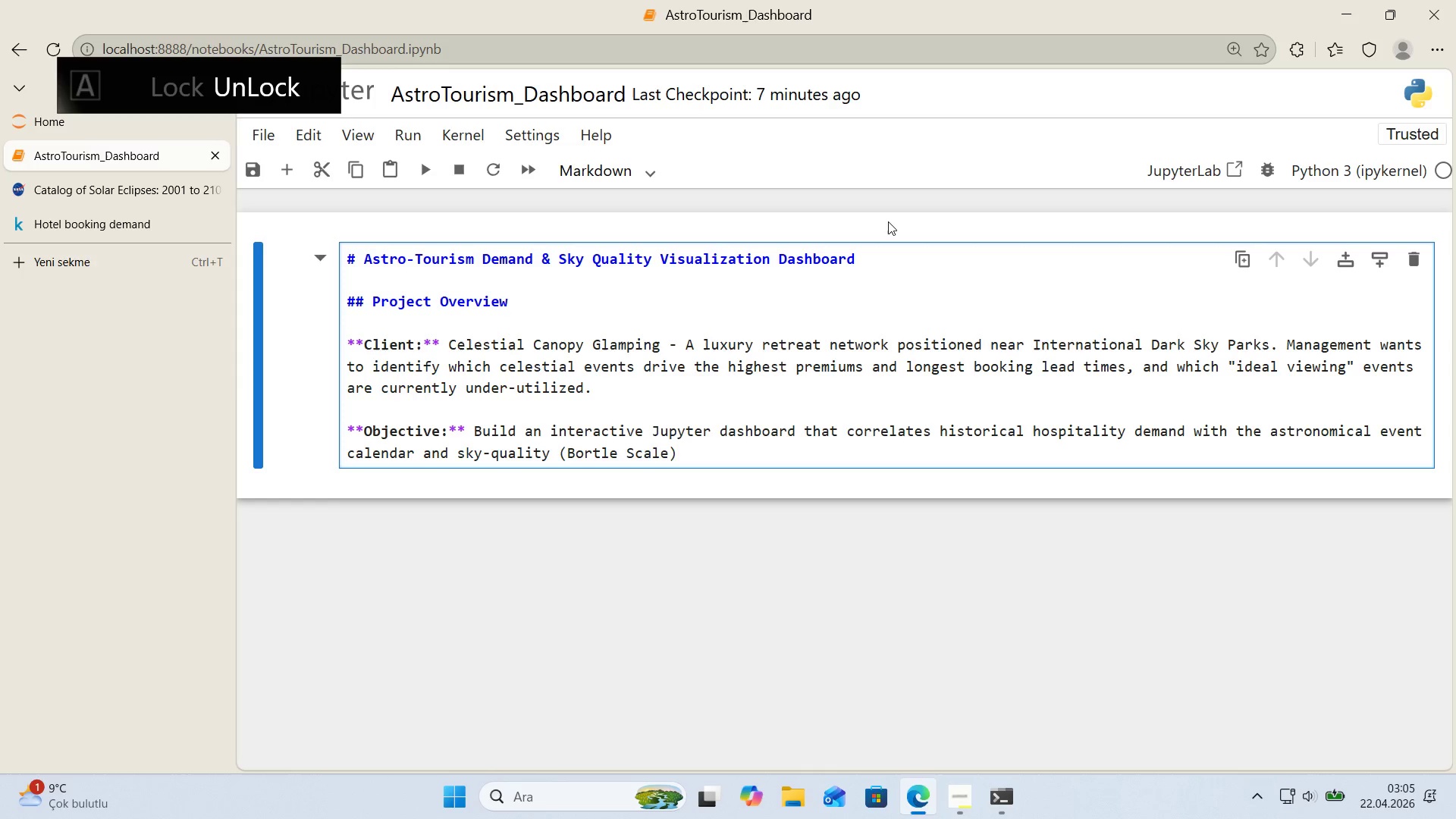 
key(ArrowRight)
 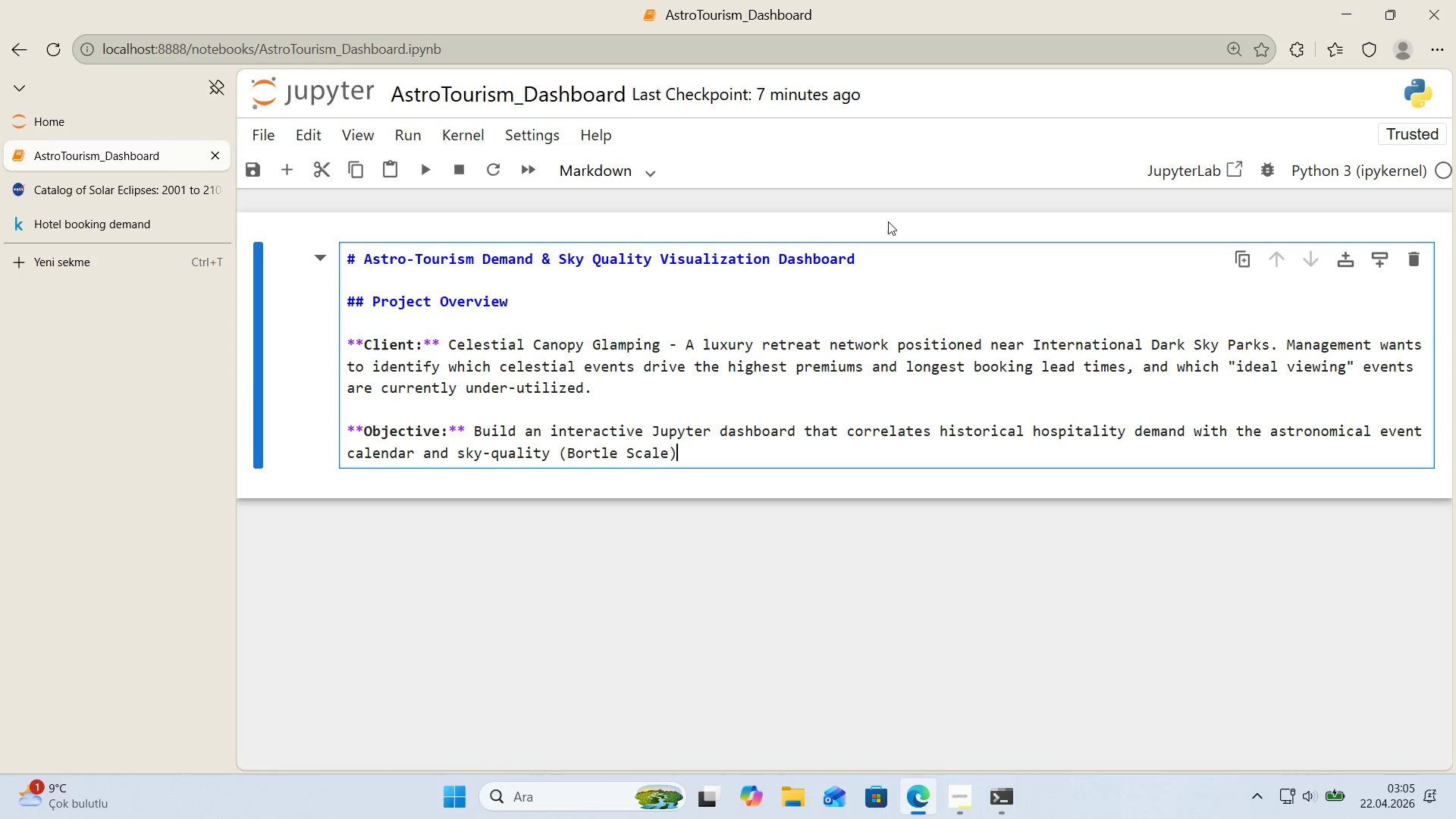 
type( rat'ngs, enabl'ng non-techn'cal managers to f'lter byc)
key(Backspace)
type( celest'al phenomenon and surface pr'c'ng&lead-t'me patterns.)
 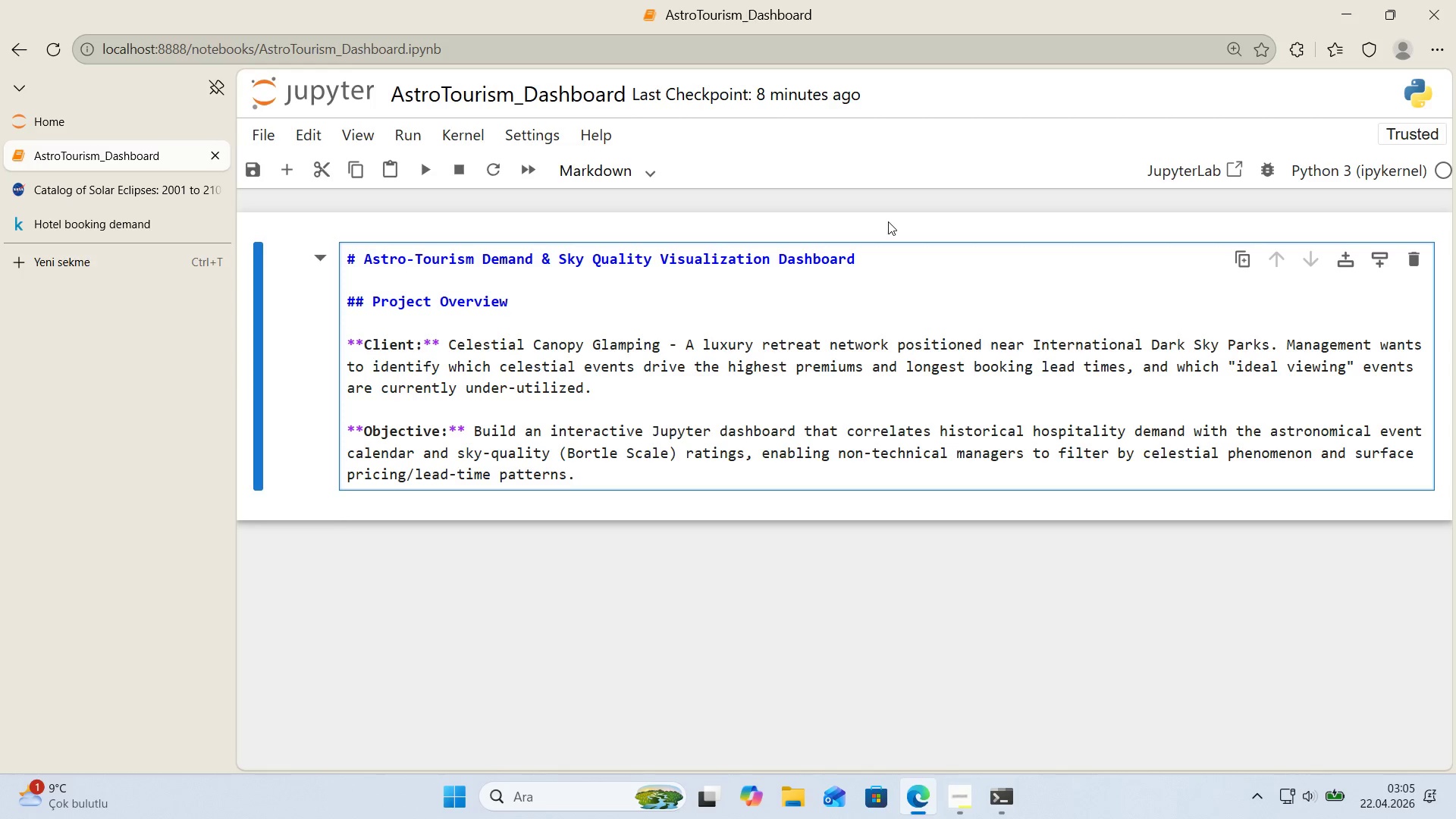 
key(Enter)
 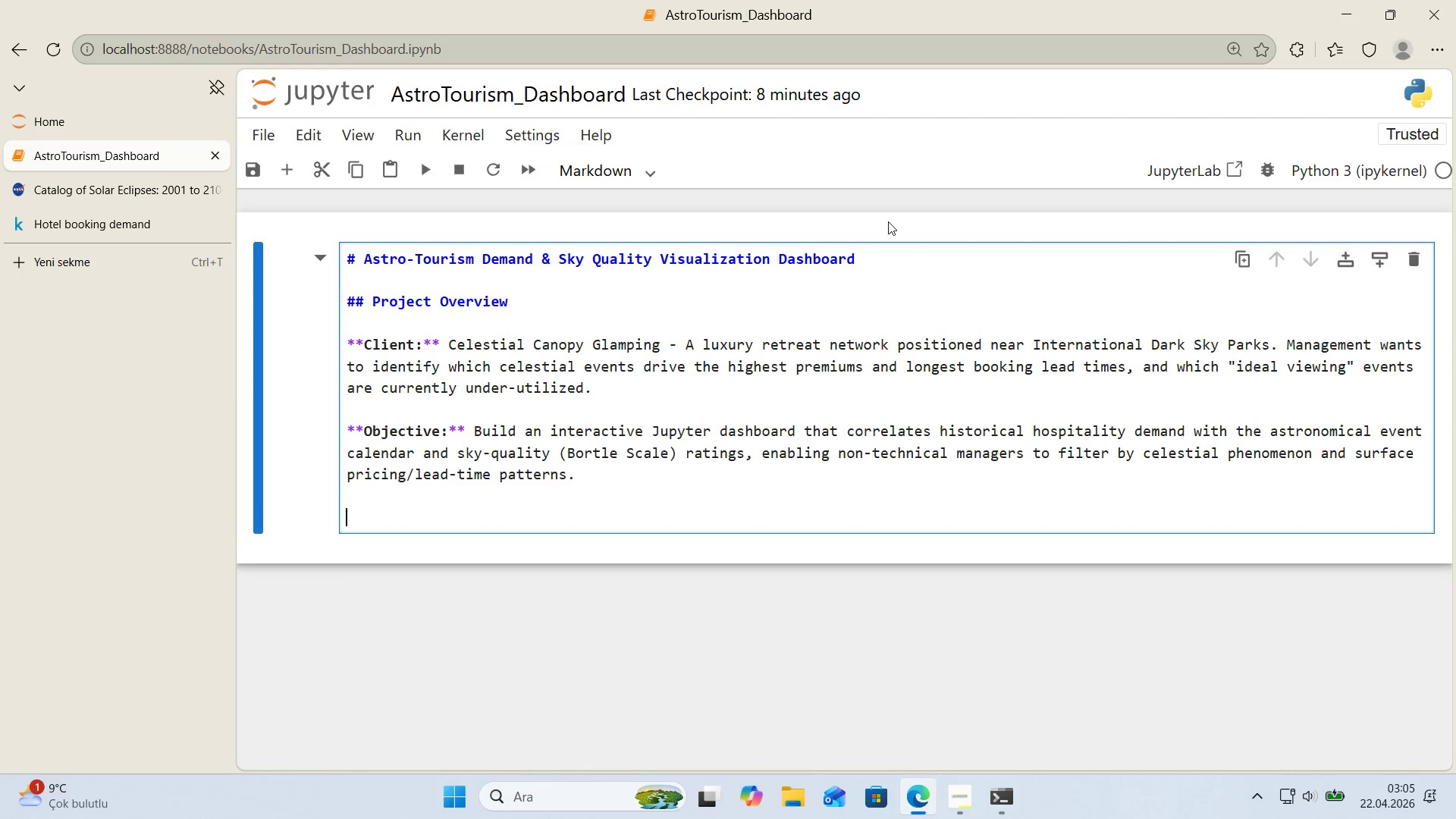 
key(Enter)
 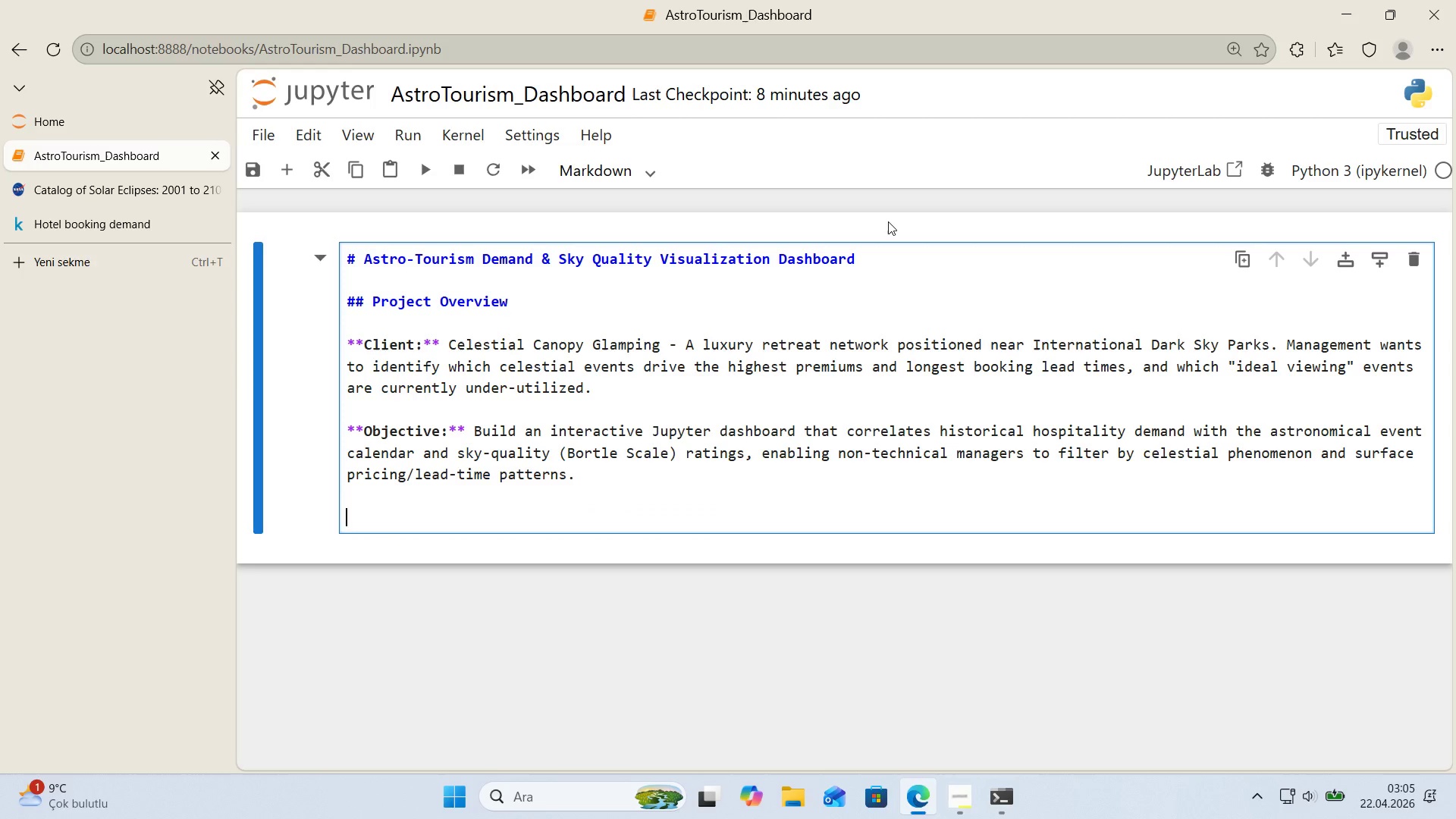 
hold_key(key=NumpadMultiply, duration=0.33)
 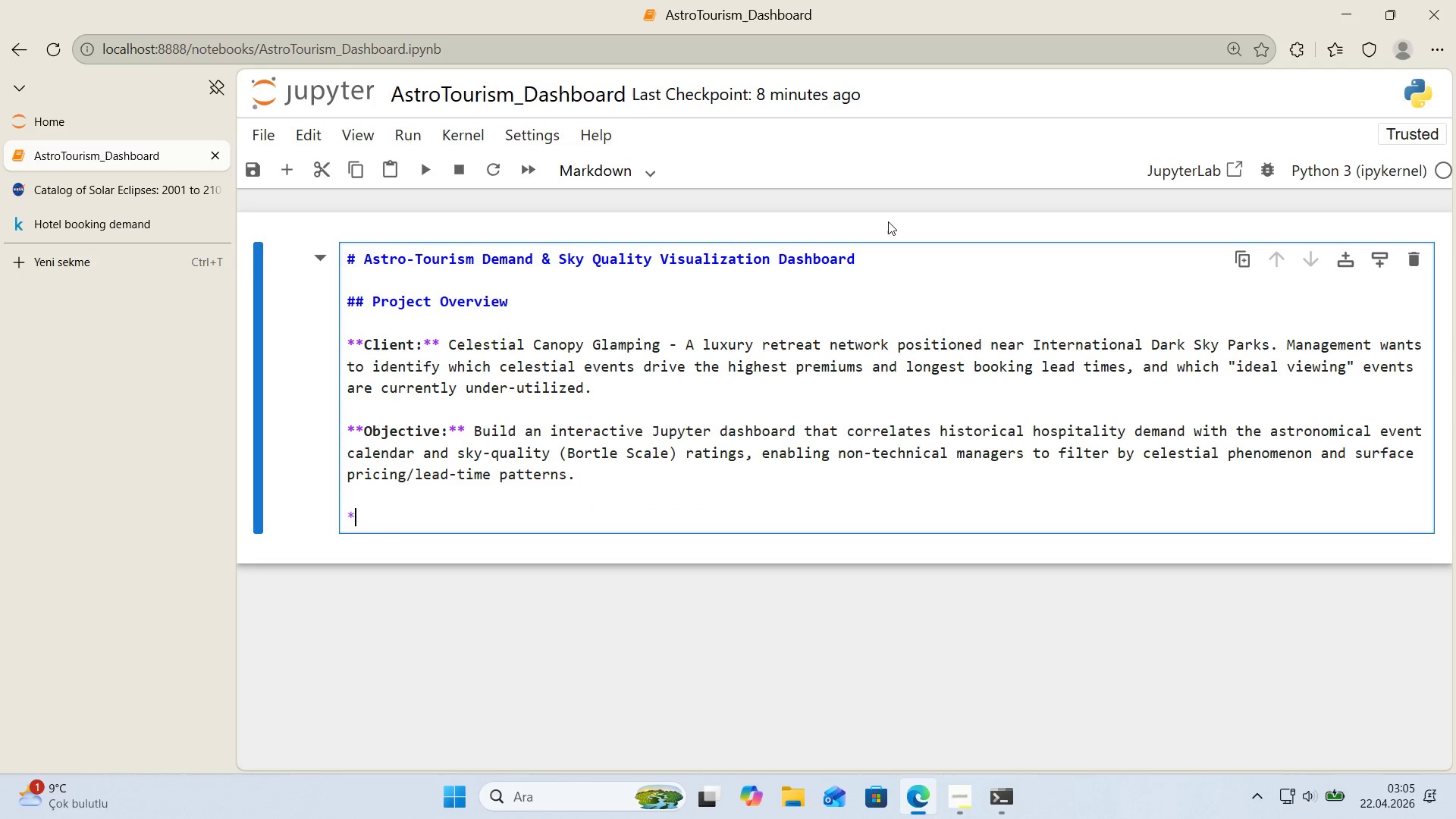 
type(*Data Sources>**)
 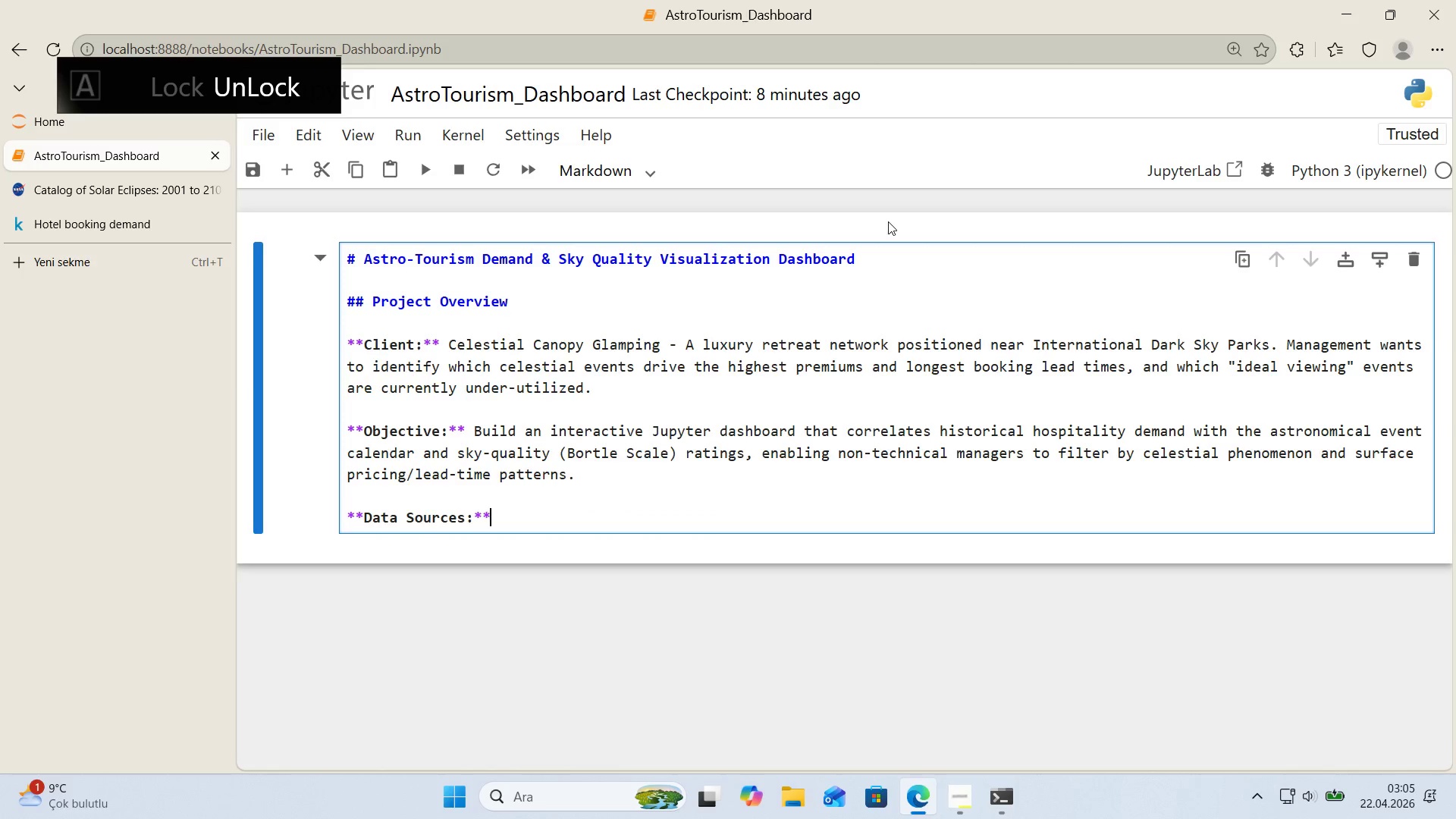 
key(Enter)
 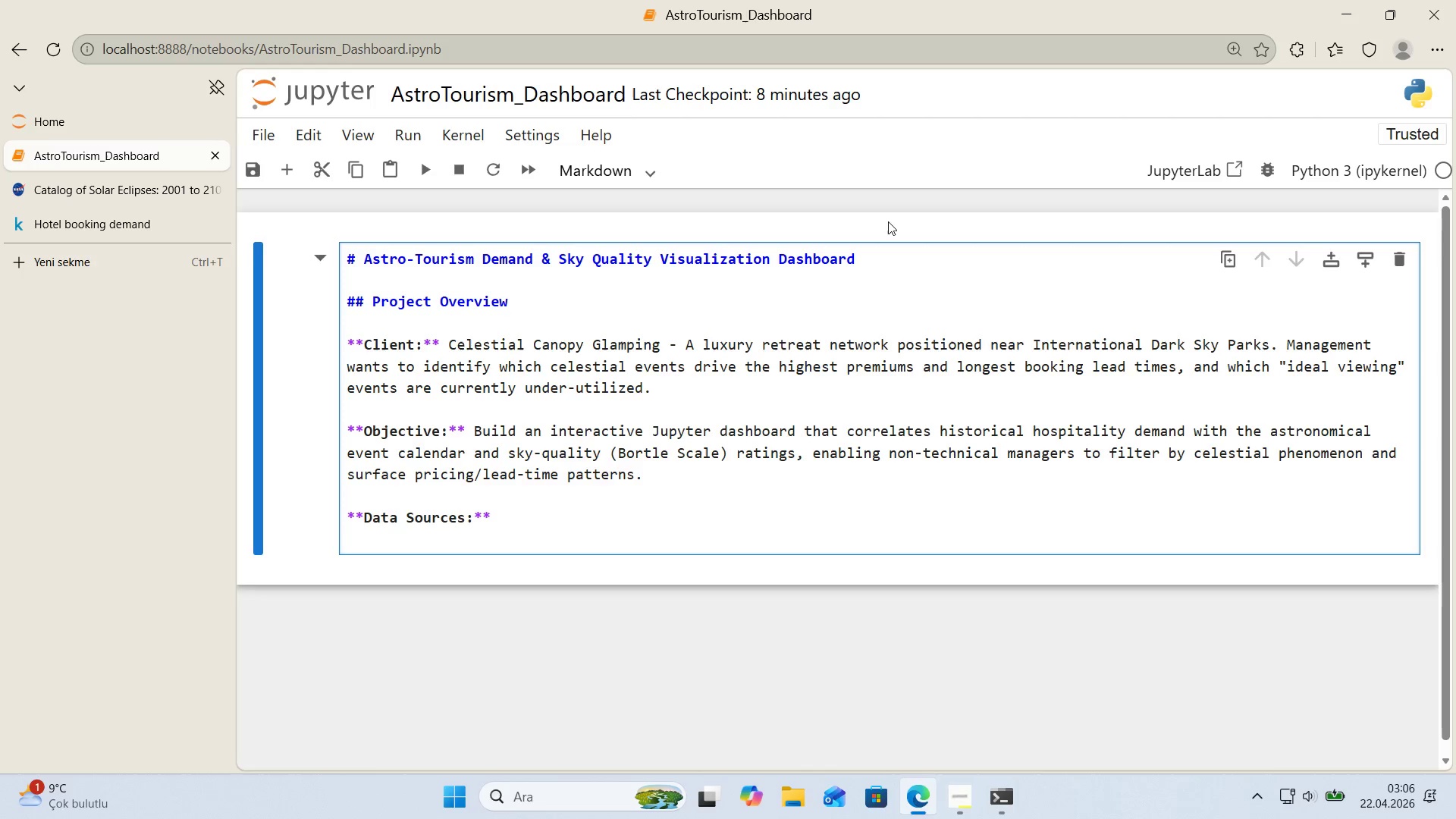 
type(- **Hosp'tal'ty Demand>** Kaggle *Hotel Book'ng DDe)
key(Backspace)
key(Backspace)
type(emand* dataset )
 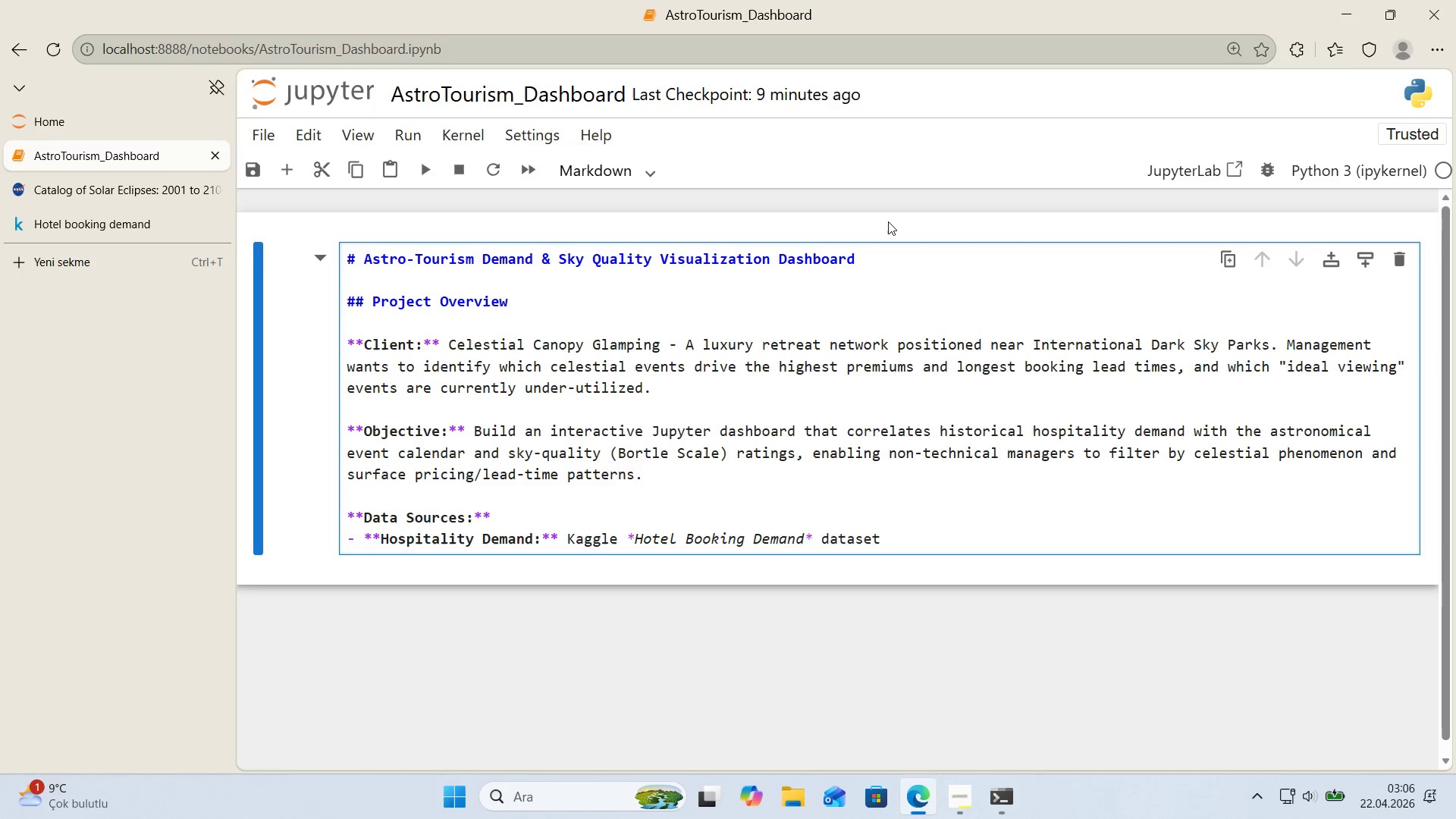 
key(Backspace)
type(*()
 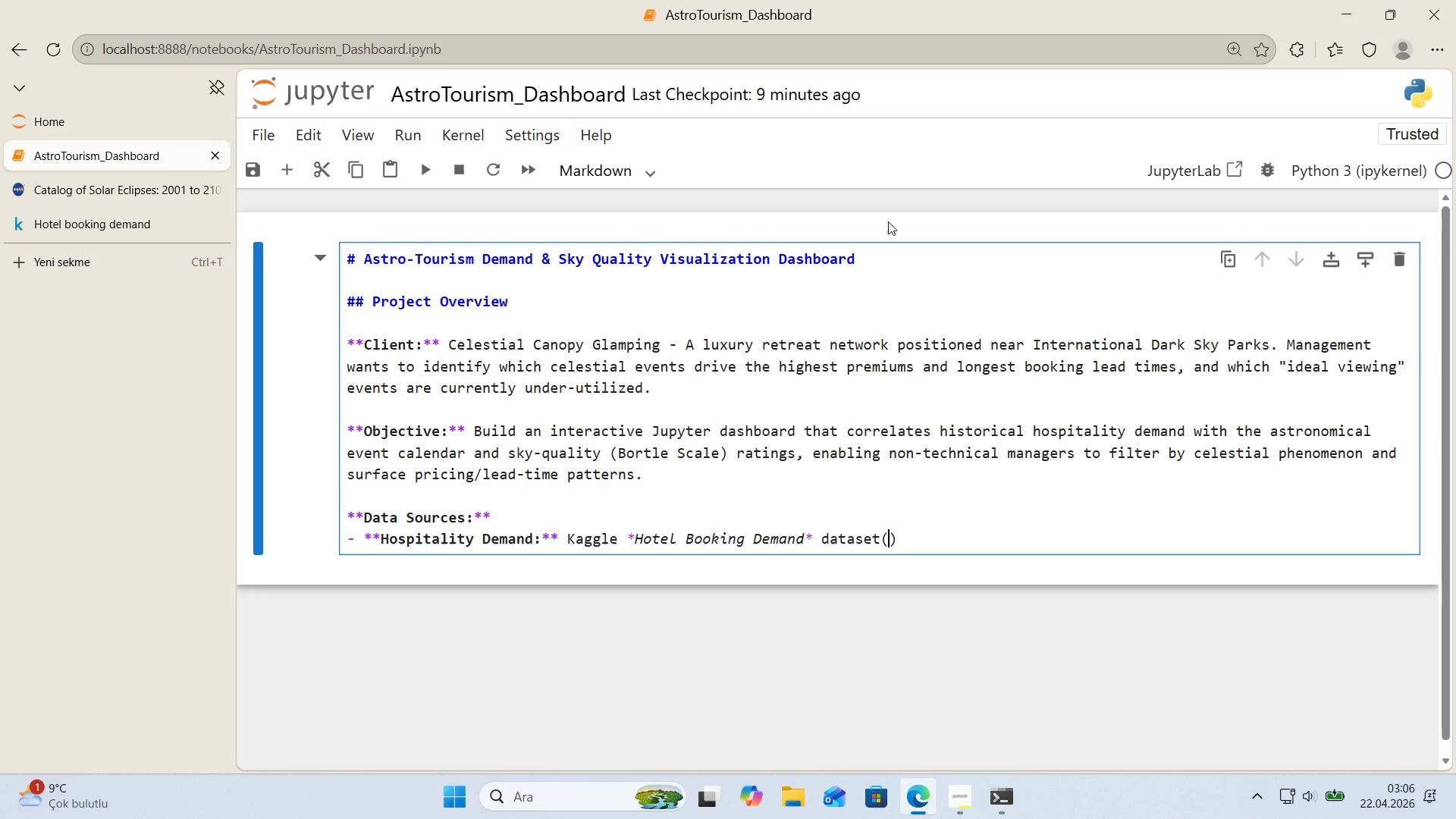 
 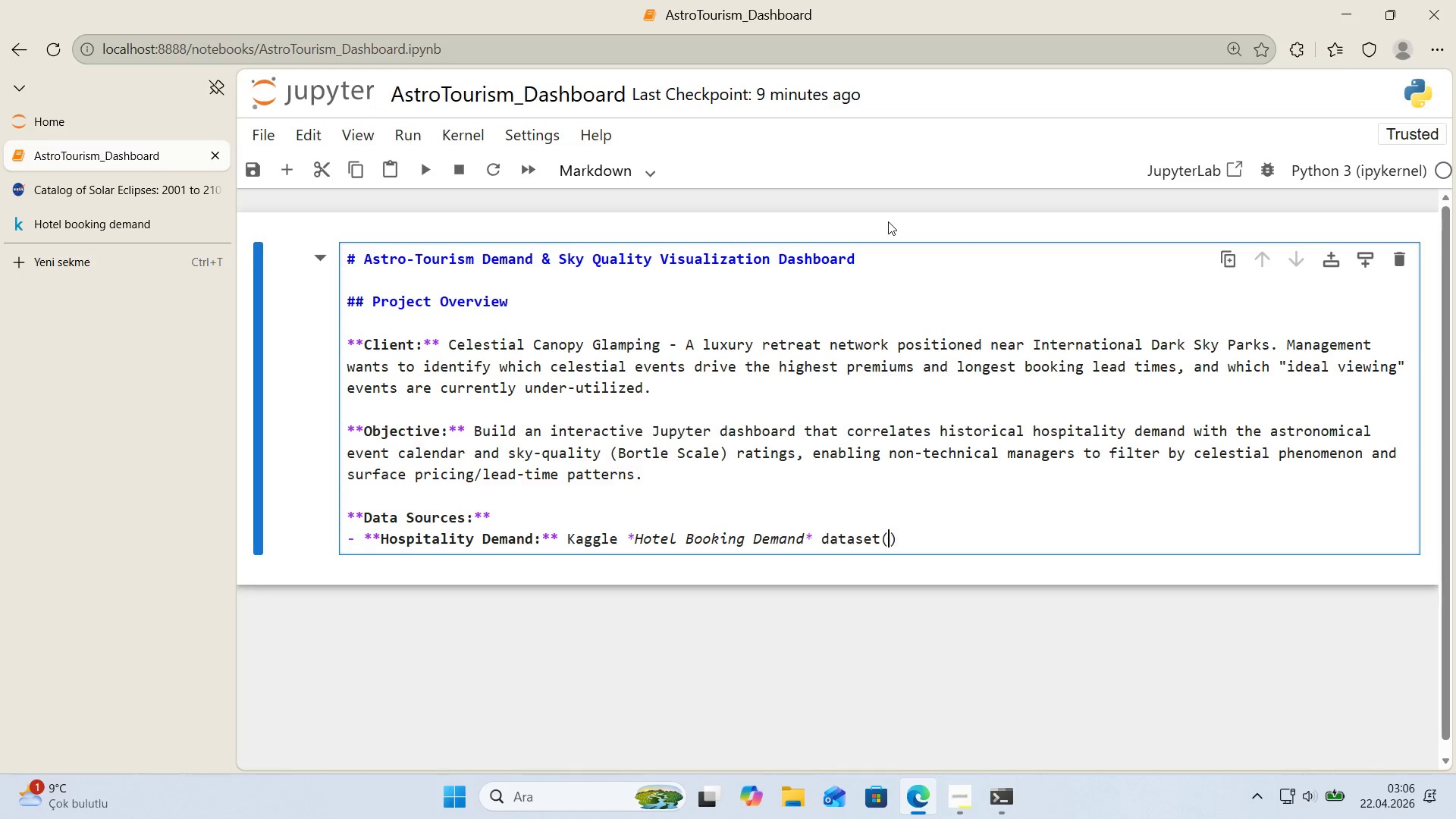 
key(ArrowLeft)
 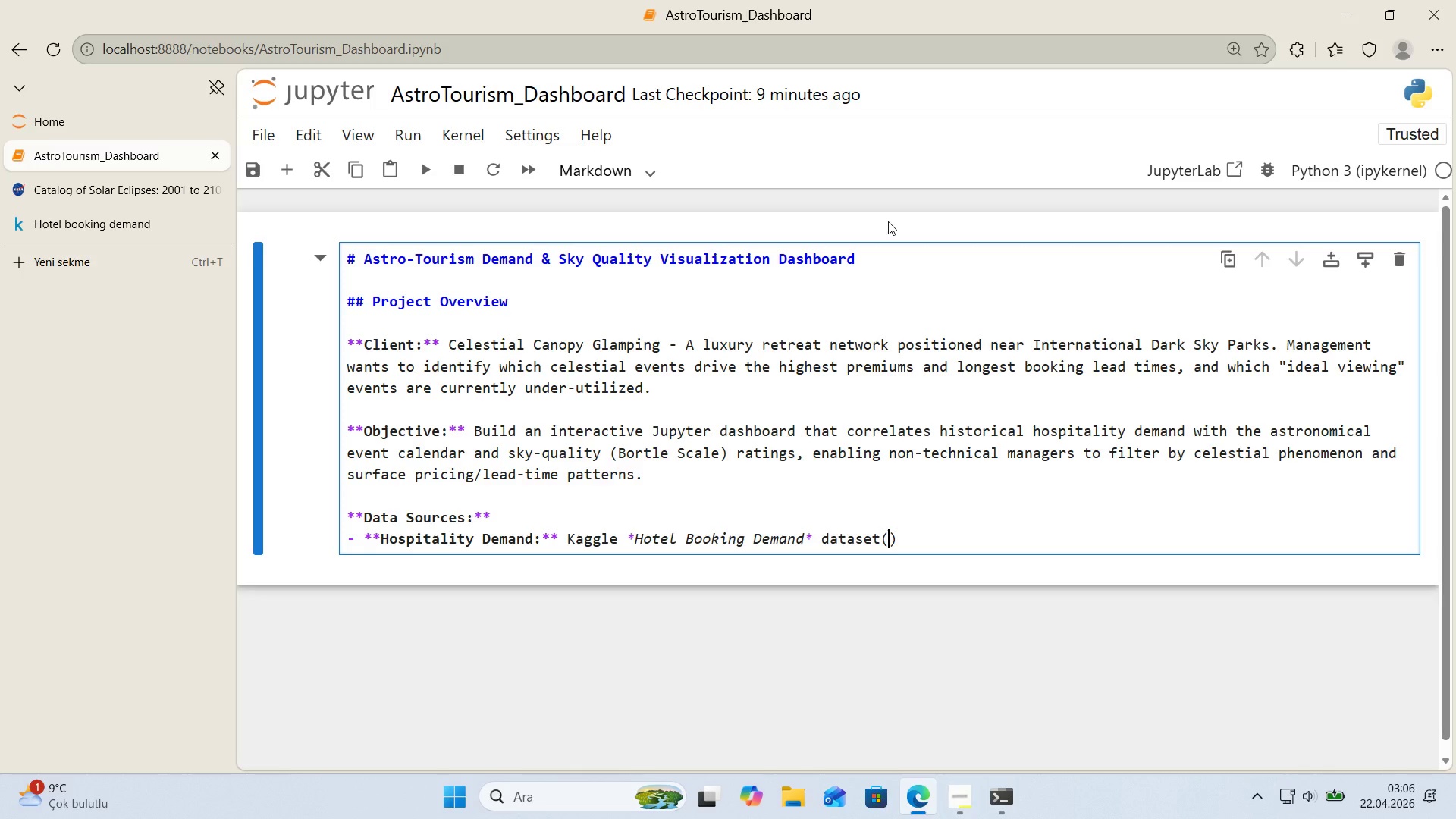 
type(Anton'o, Almed)
key(Backspace)
type('da ^ Nunes, 2018)
 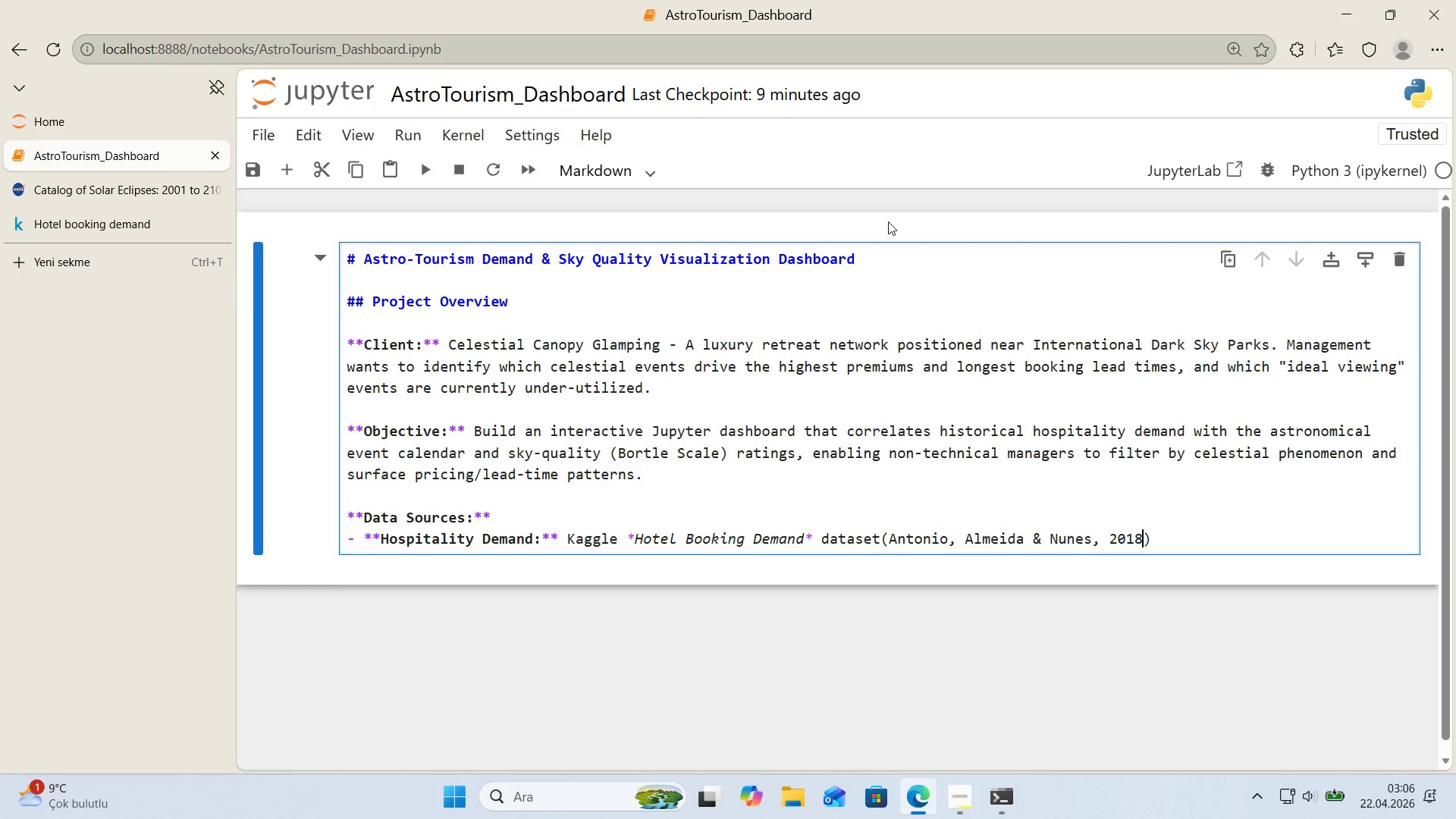 
key(ArrowRight)
 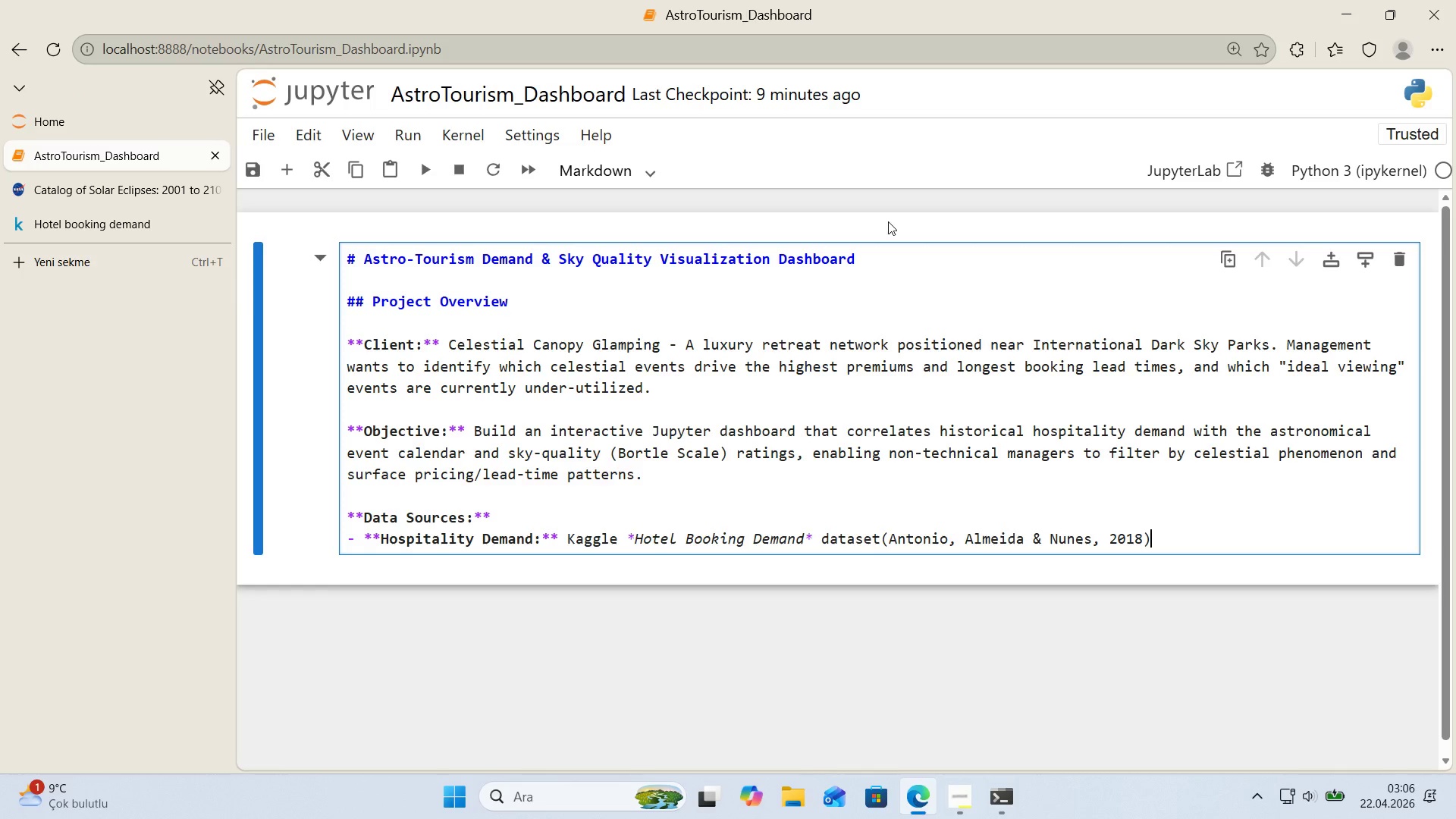 
type(. Real book'ngs from two Portoguese hotels between July 2015 and August 2017 w'th )
 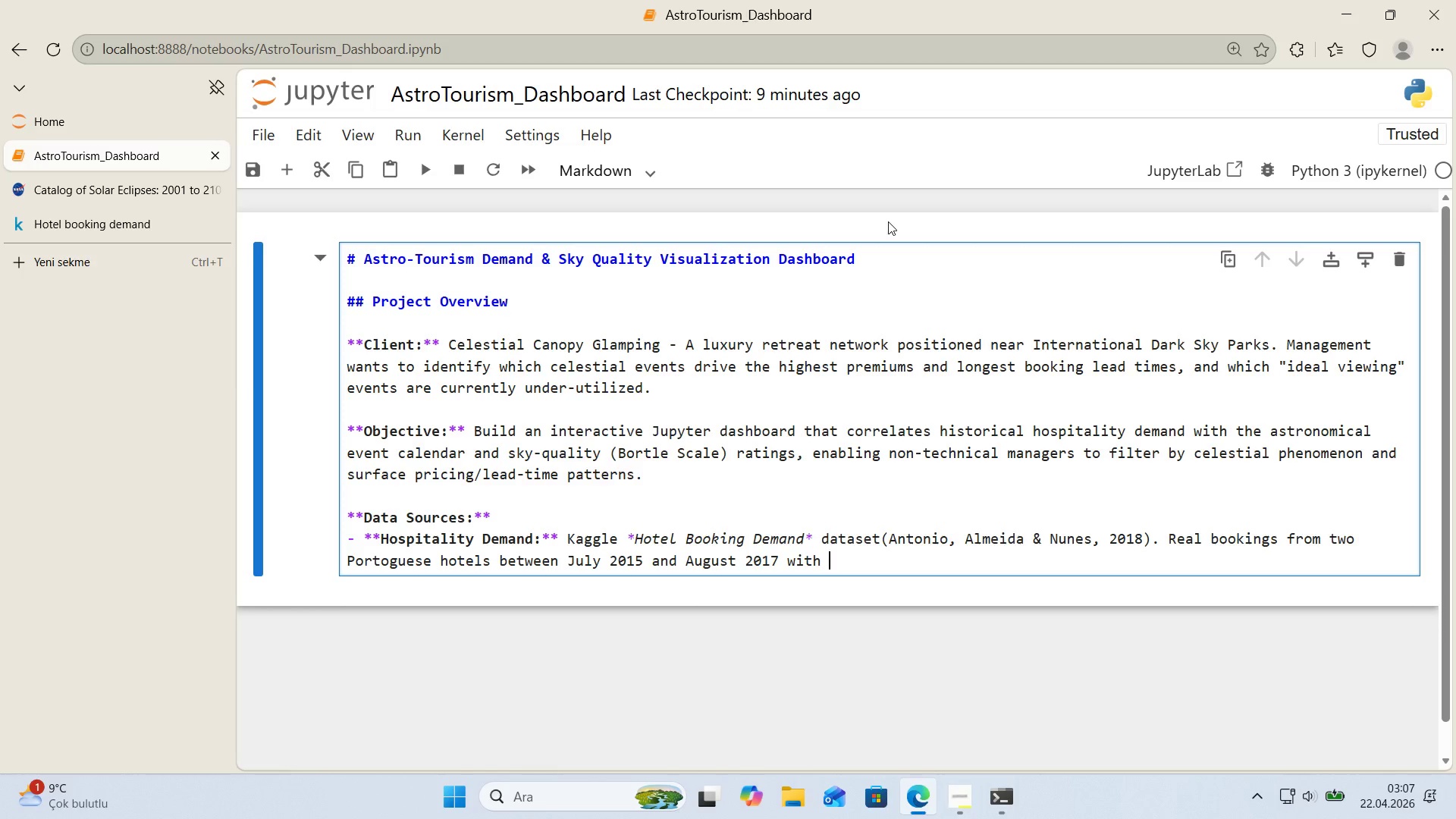 
key(Alt+Control+Comma)
 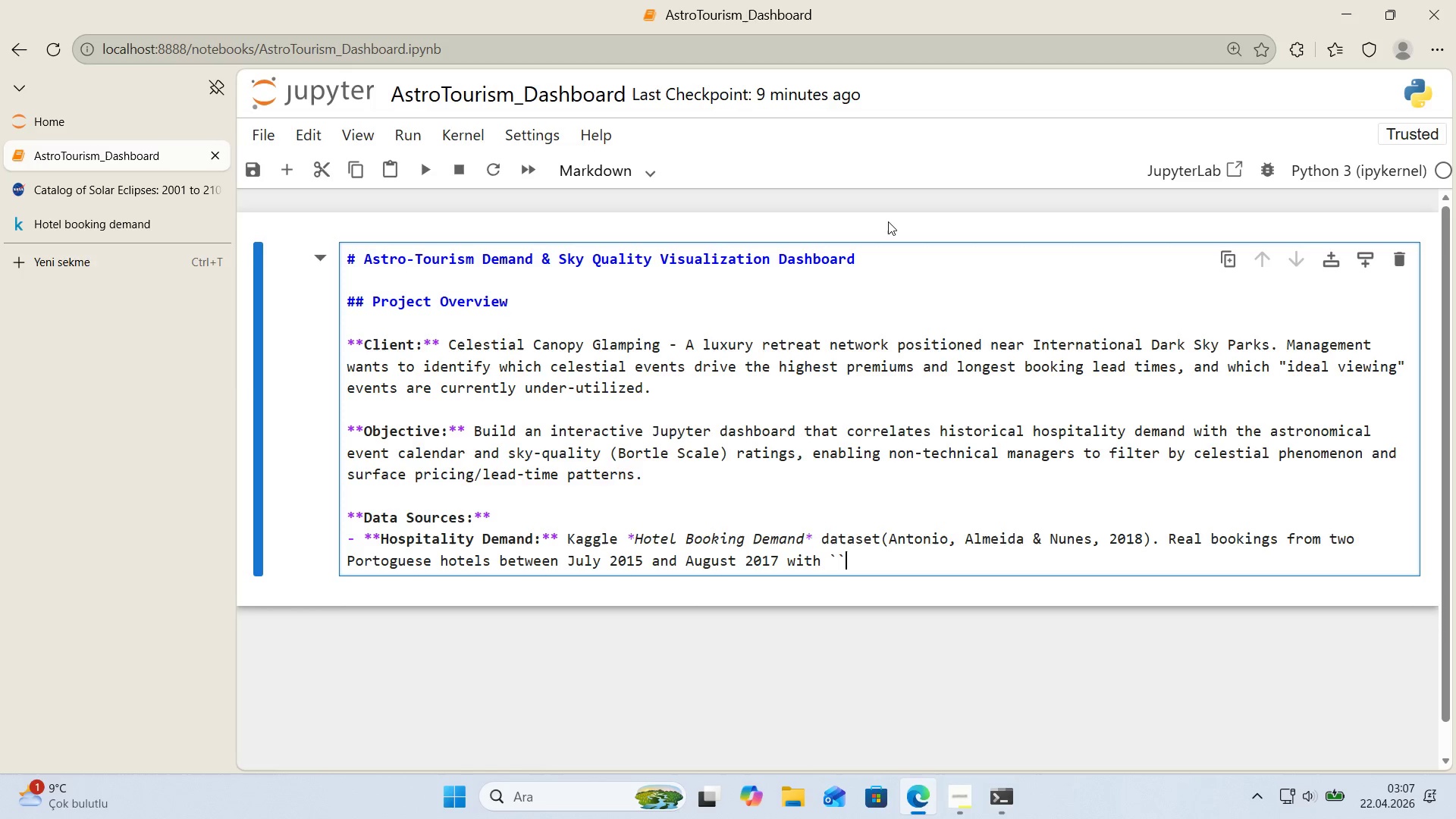 
key(Alt+Control+Comma)
 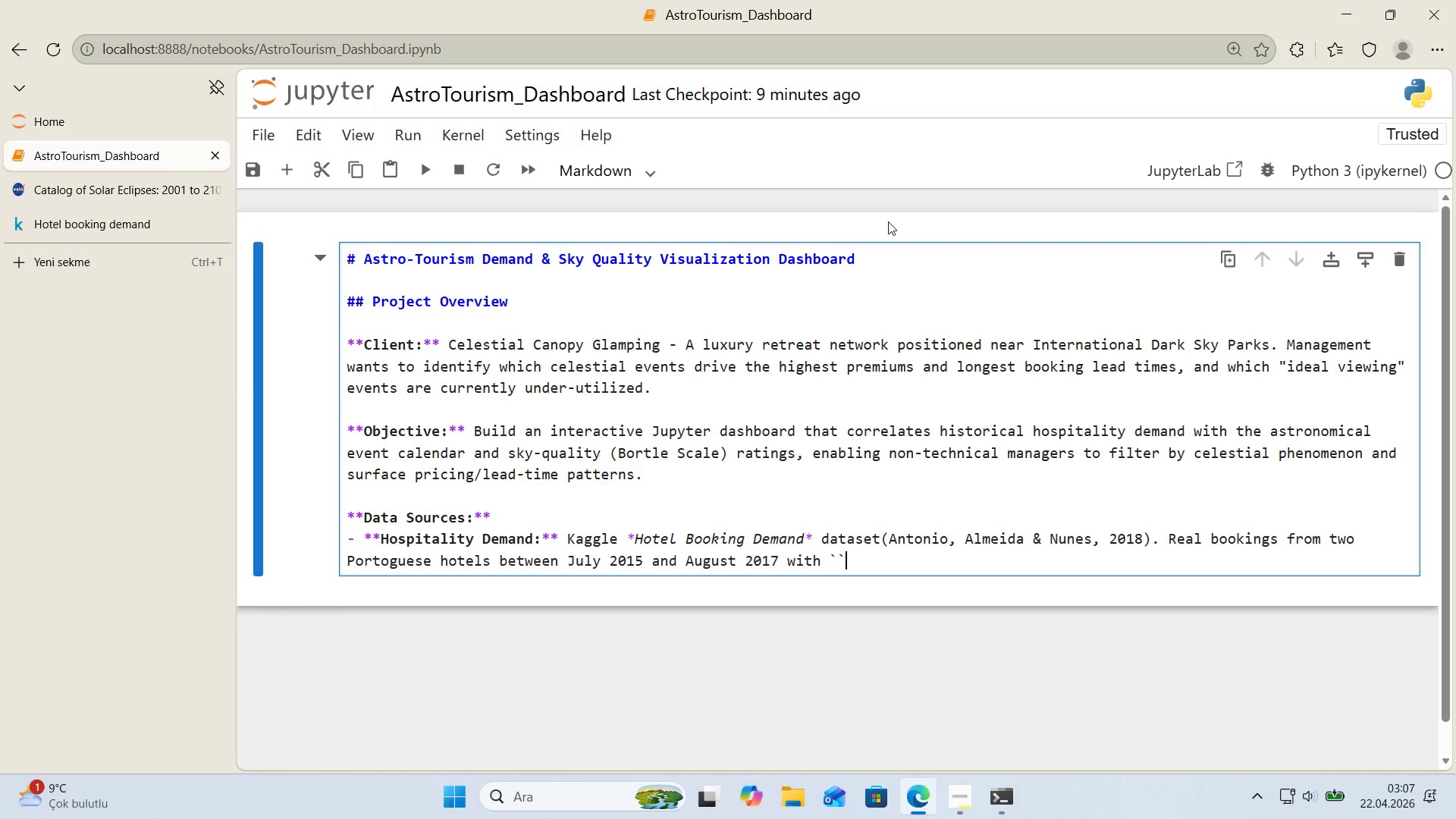 
key(ArrowLeft)
 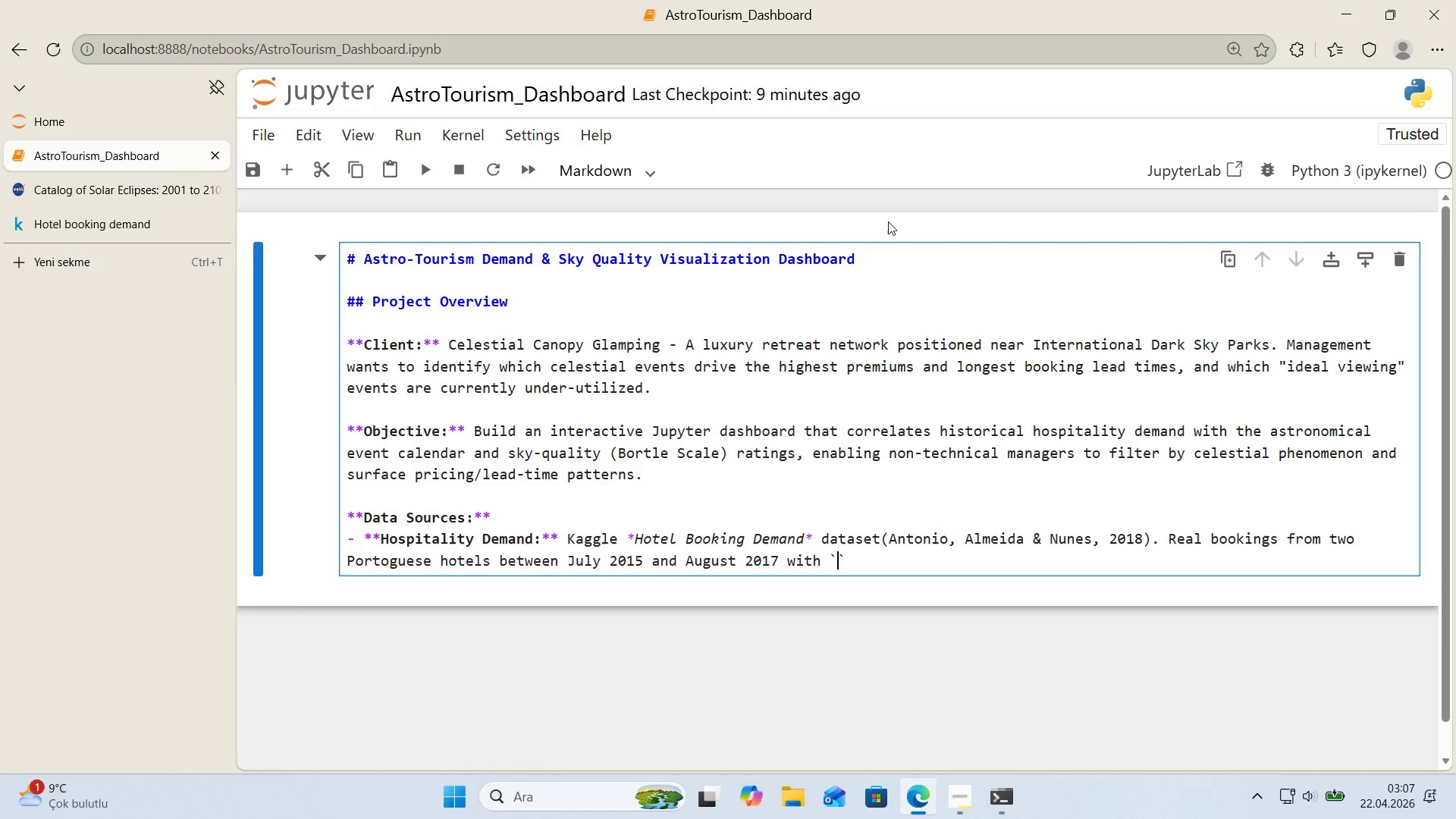 
type(lead_t'me)
 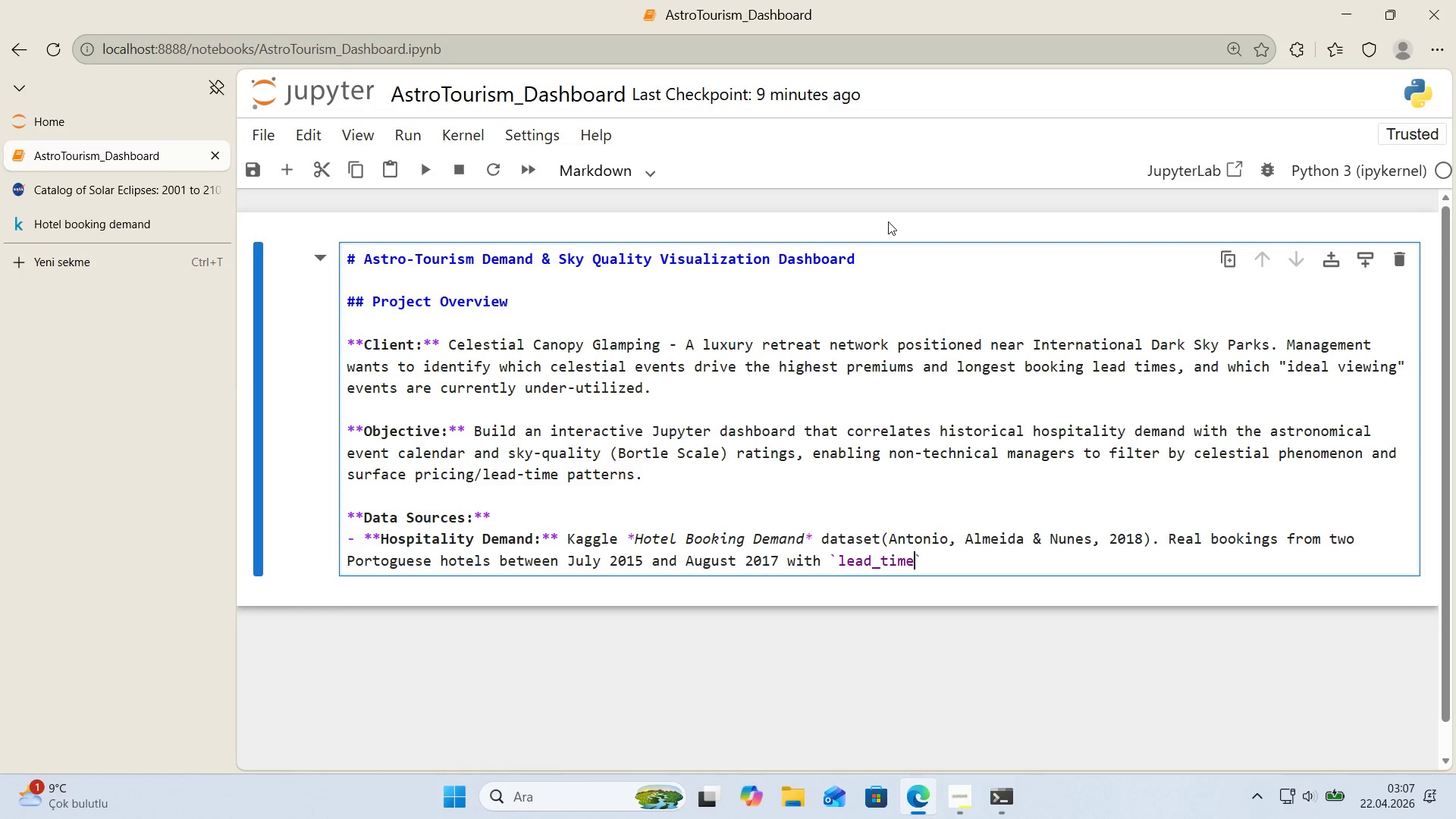 
key(ArrowRight)
 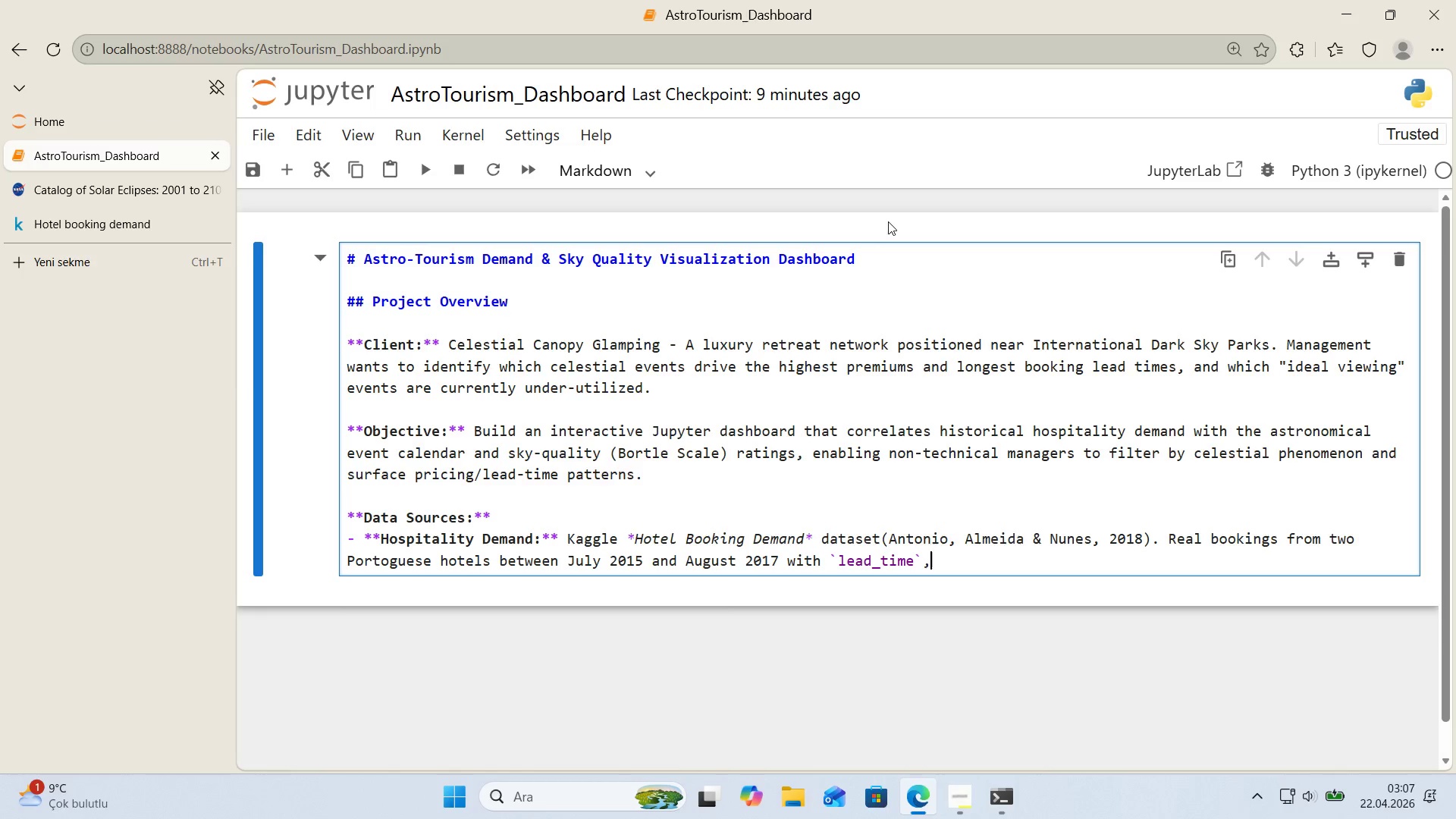 
key(Comma)
 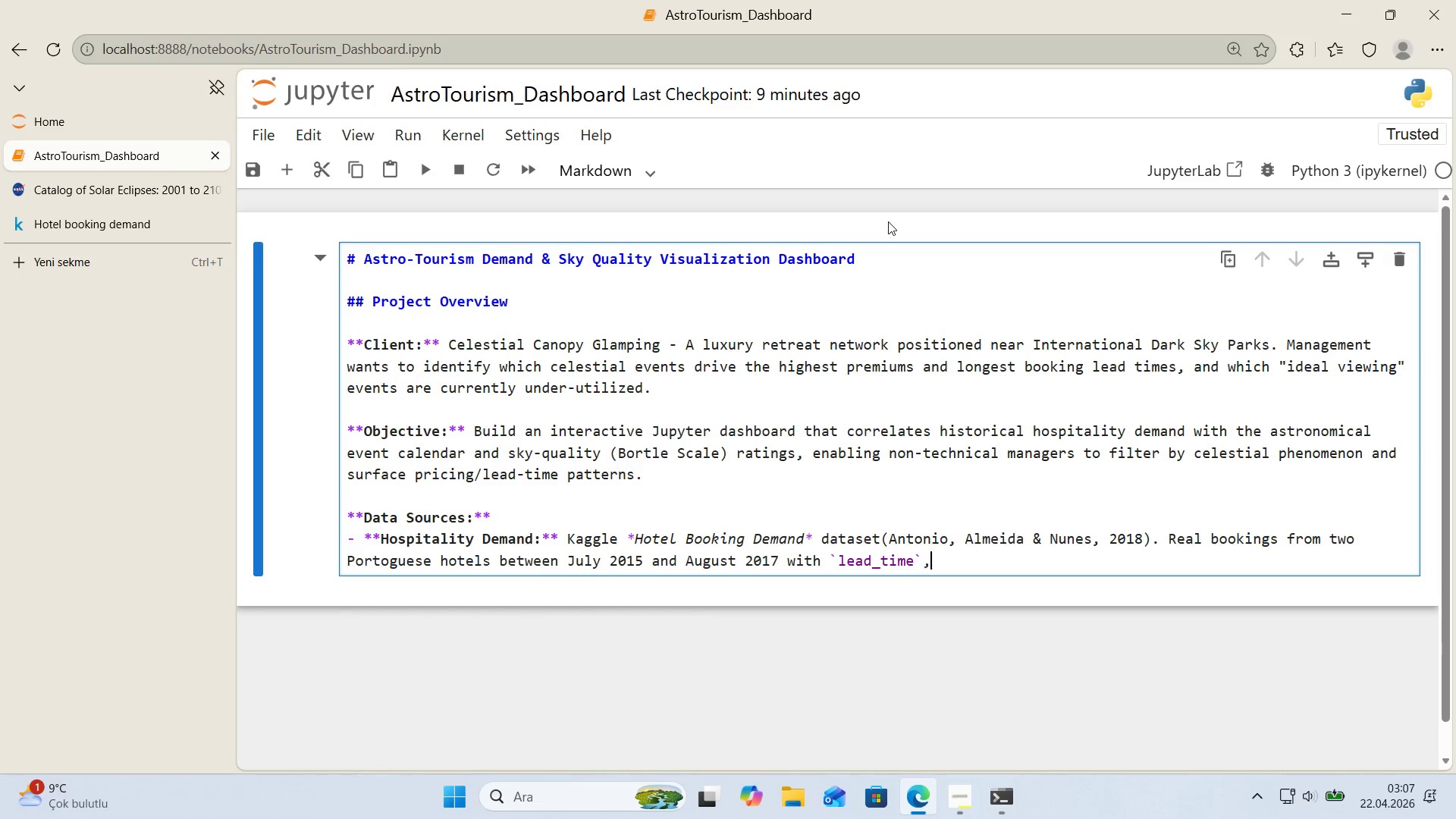 
key(Space)
 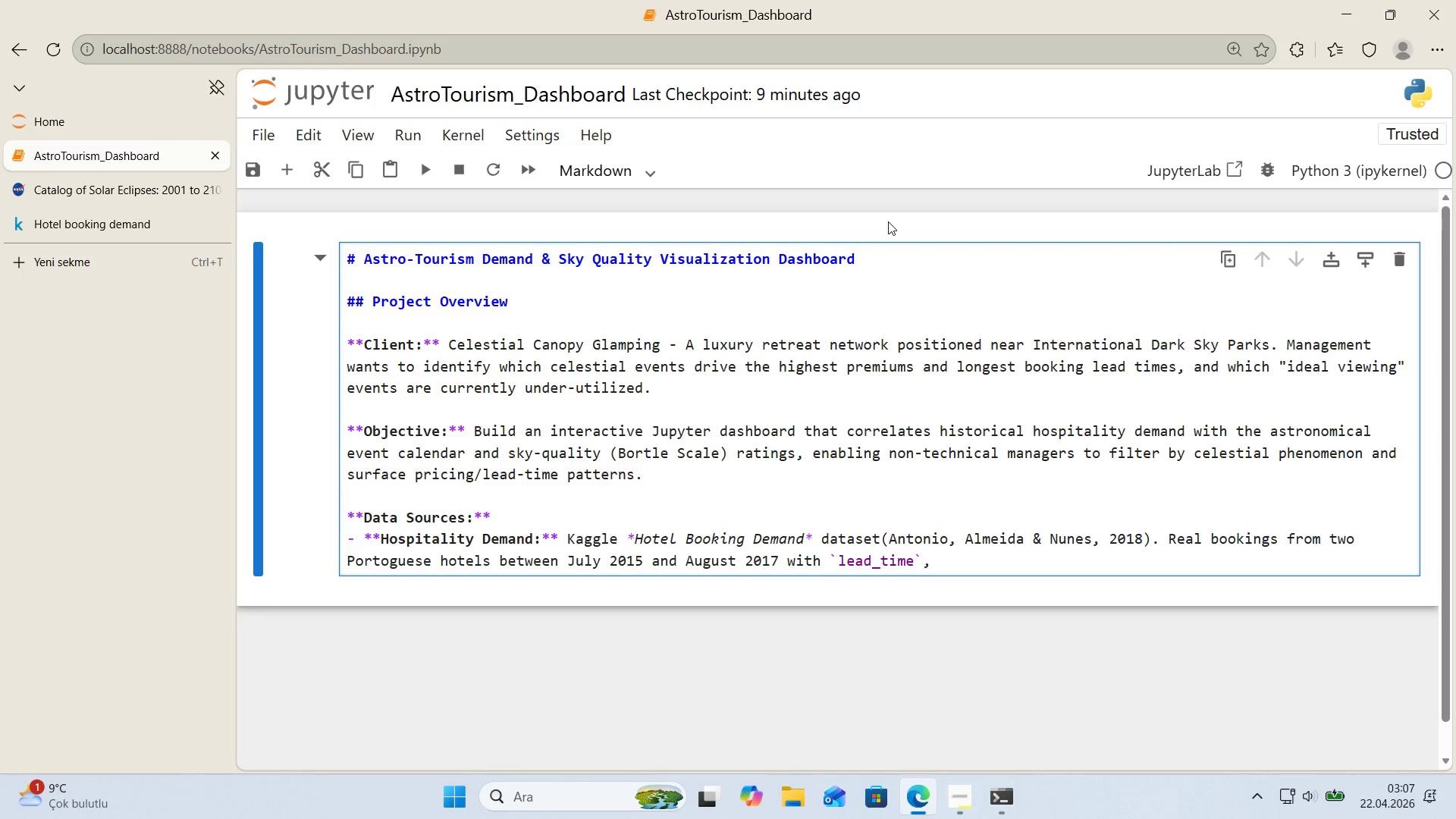 
key(Alt+Control+Comma)
 